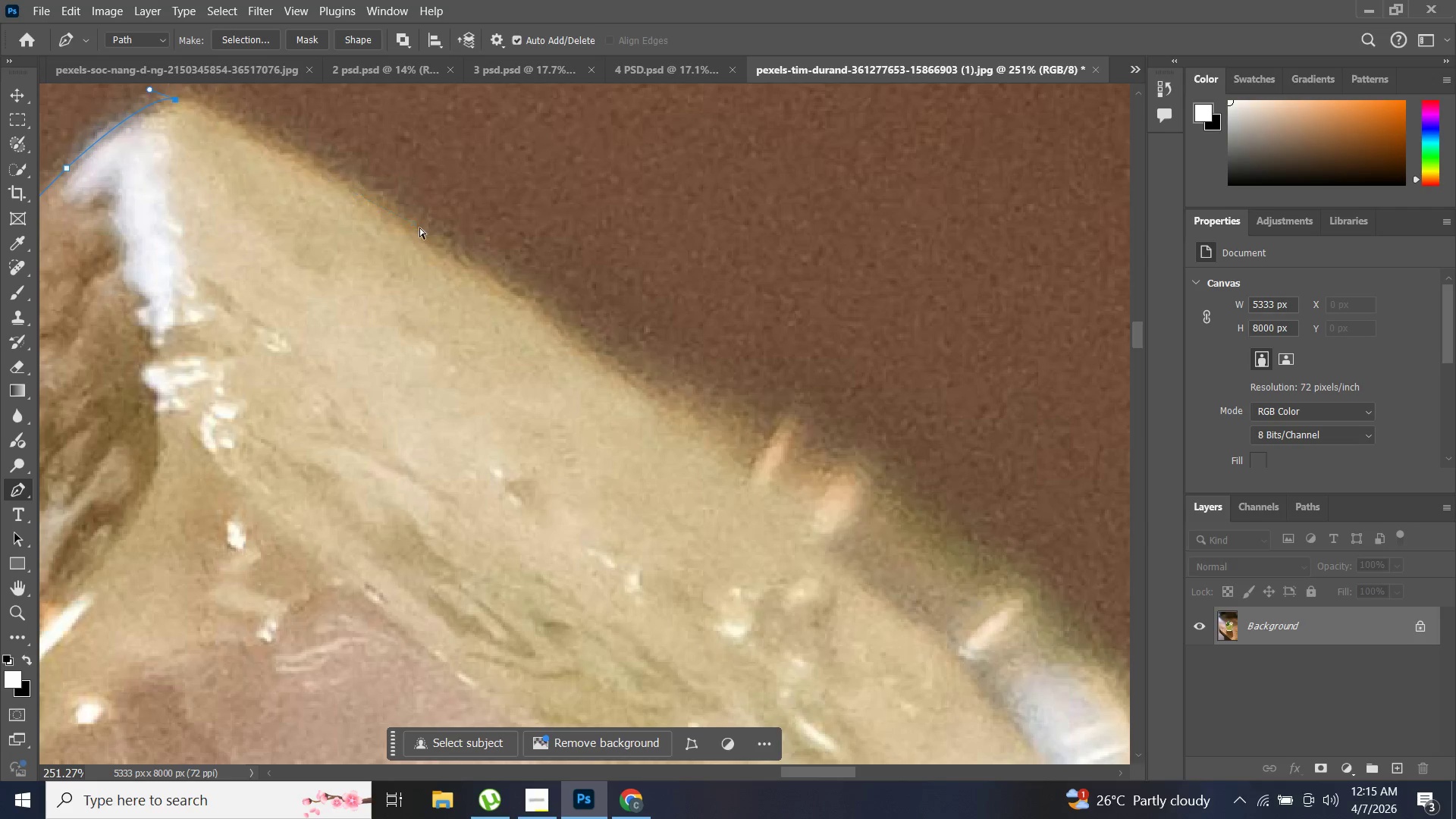 
key(Control+Z)
 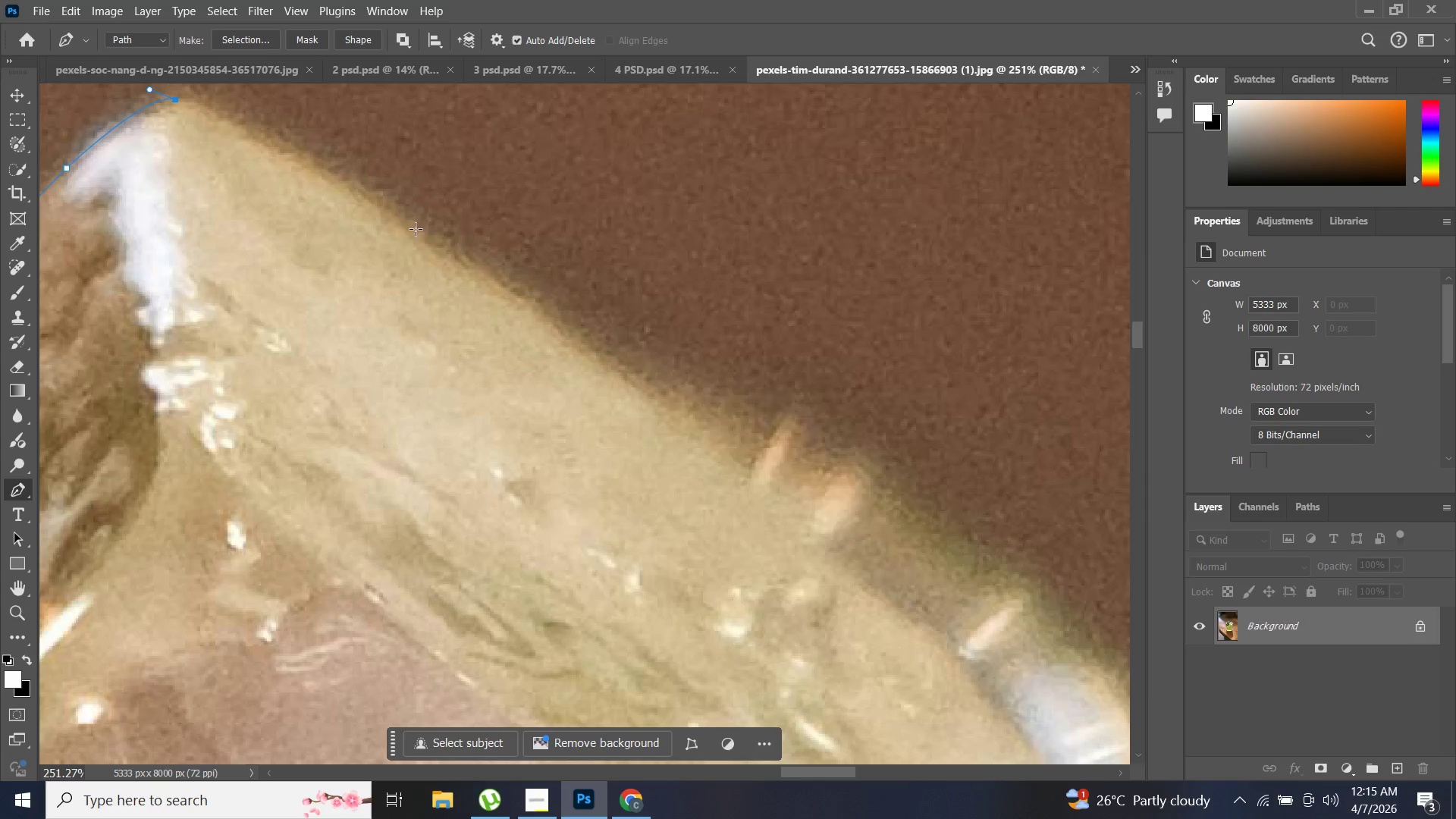 
left_click_drag(start_coordinate=[416, 228], to_coordinate=[652, 388])
 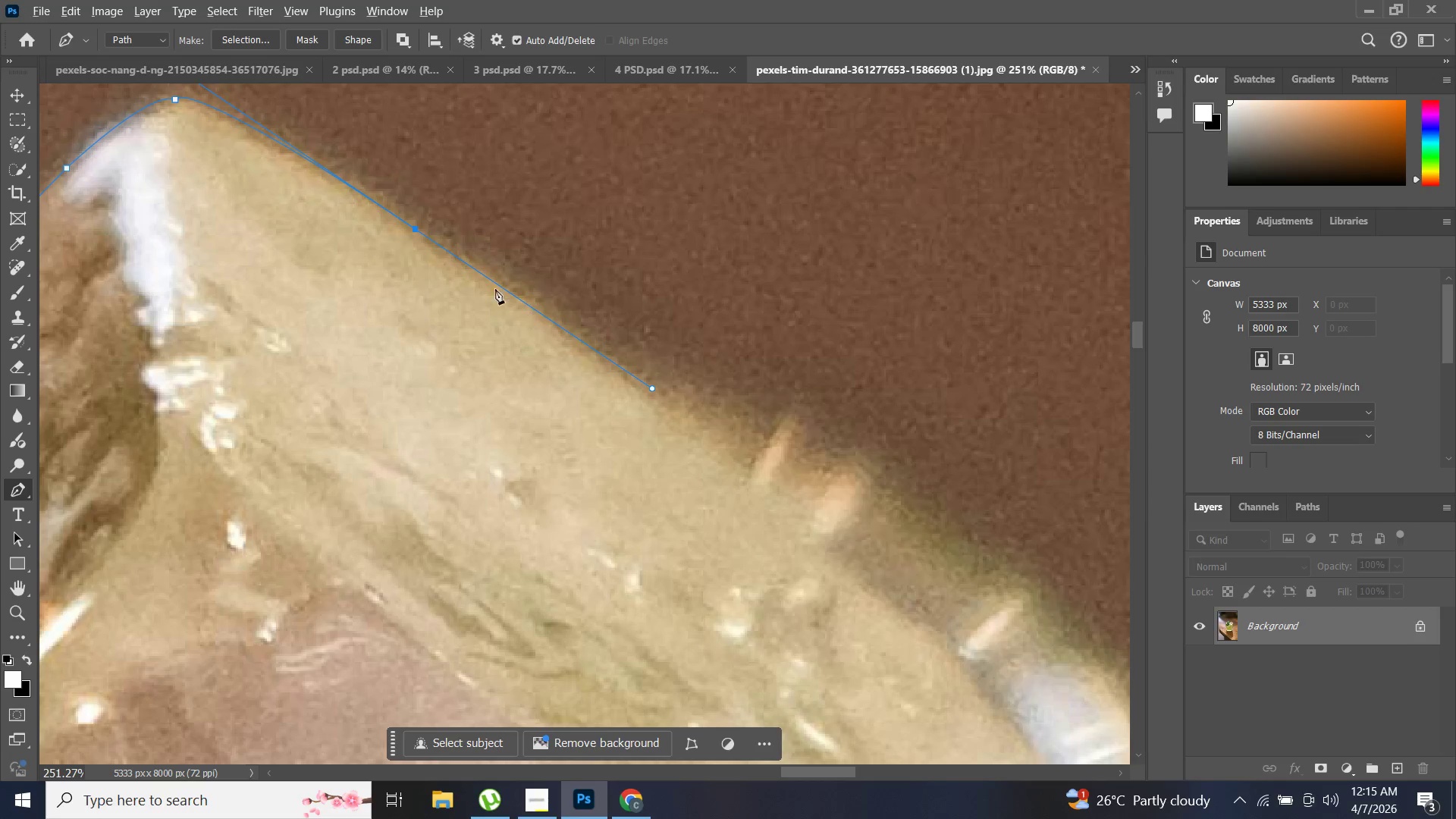 
hold_key(key=AltLeft, duration=1.11)
 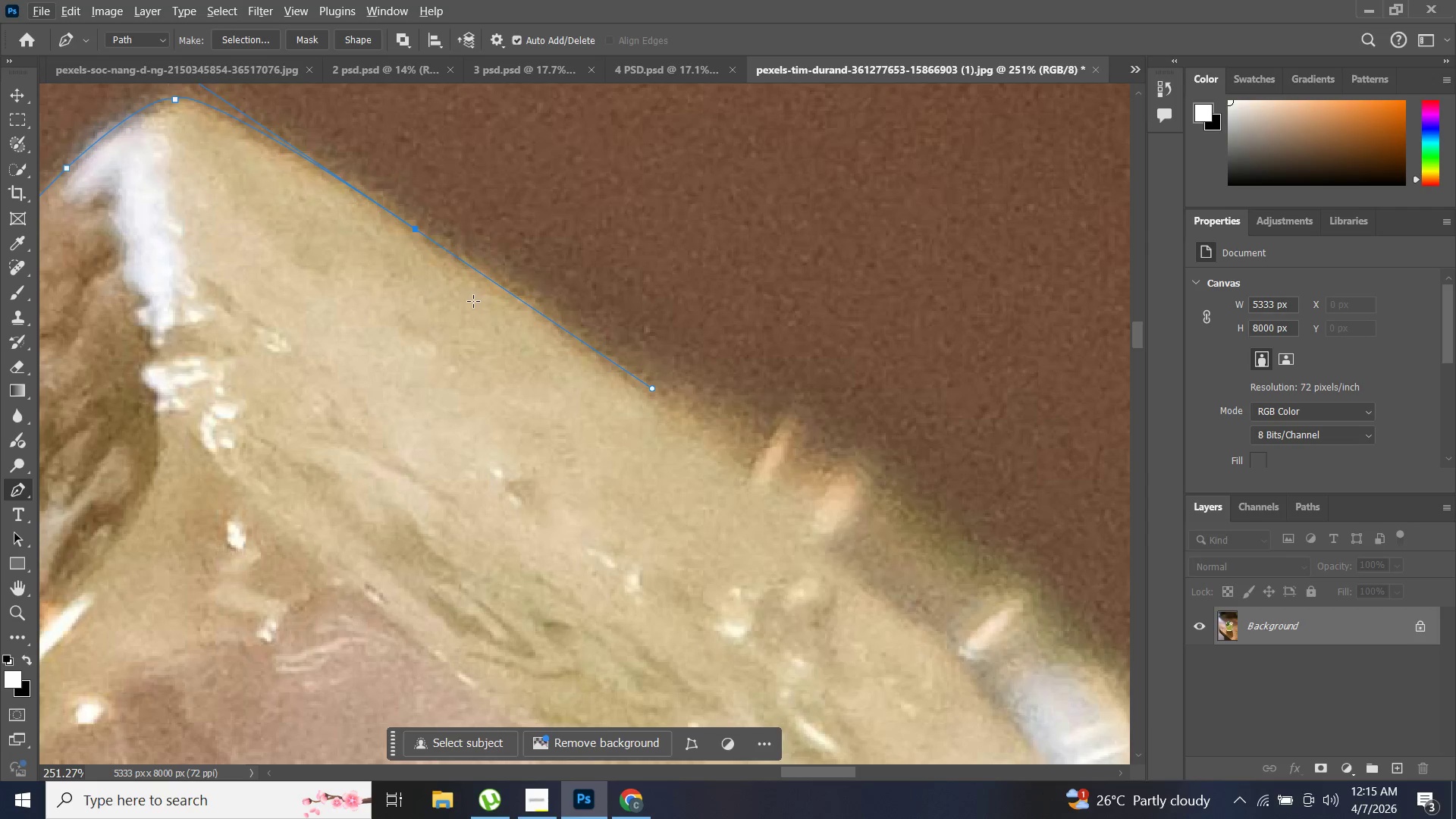 
hold_key(key=AltLeft, duration=1.52)
 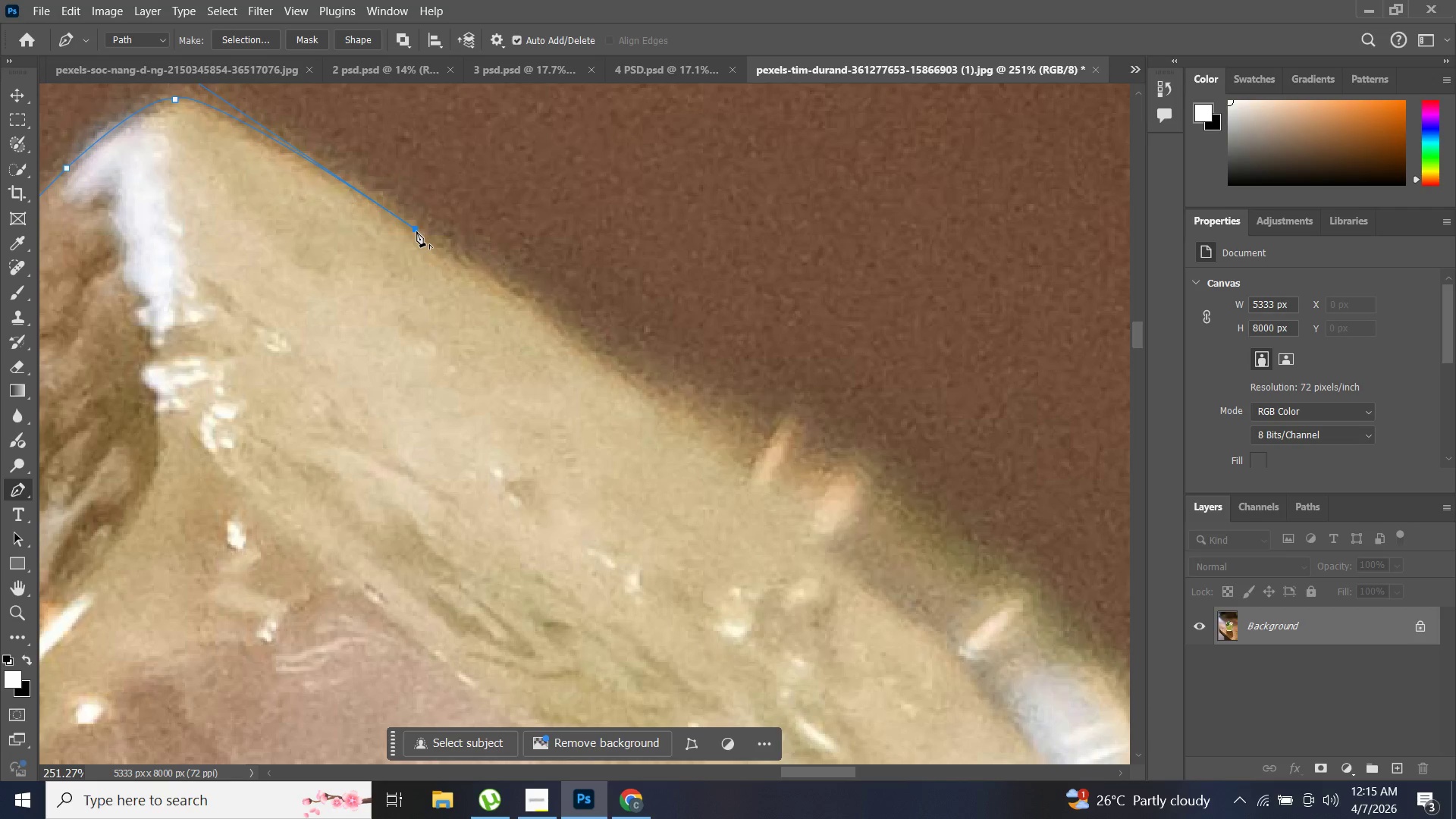 
left_click([416, 231])
 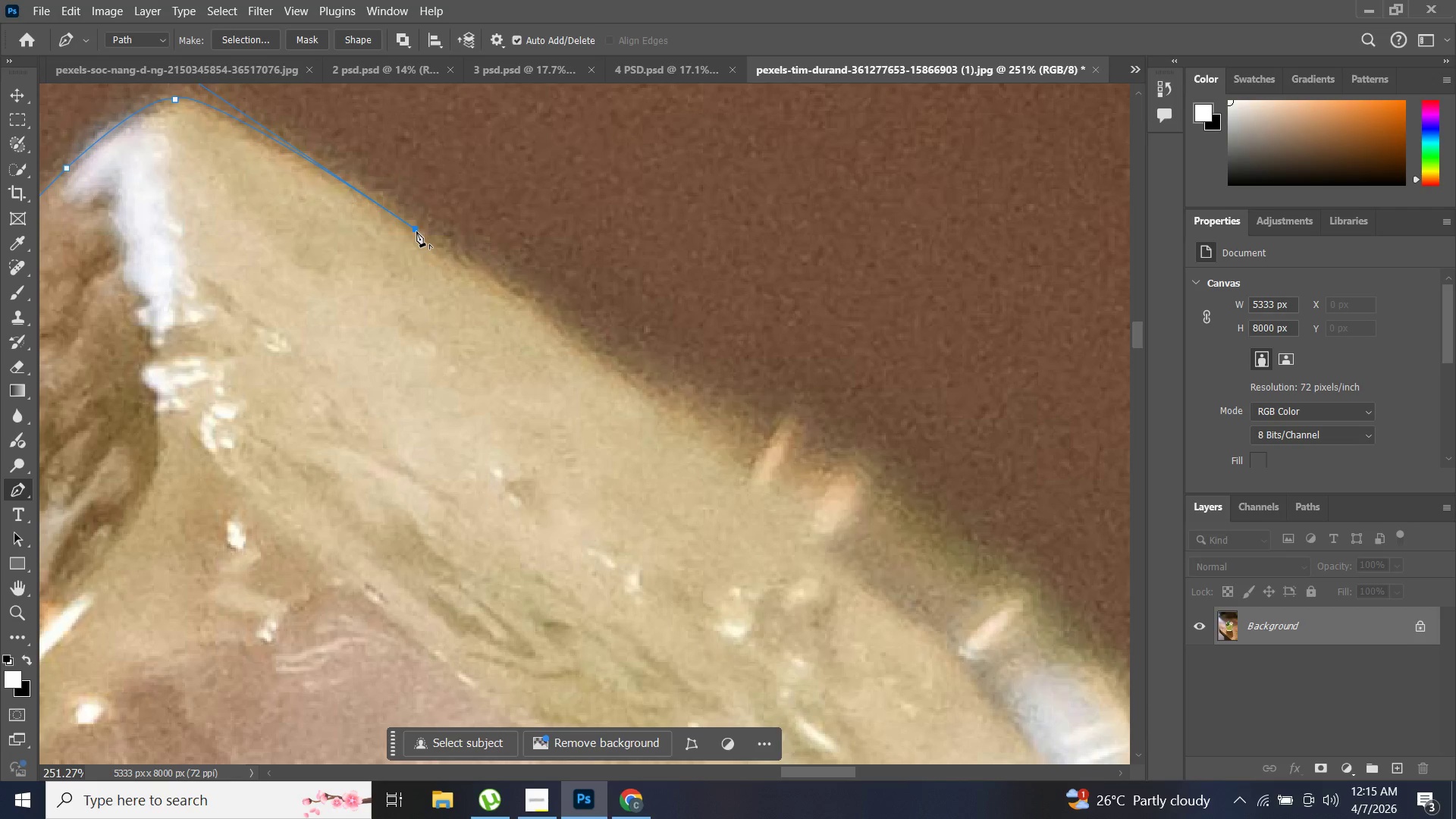 
key(Alt+AltLeft)
 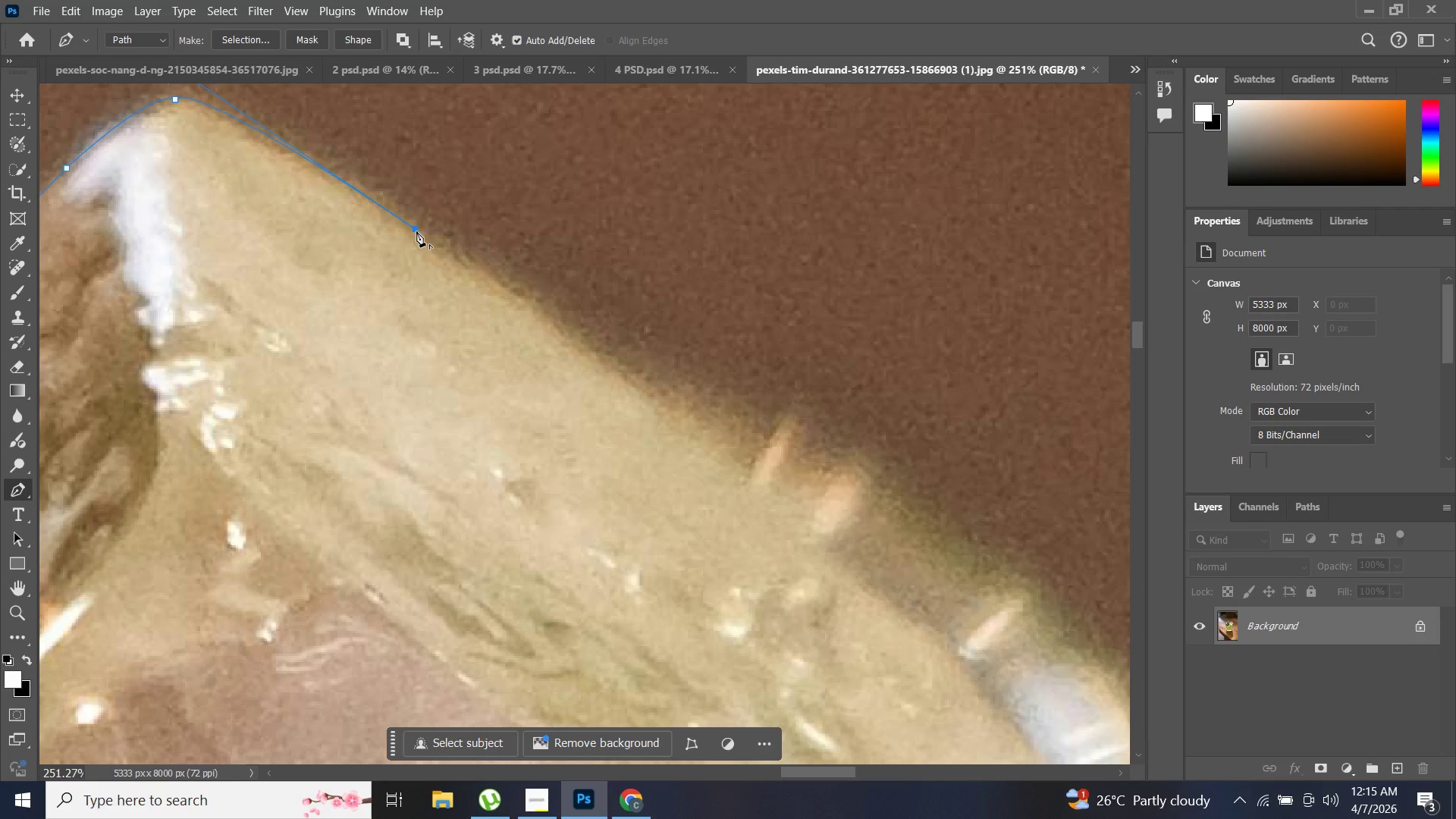 
key(Alt+AltLeft)
 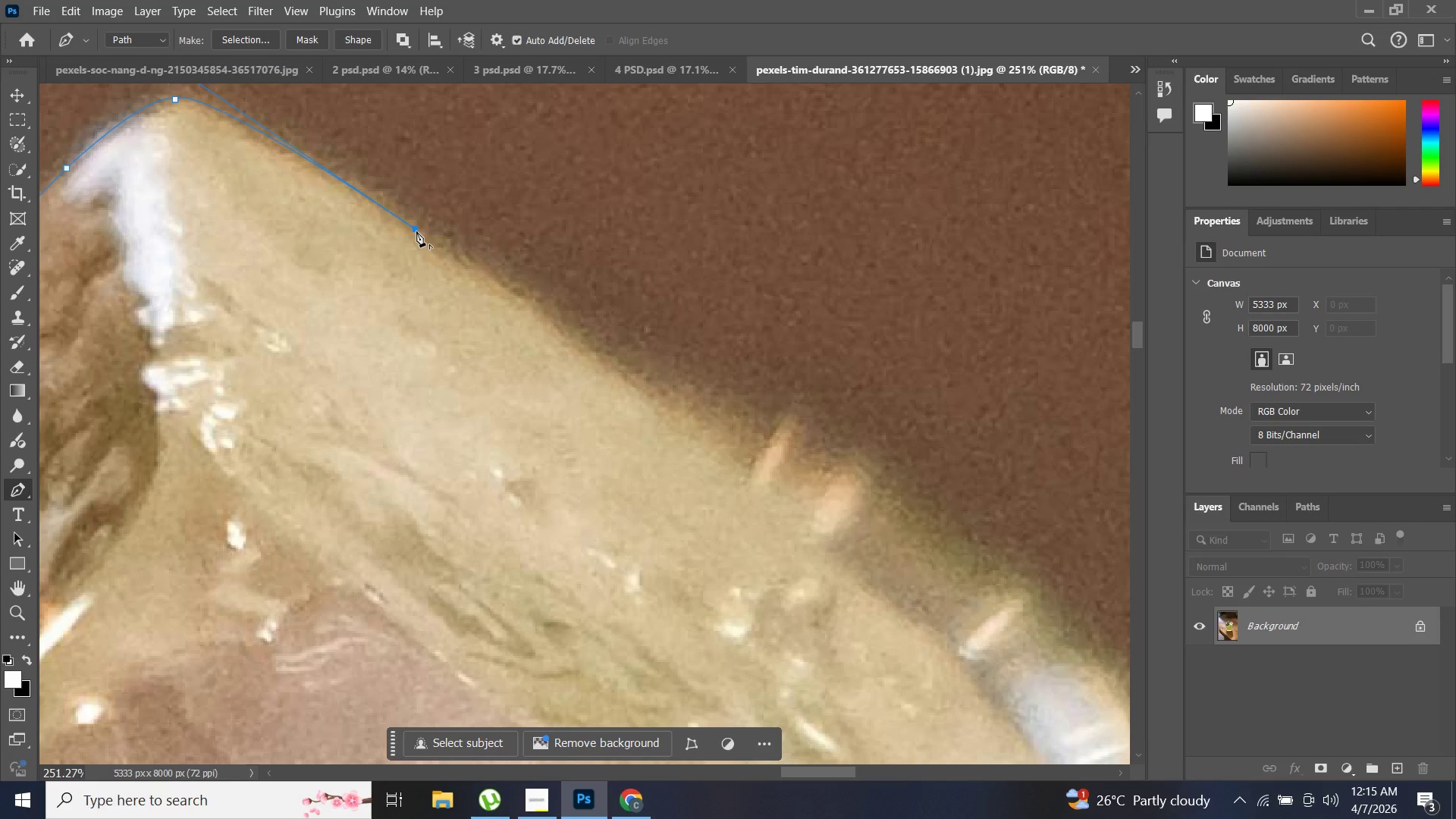 
key(Alt+AltLeft)
 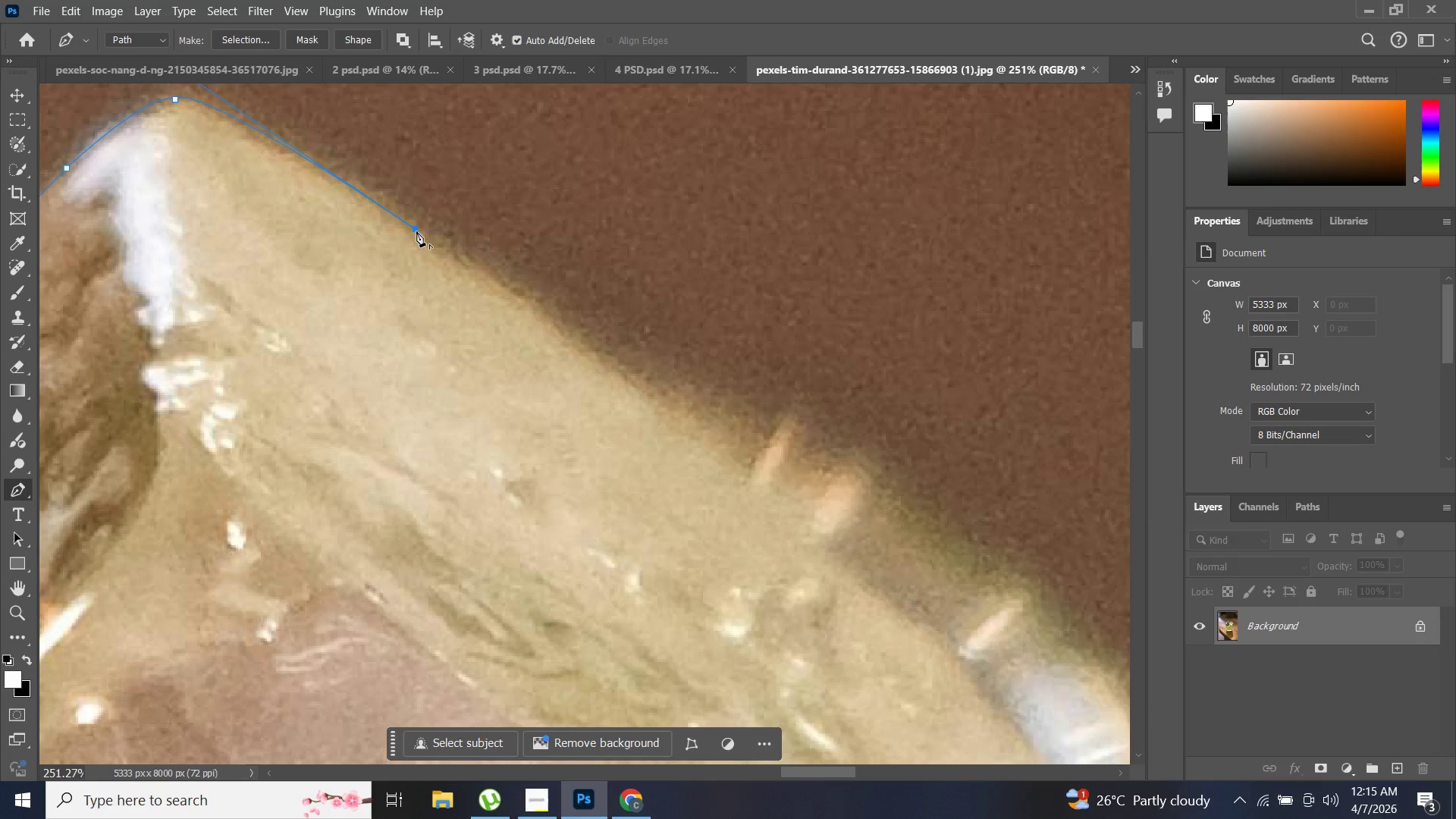 
key(Alt+AltLeft)
 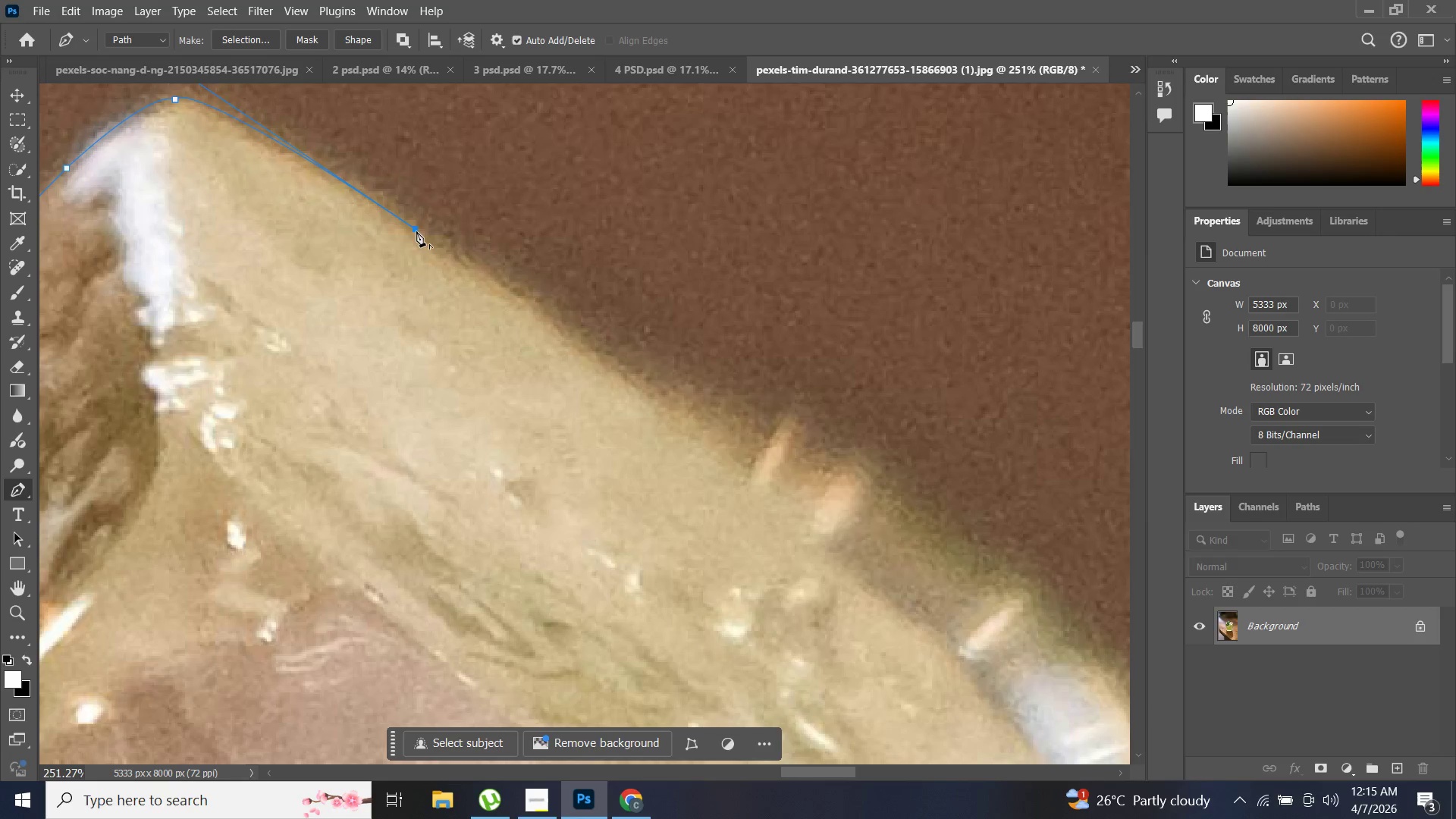 
key(Alt+AltLeft)
 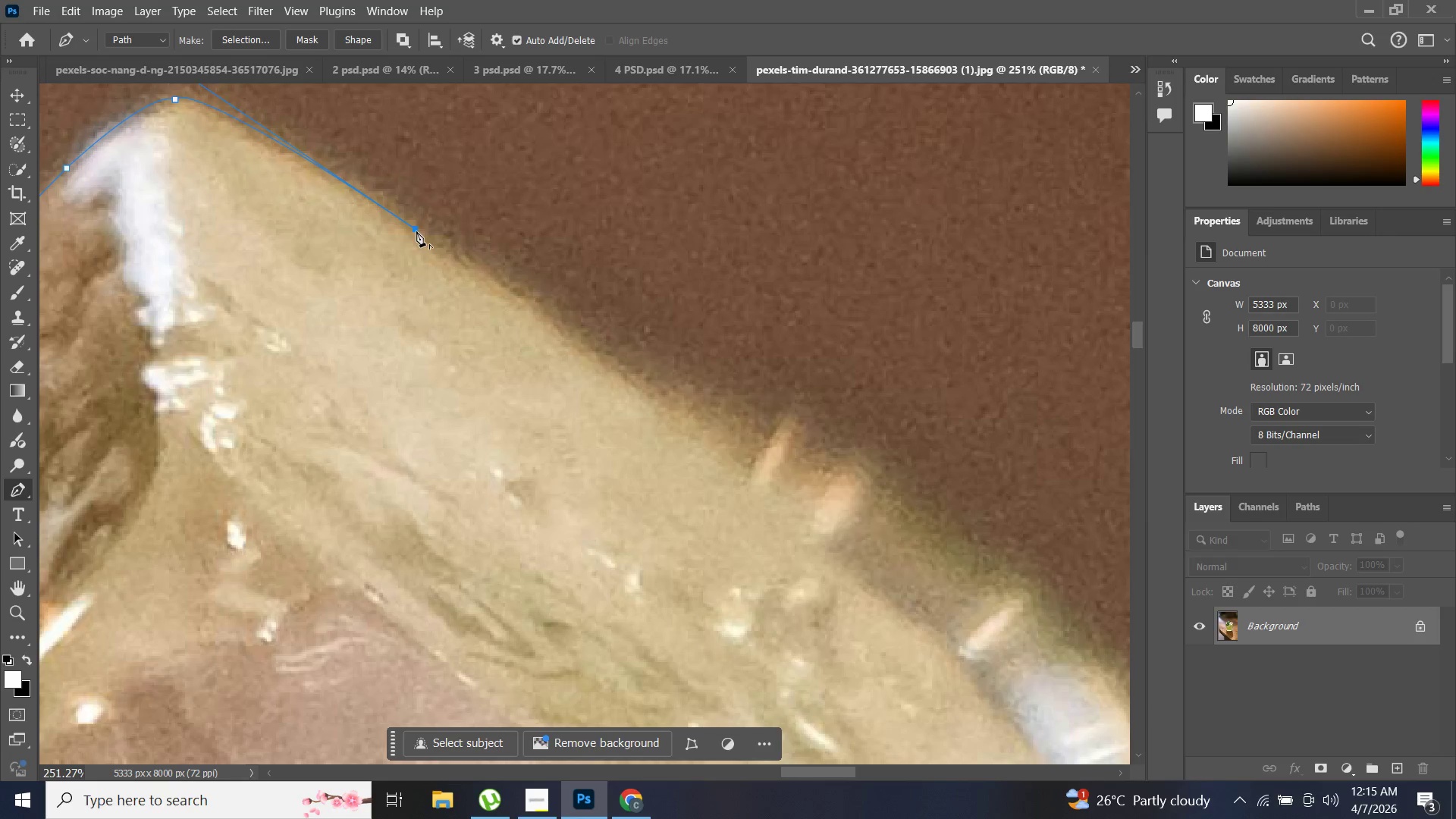 
key(Alt+AltLeft)
 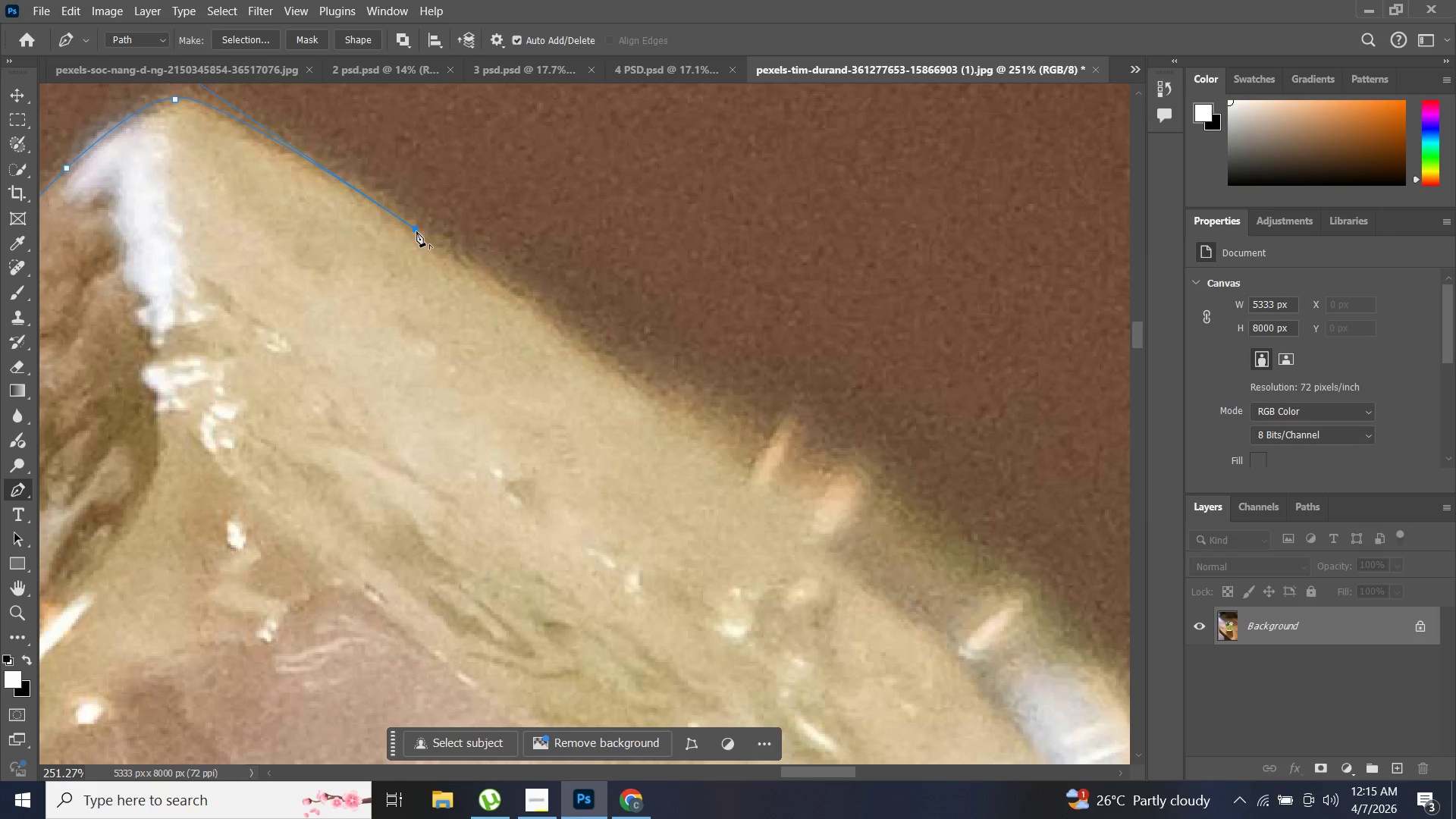 
key(Alt+AltLeft)
 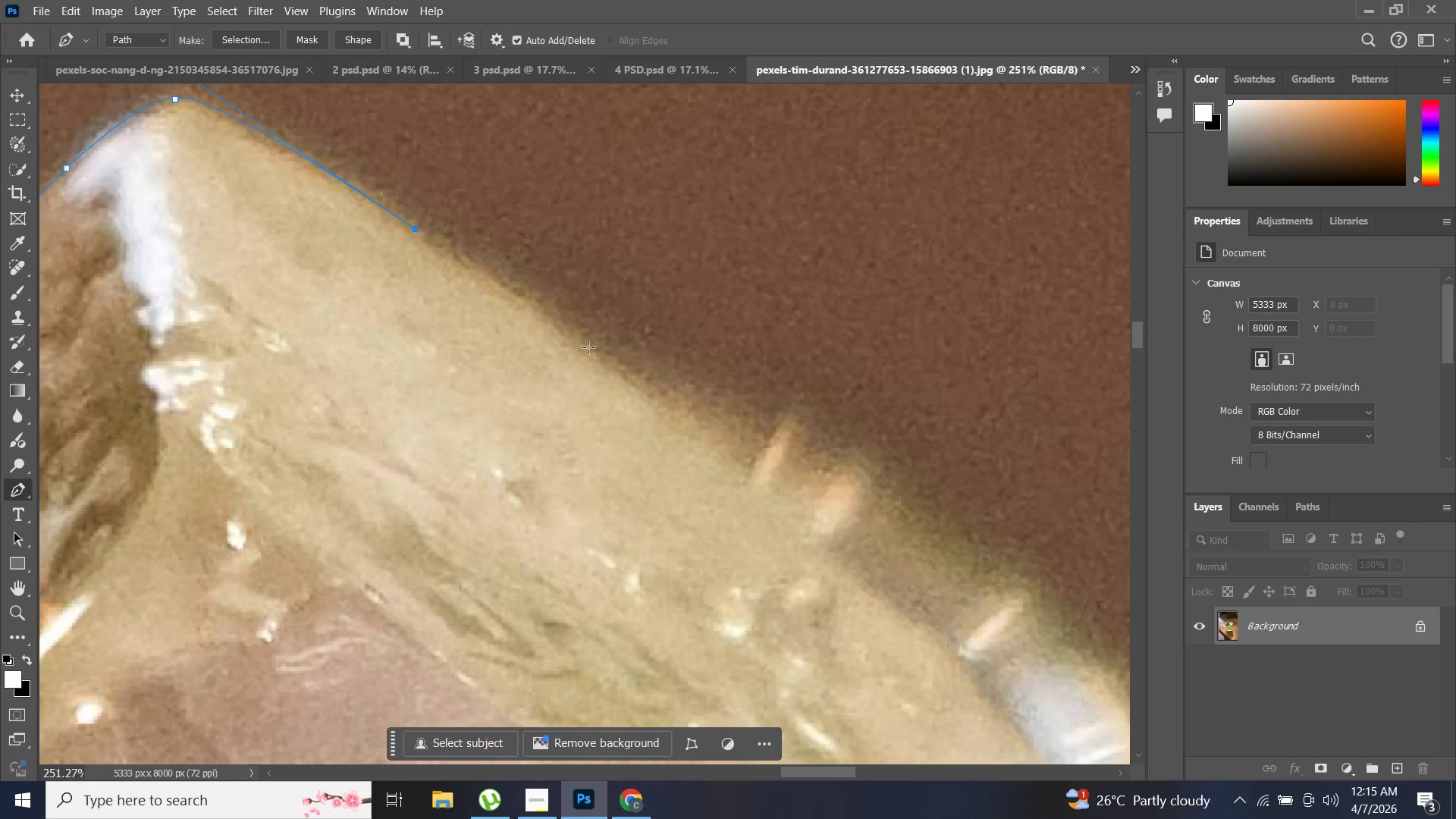 
key(Alt+AltLeft)
 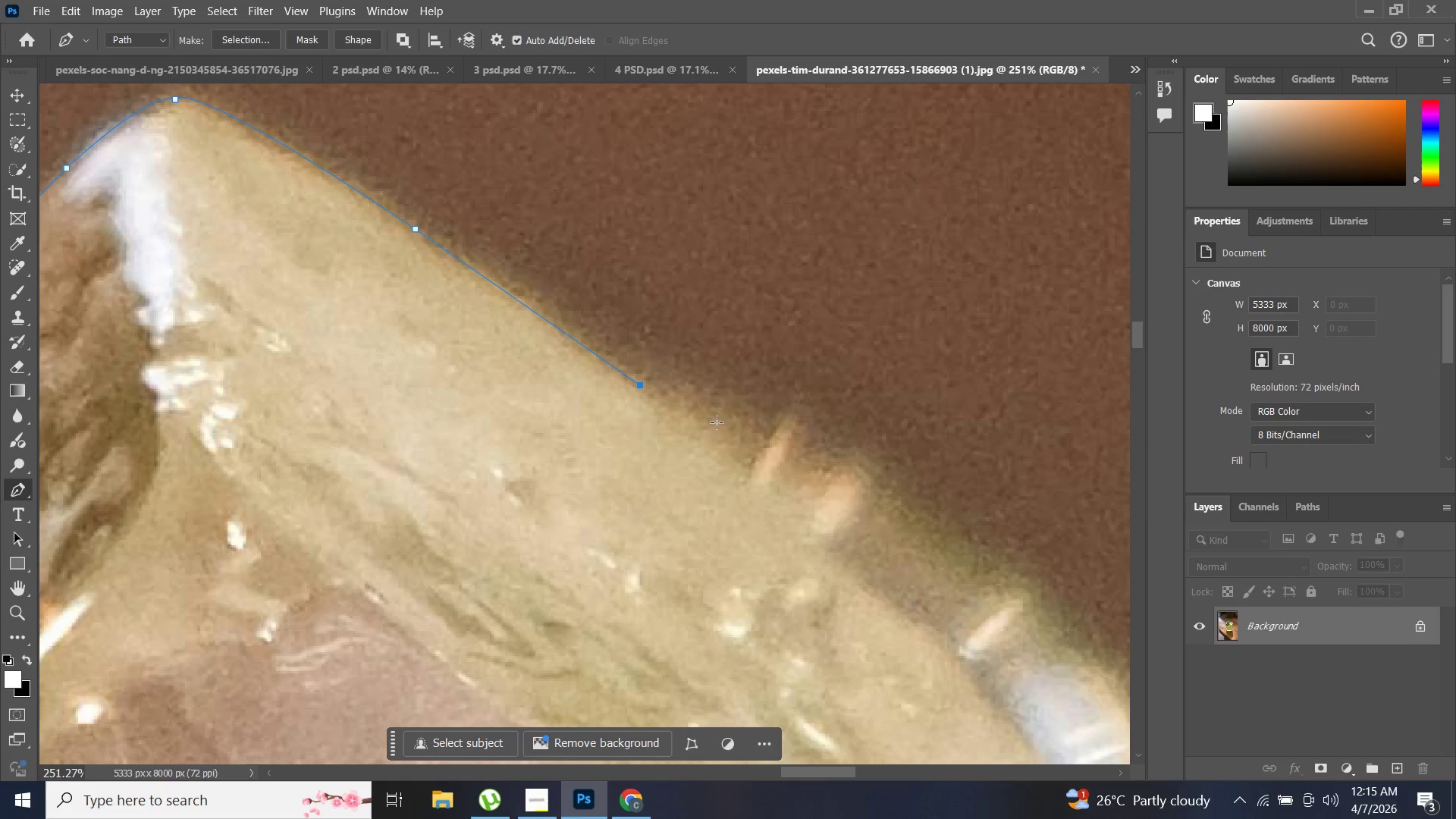 
hold_key(key=AltLeft, duration=0.67)
scroll: coordinate [823, 526], scroll_direction: down, amount: 12.0
 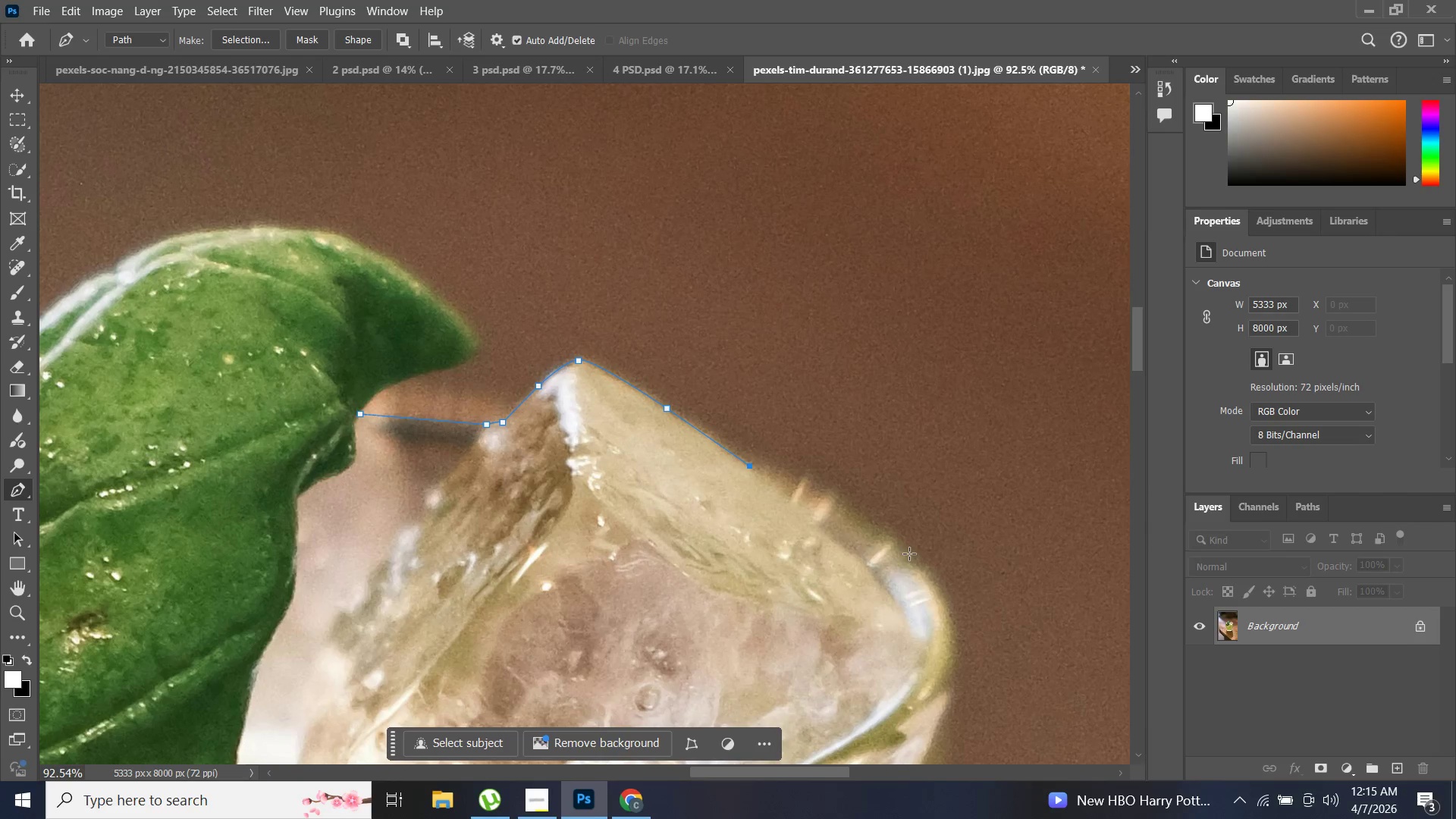 
key(Control+Z)
 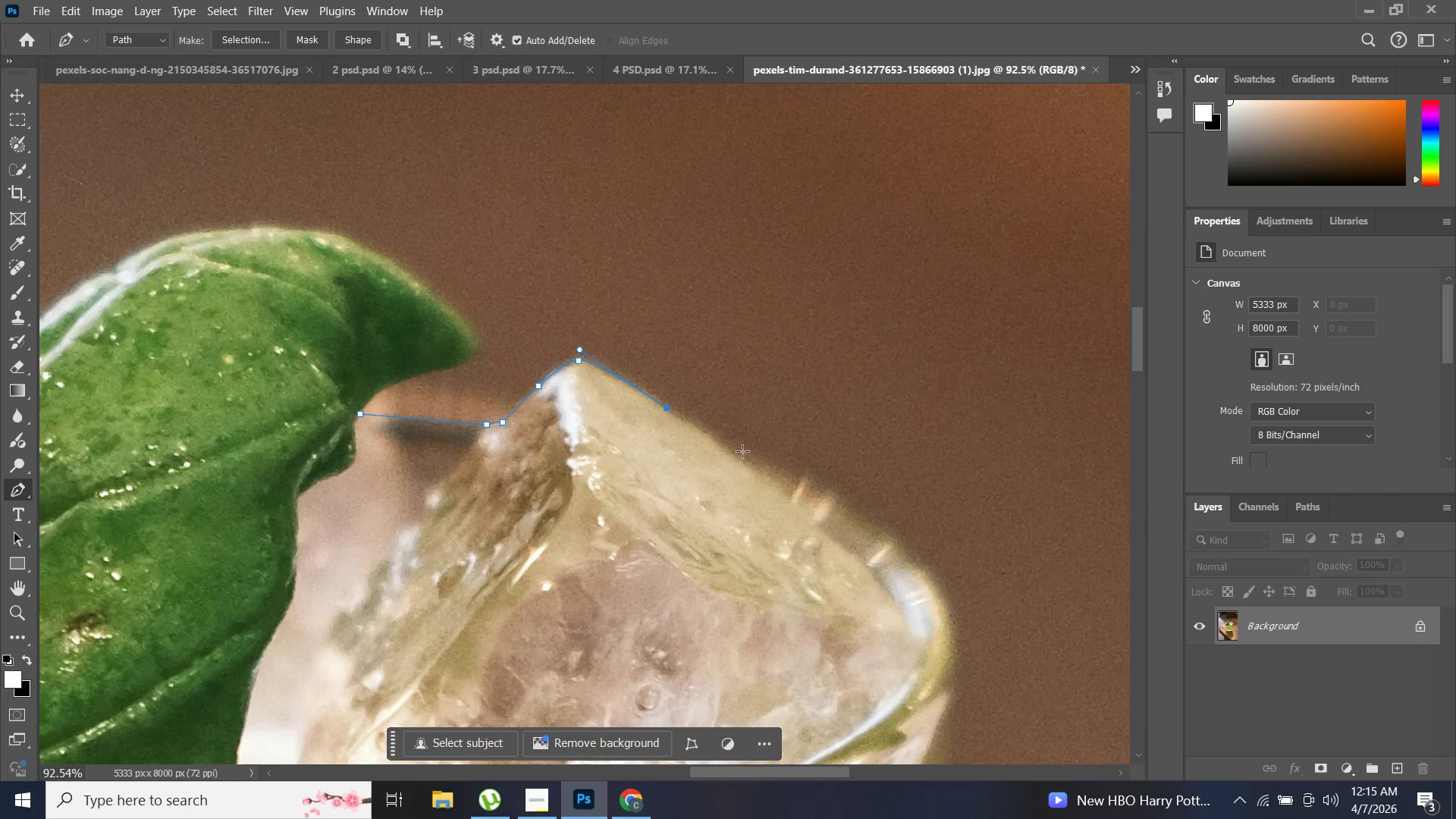 
left_click([742, 451])
 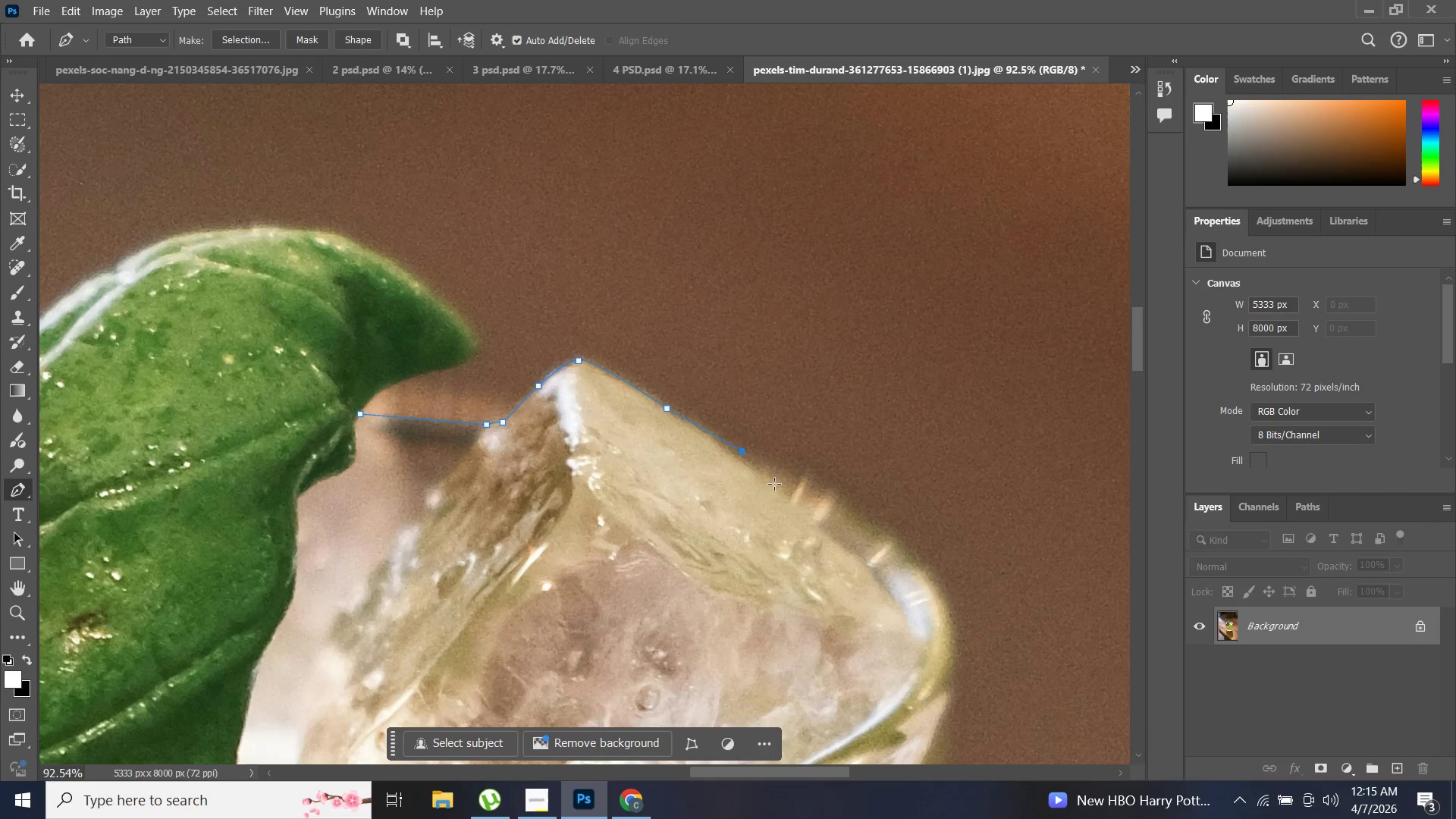 
key(Control+ControlLeft)
 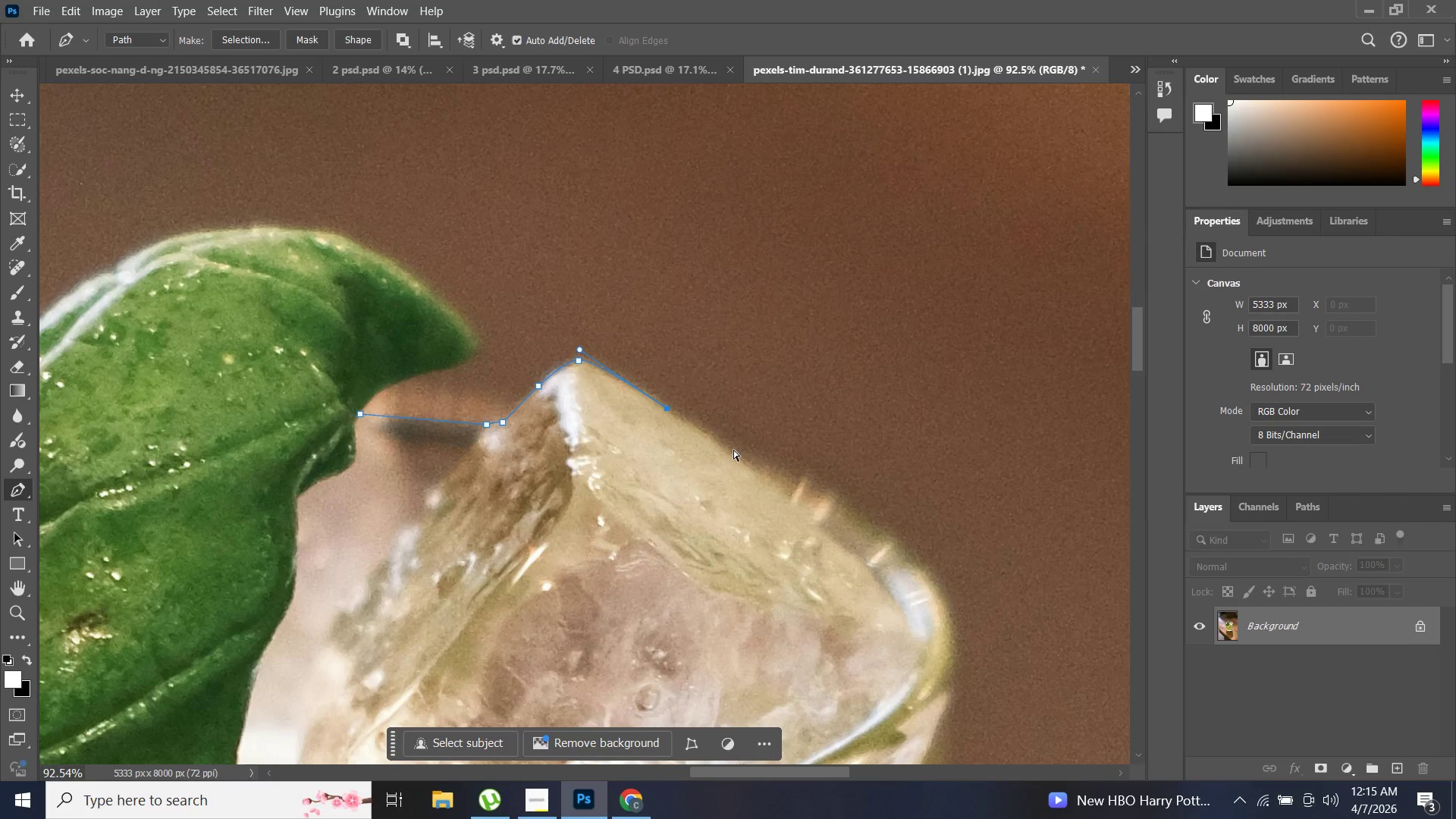 
key(Control+Z)
 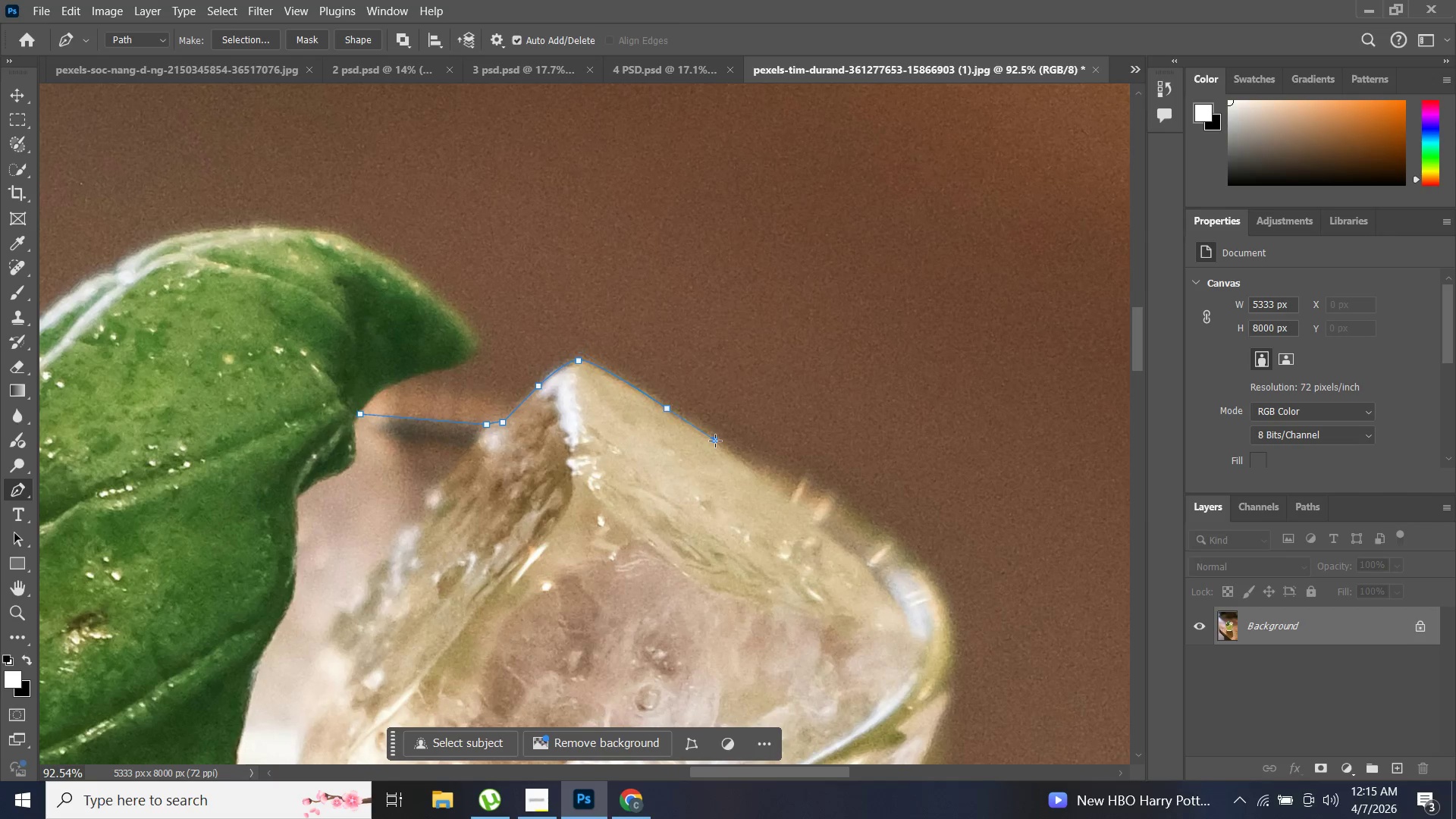 
left_click([715, 441])
 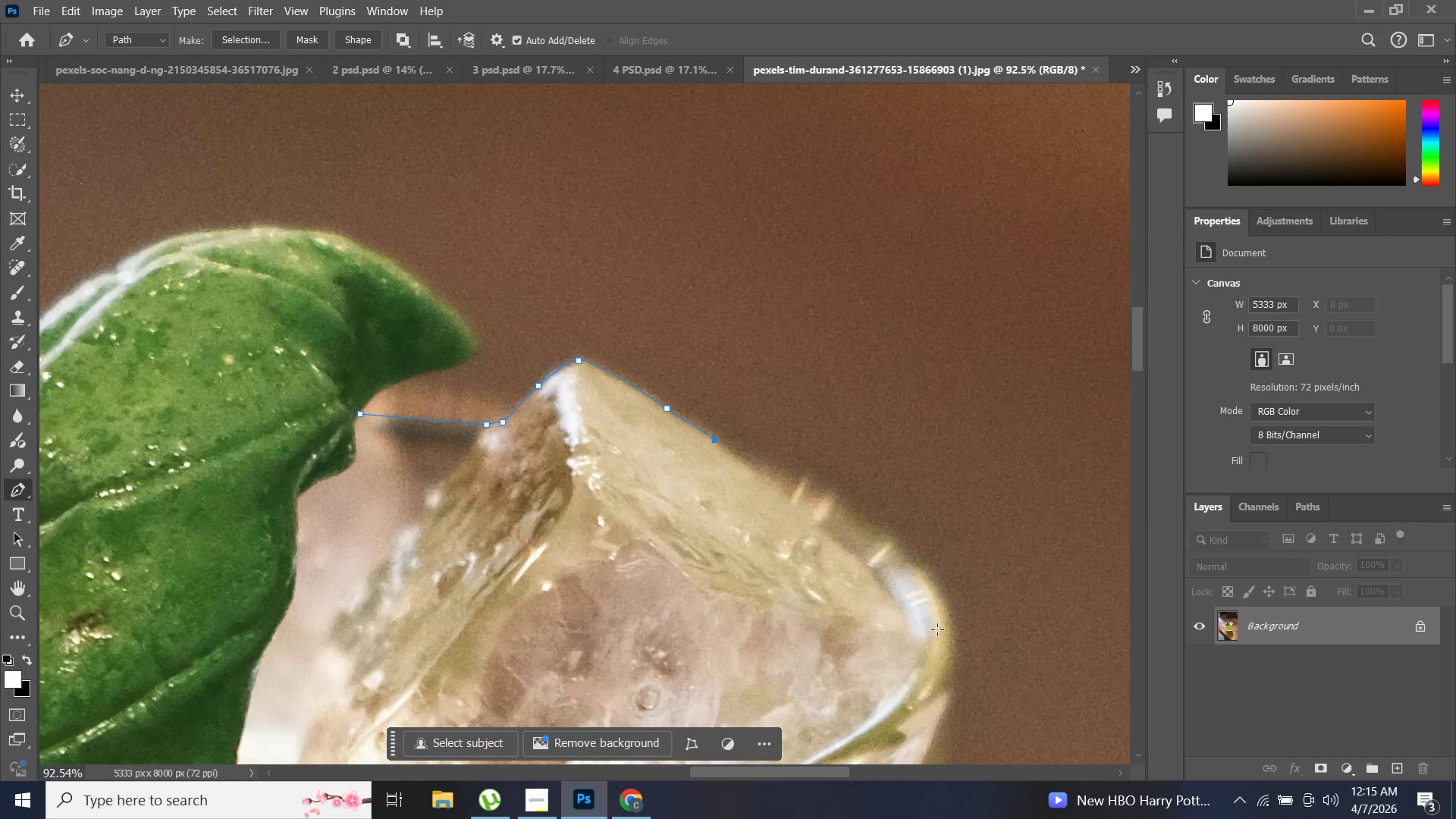 
left_click_drag(start_coordinate=[940, 635], to_coordinate=[913, 742])
 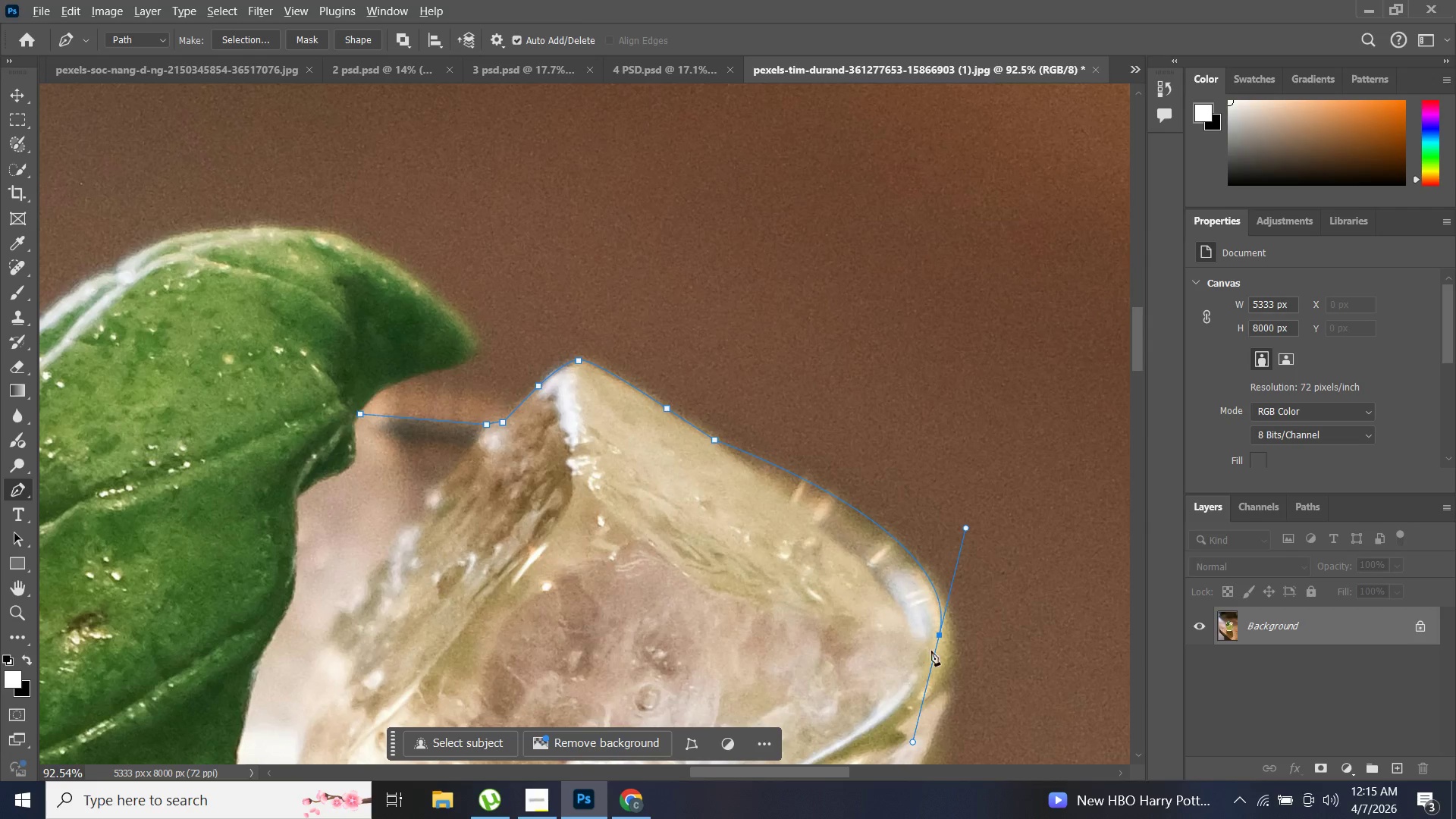 
hold_key(key=AltLeft, duration=0.75)
 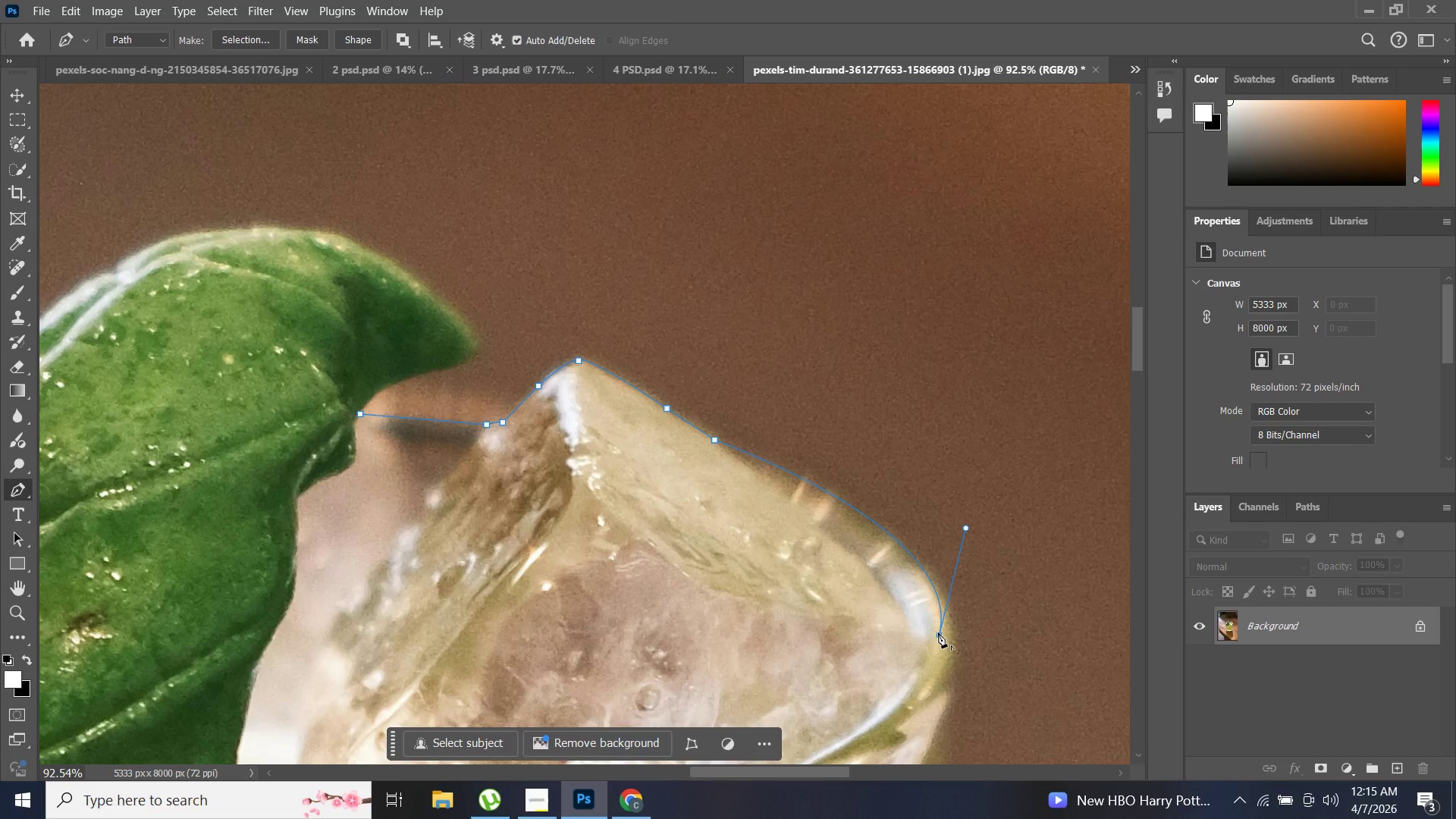 
hold_key(key=AltLeft, duration=0.98)
left_click([938, 632])
 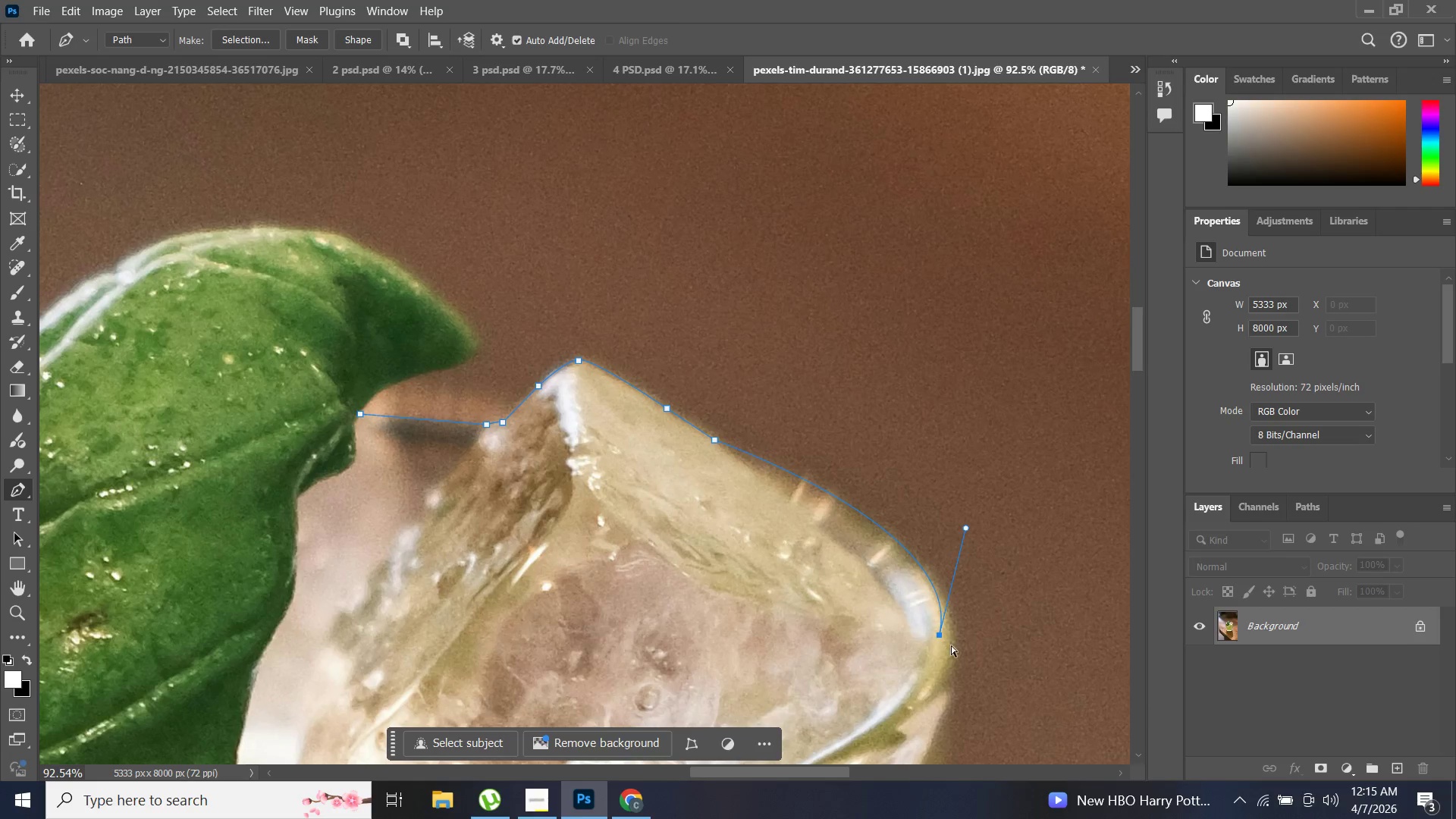 
key(Control+ControlLeft)
 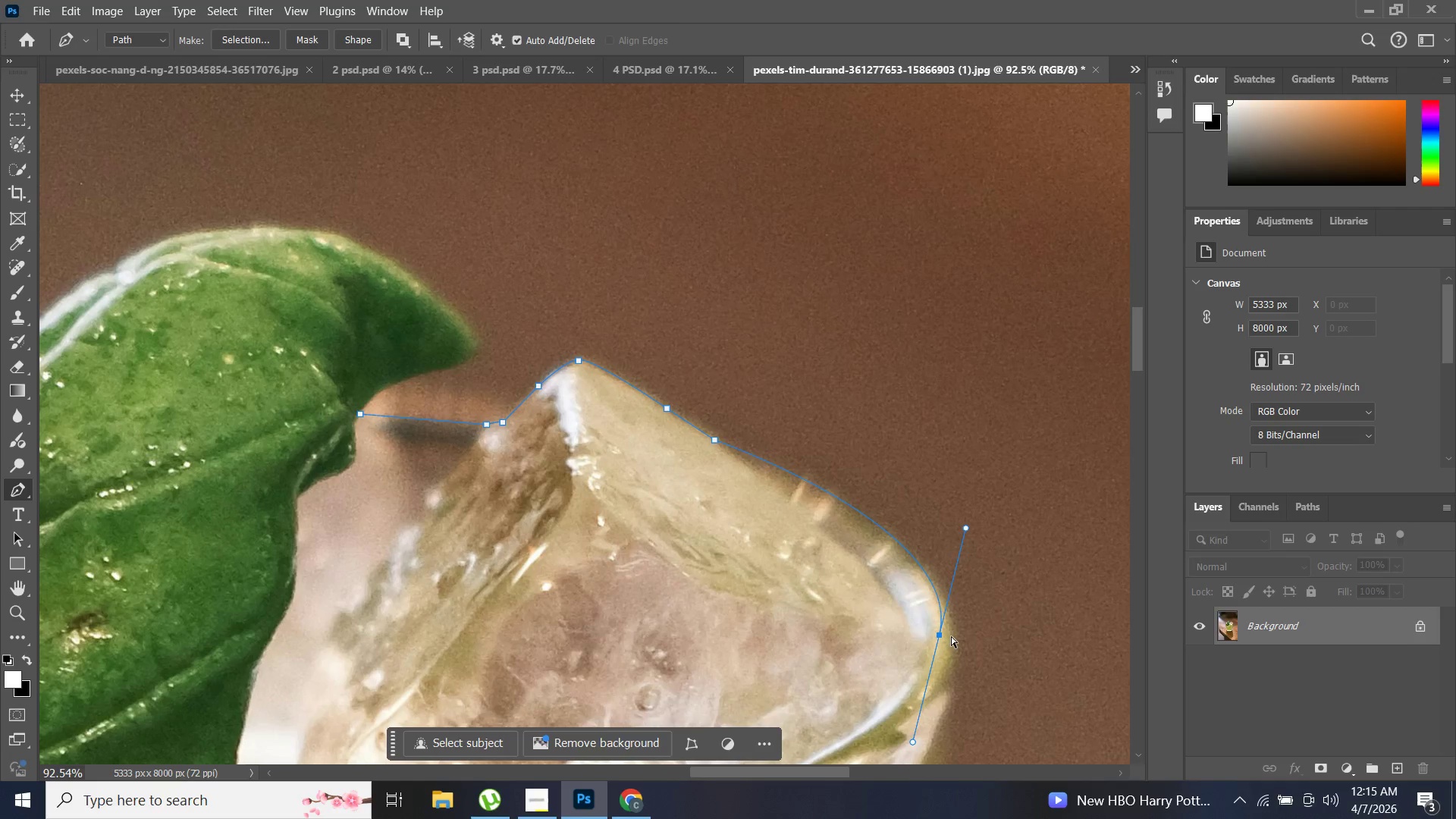 
key(Control+Z)
 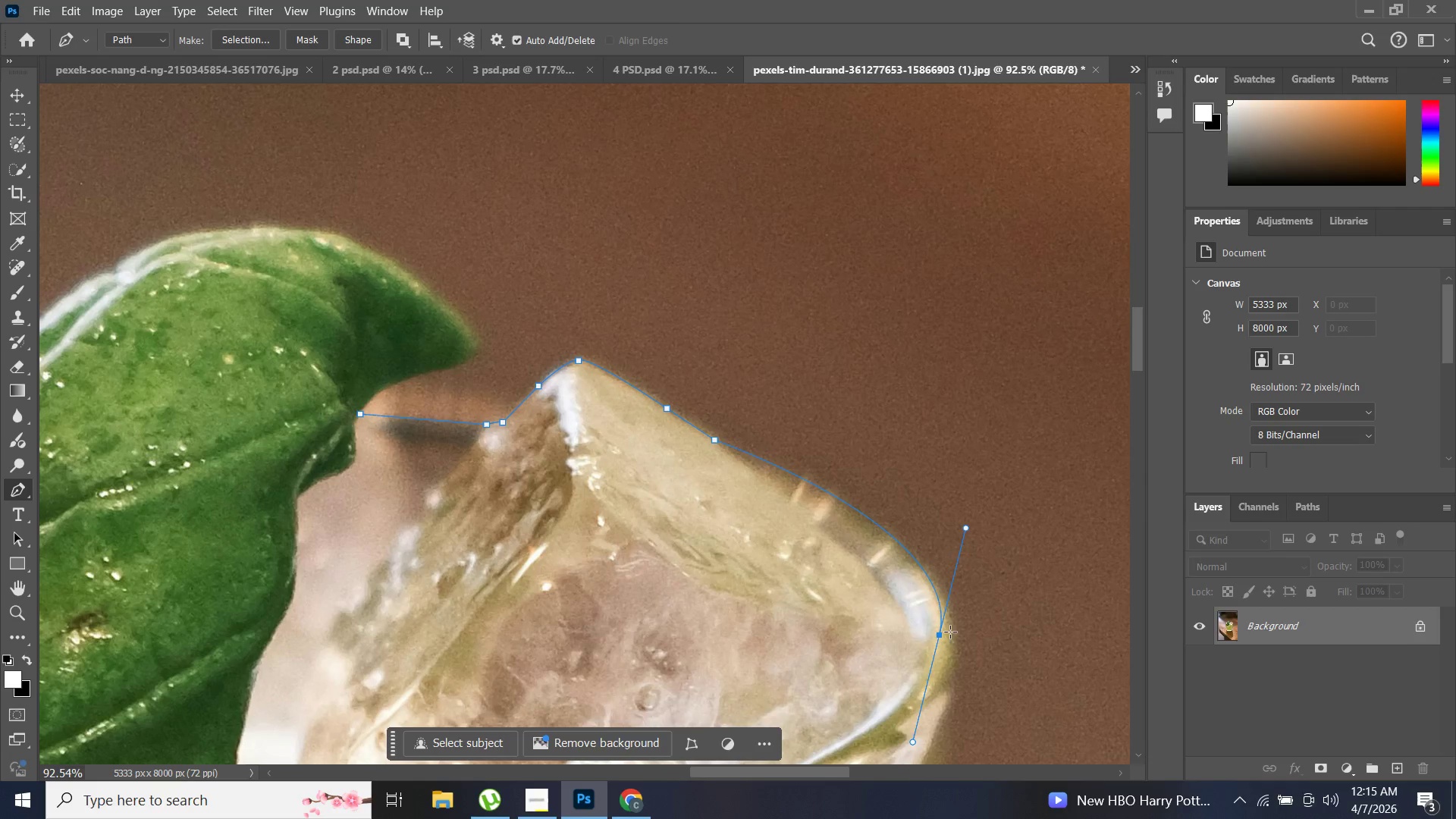 
key(Control+Z)
 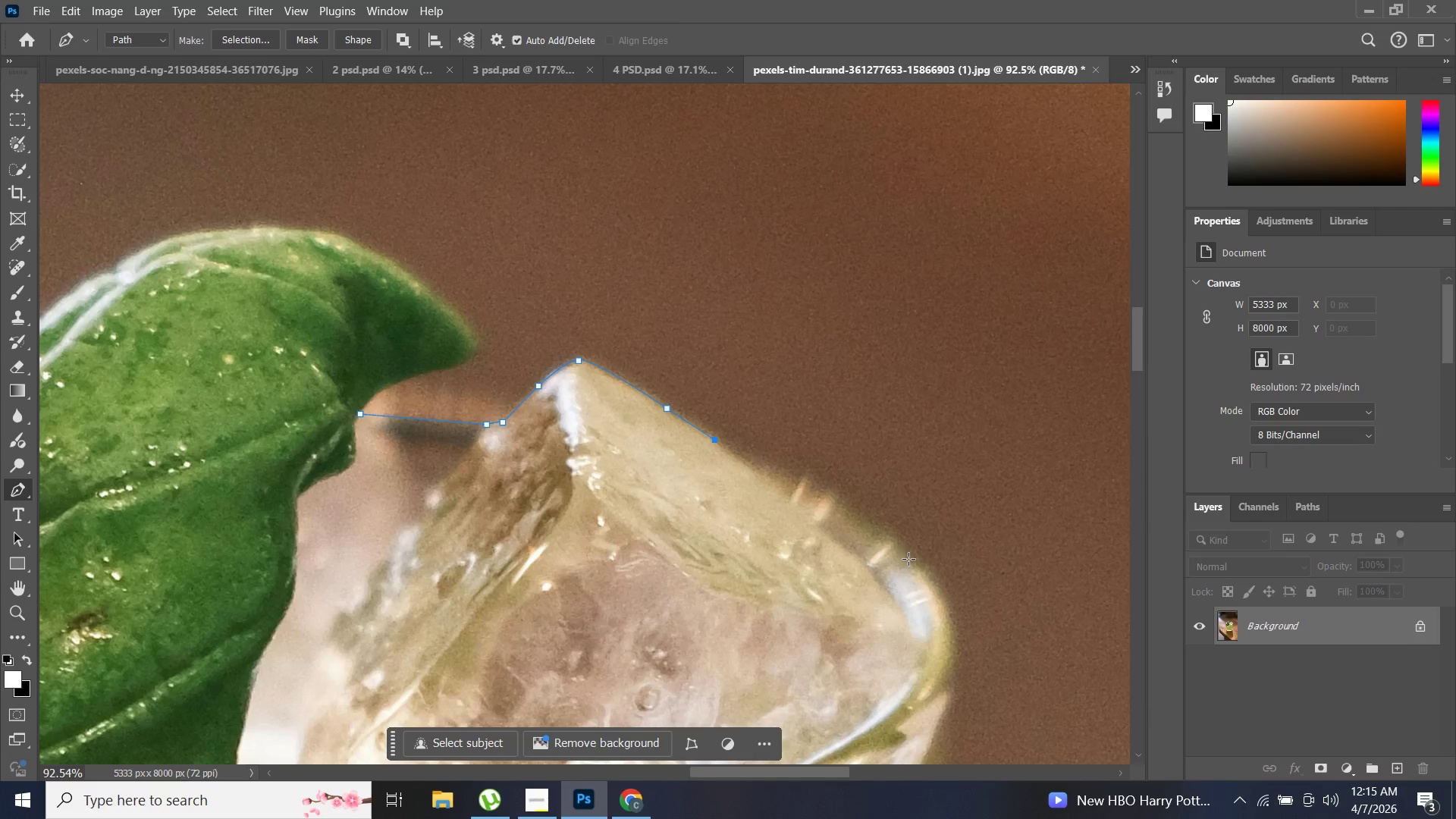 
left_click_drag(start_coordinate=[908, 558], to_coordinate=[967, 632])
 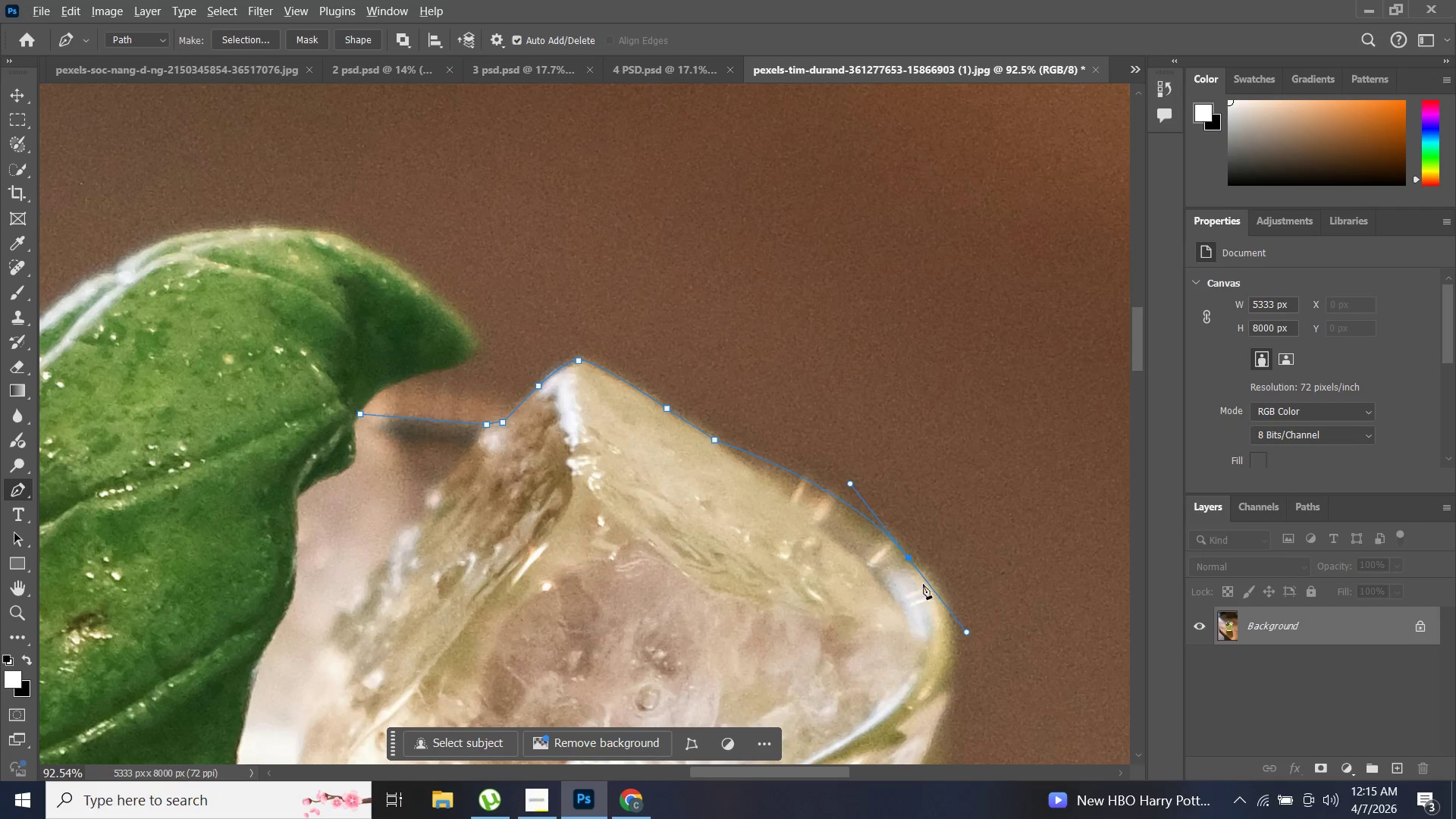 
hold_key(key=AltLeft, duration=1.14)
left_click([907, 560])
 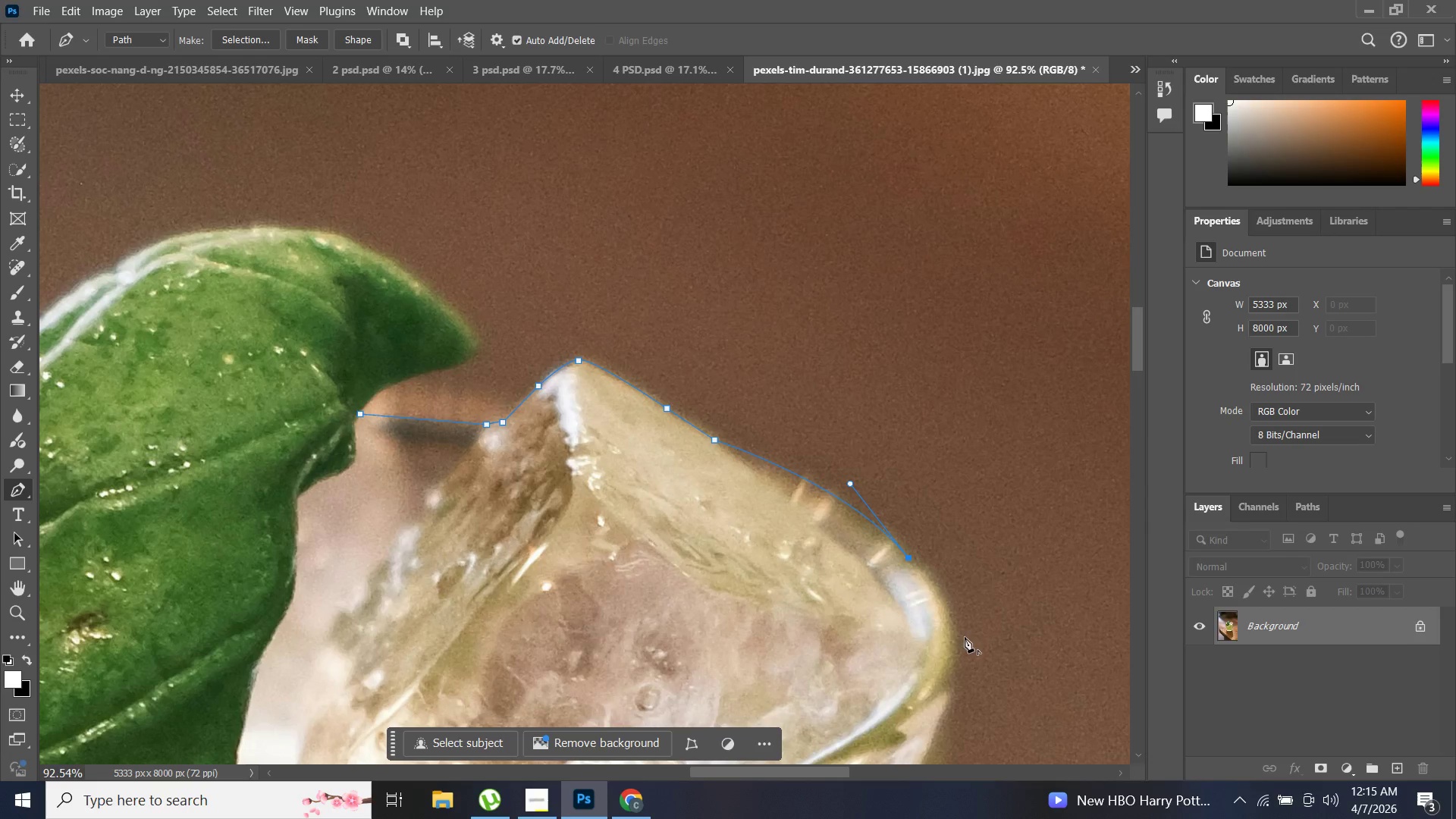 
scroll: coordinate [965, 637], scroll_direction: down, amount: 5.0
 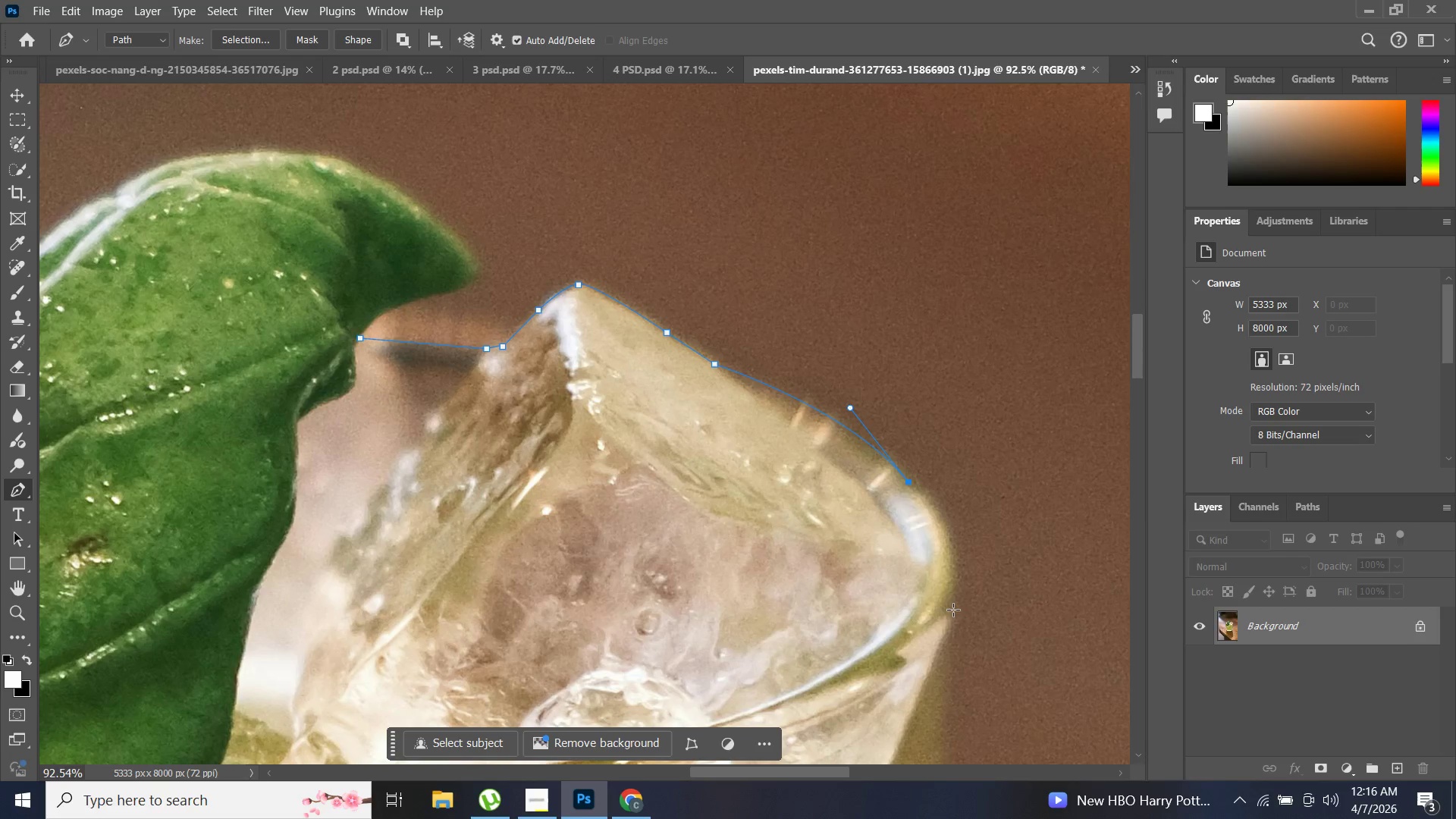 
left_click_drag(start_coordinate=[952, 610], to_coordinate=[933, 677])
 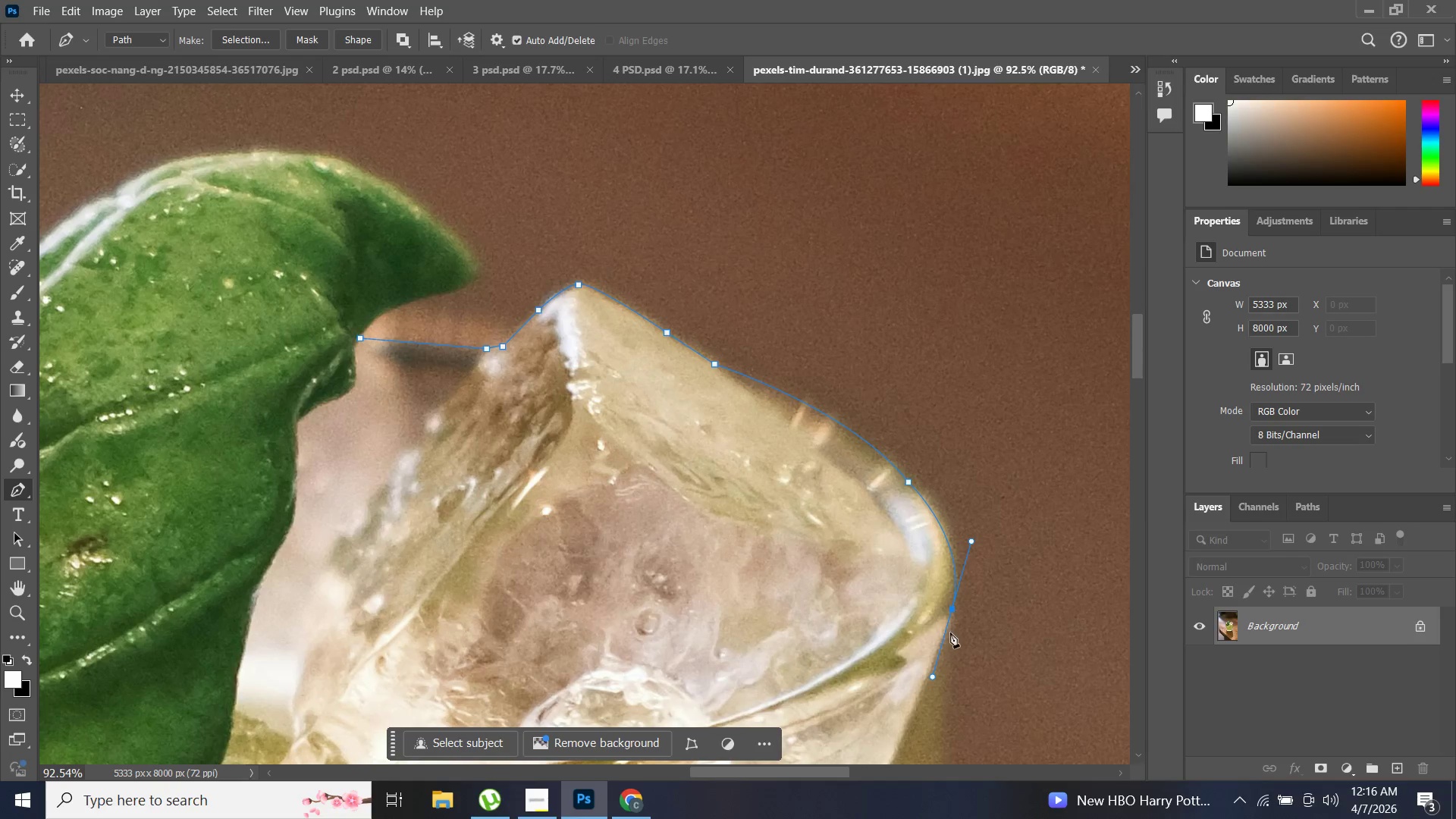 
hold_key(key=AltLeft, duration=1.01)
left_click([952, 613])
 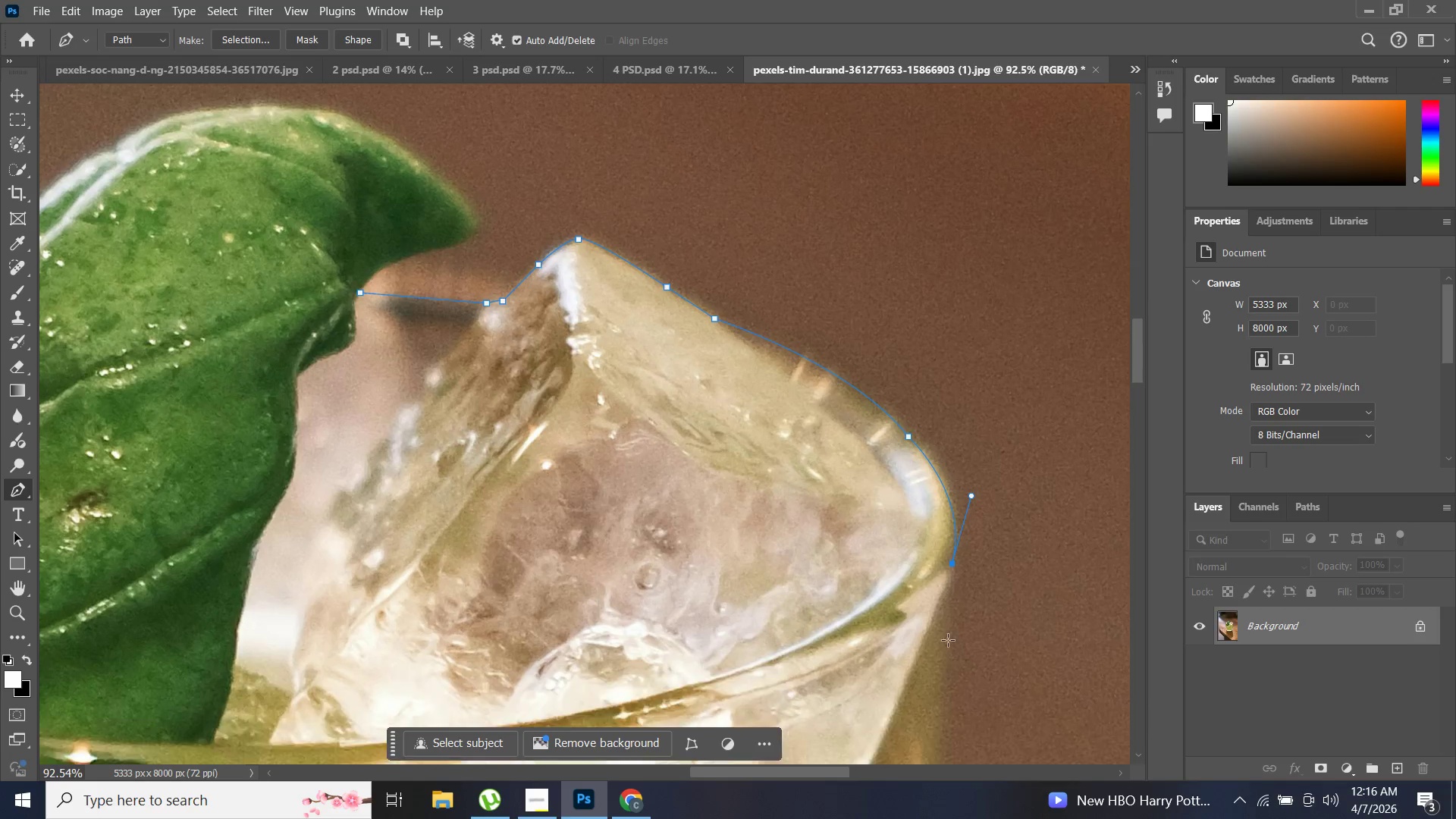 
scroll: coordinate [911, 507], scroll_direction: down, amount: 32.0
 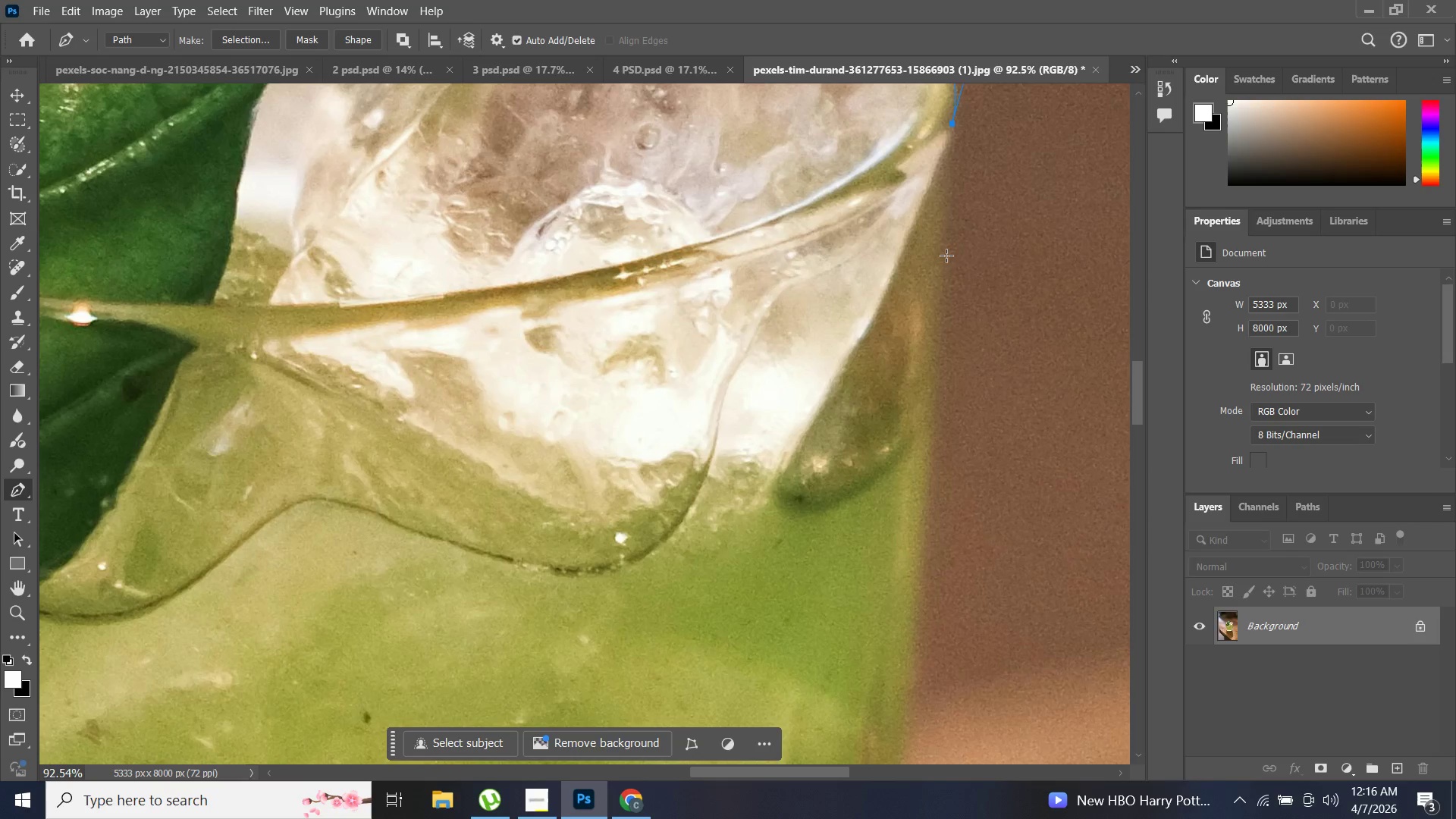 
left_click([946, 256])
 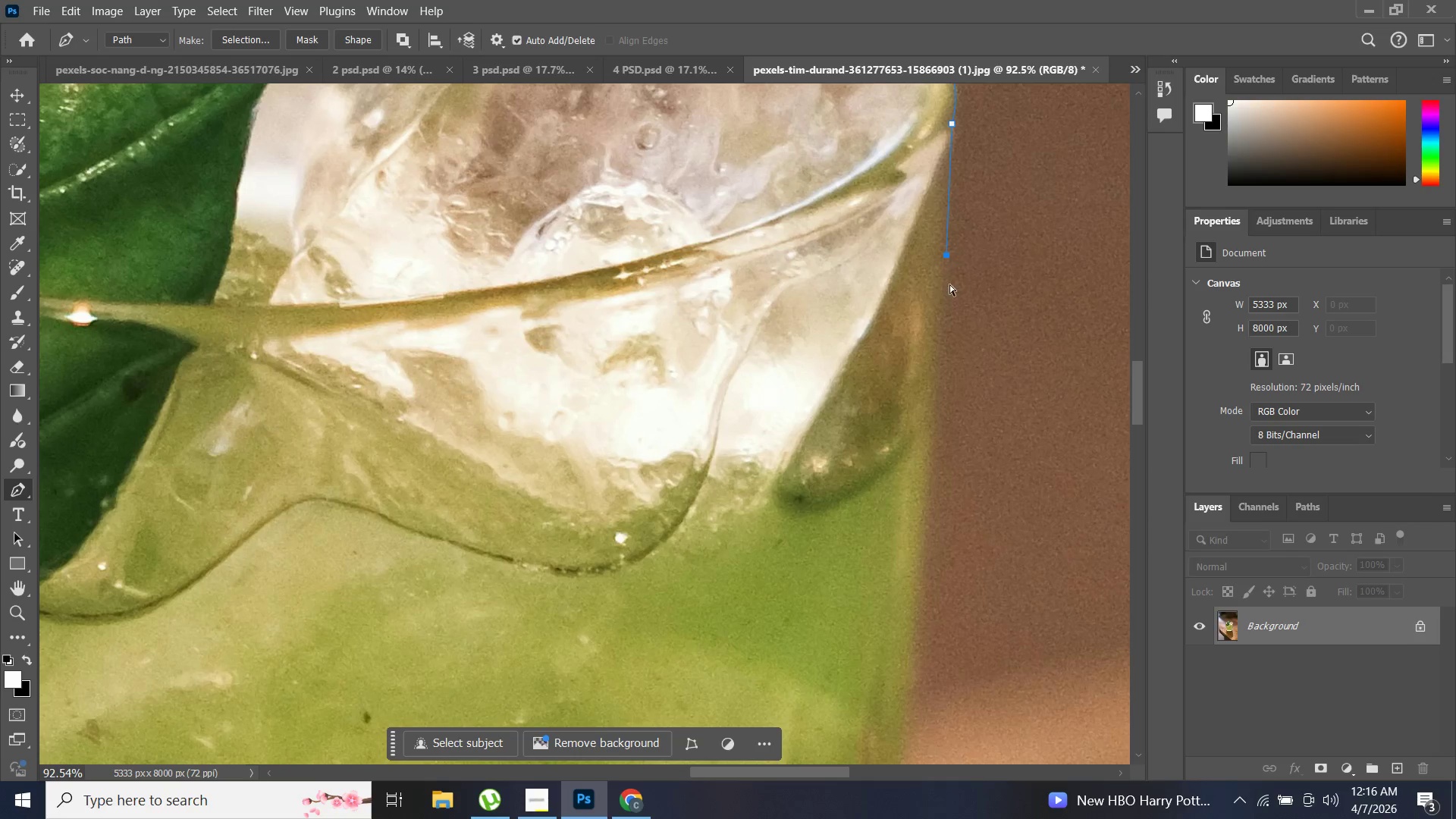 
key(Control+Z)
 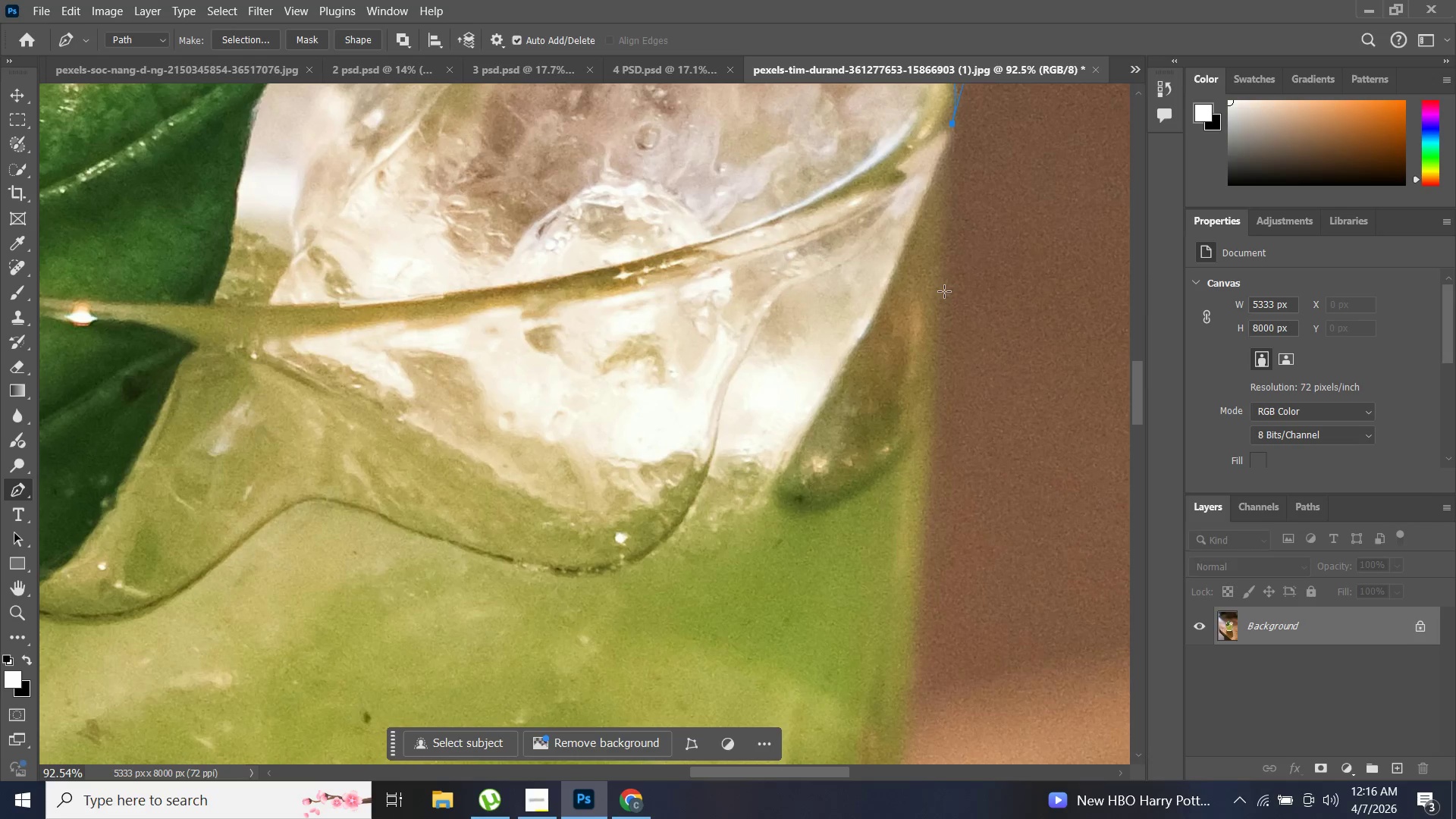 
left_click([944, 291])
 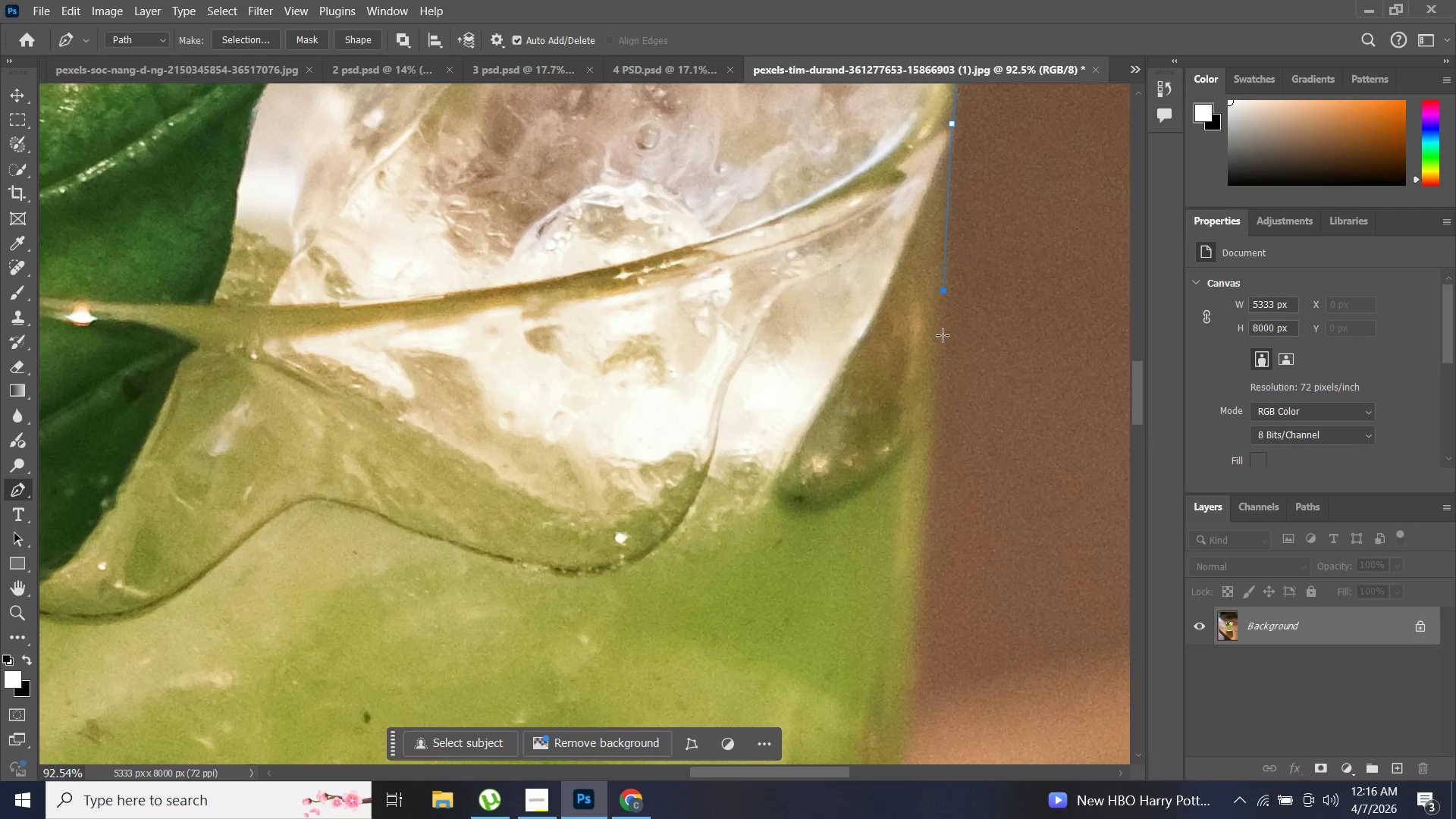 
scroll: coordinate [952, 373], scroll_direction: down, amount: 4.0
 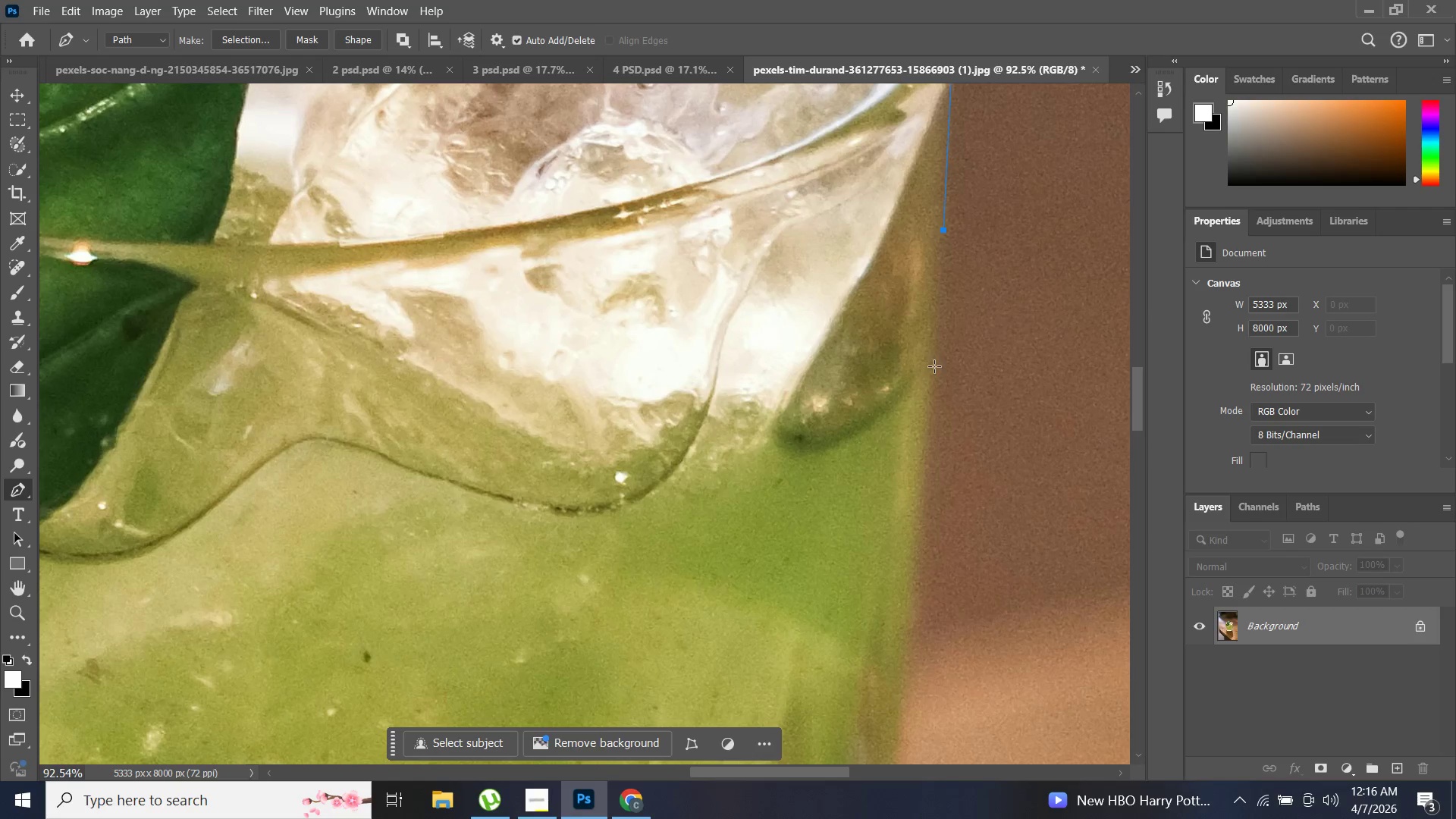 
left_click([930, 380])
 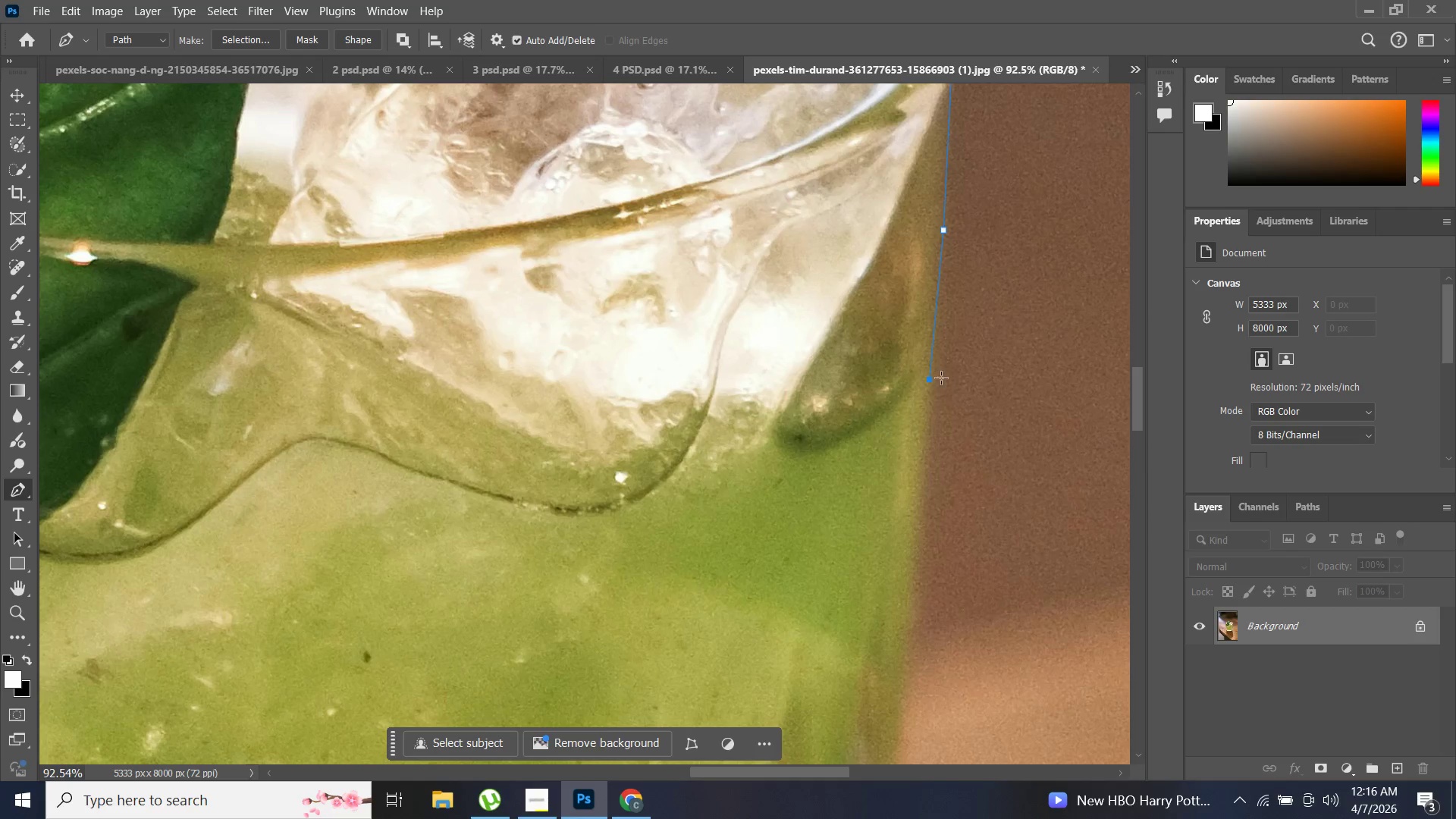 
key(Control+ControlLeft)
 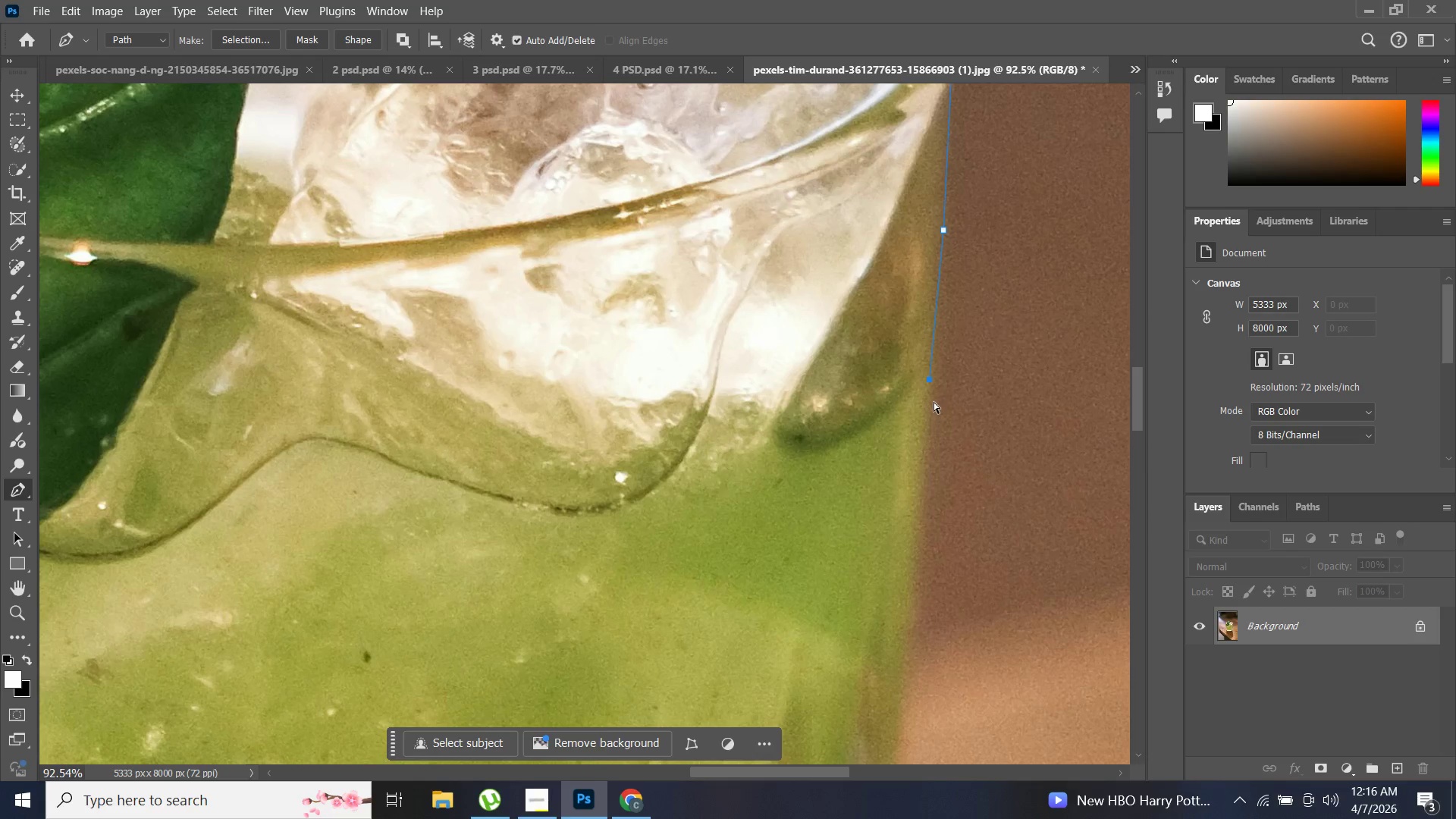 
key(Control+Z)
 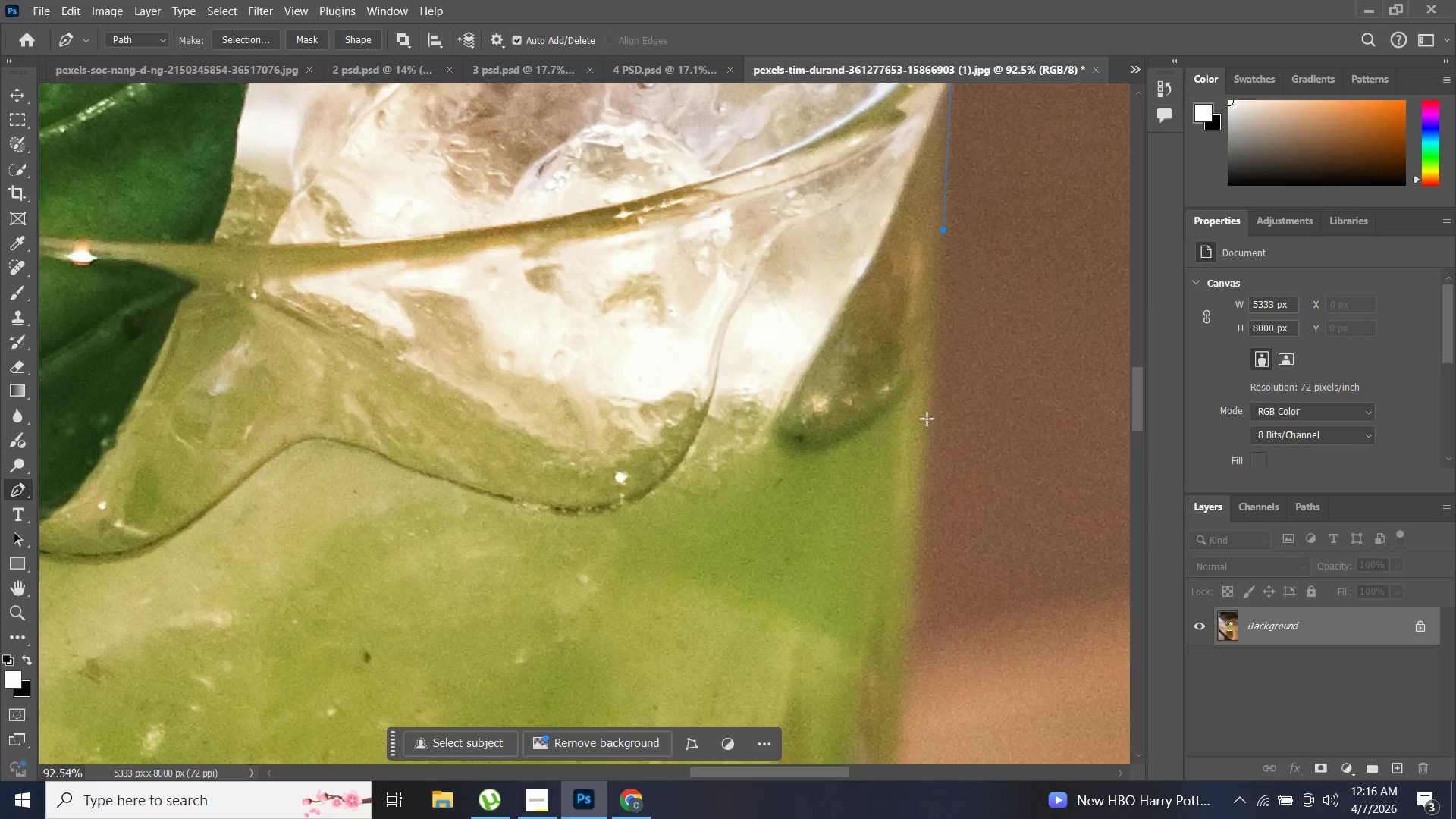 
hold_key(key=ShiftLeft, duration=1.05)
left_click([930, 438])
 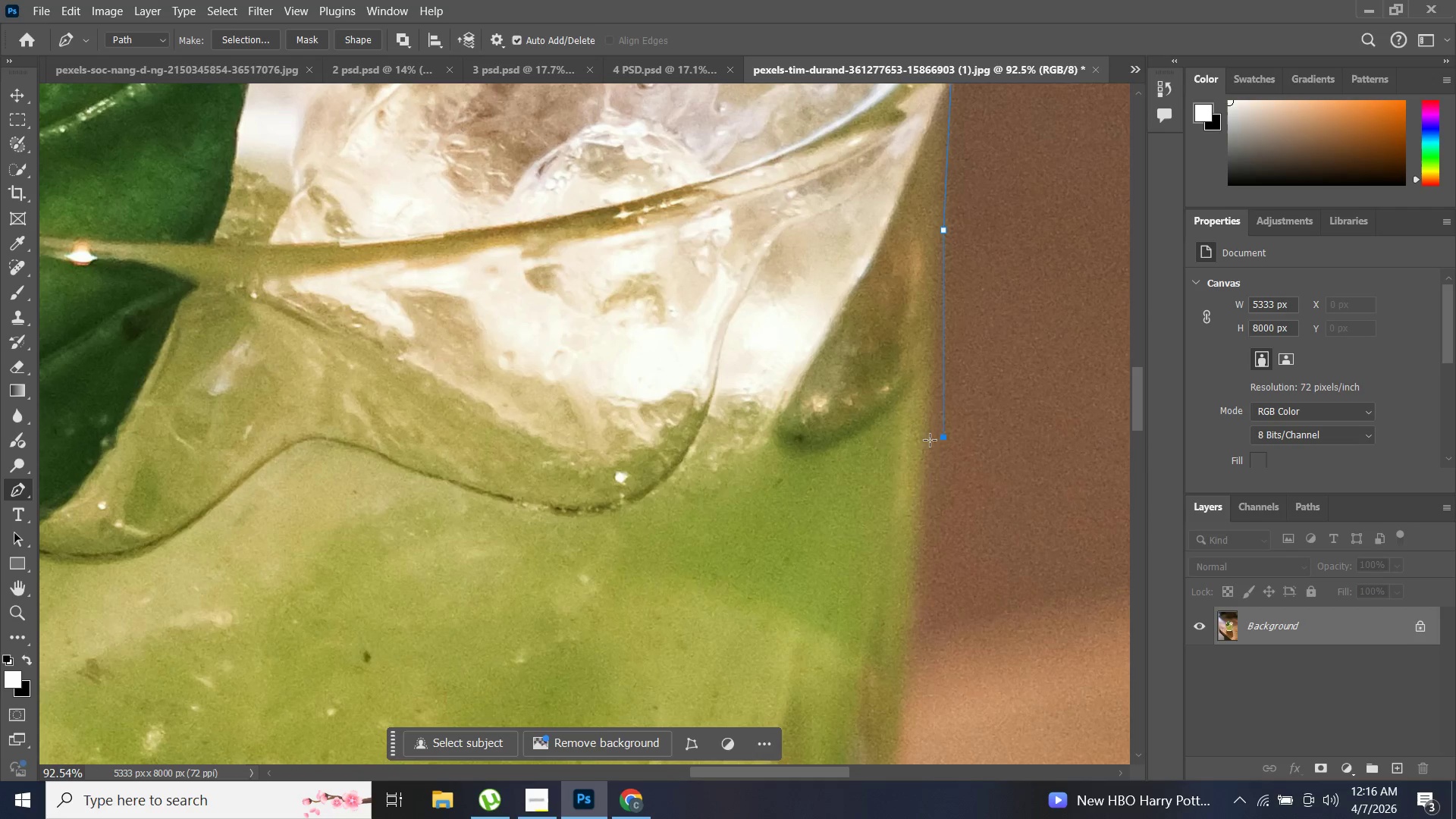 
key(Control+Z)
 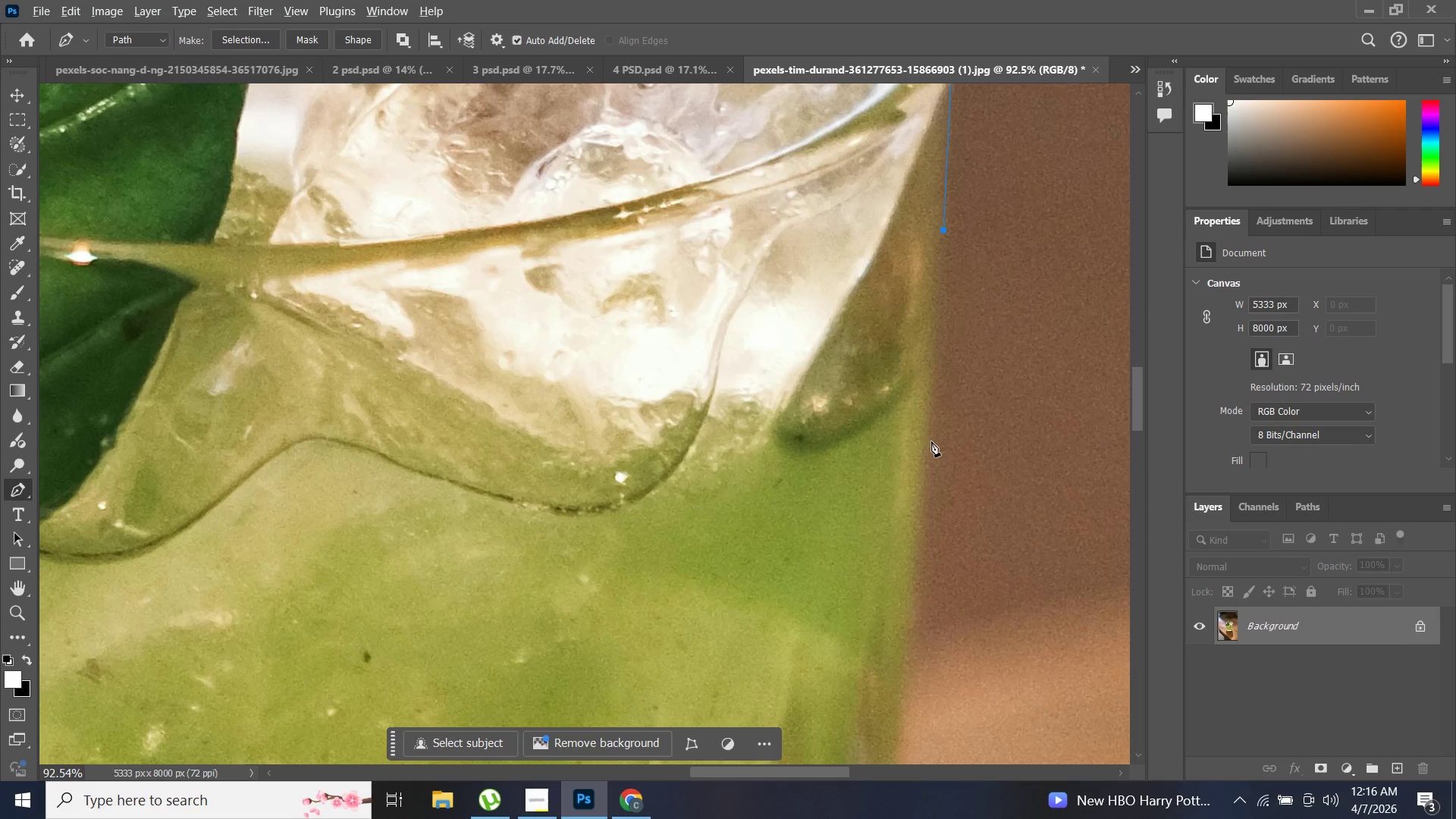 
hold_key(key=AltLeft, duration=0.91)
left_click([931, 442])
 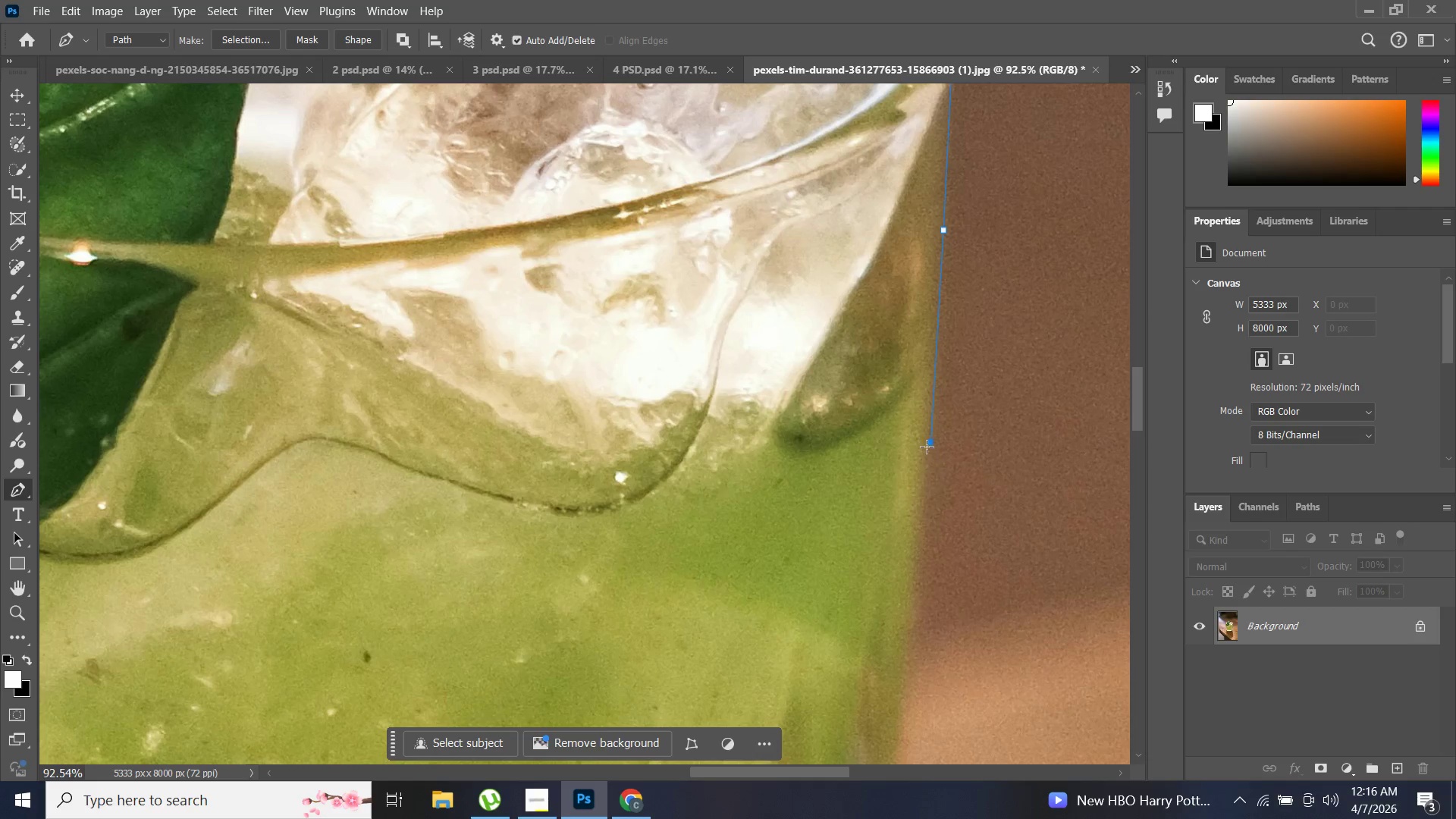 
hold_key(key=AltLeft, duration=1.03)
 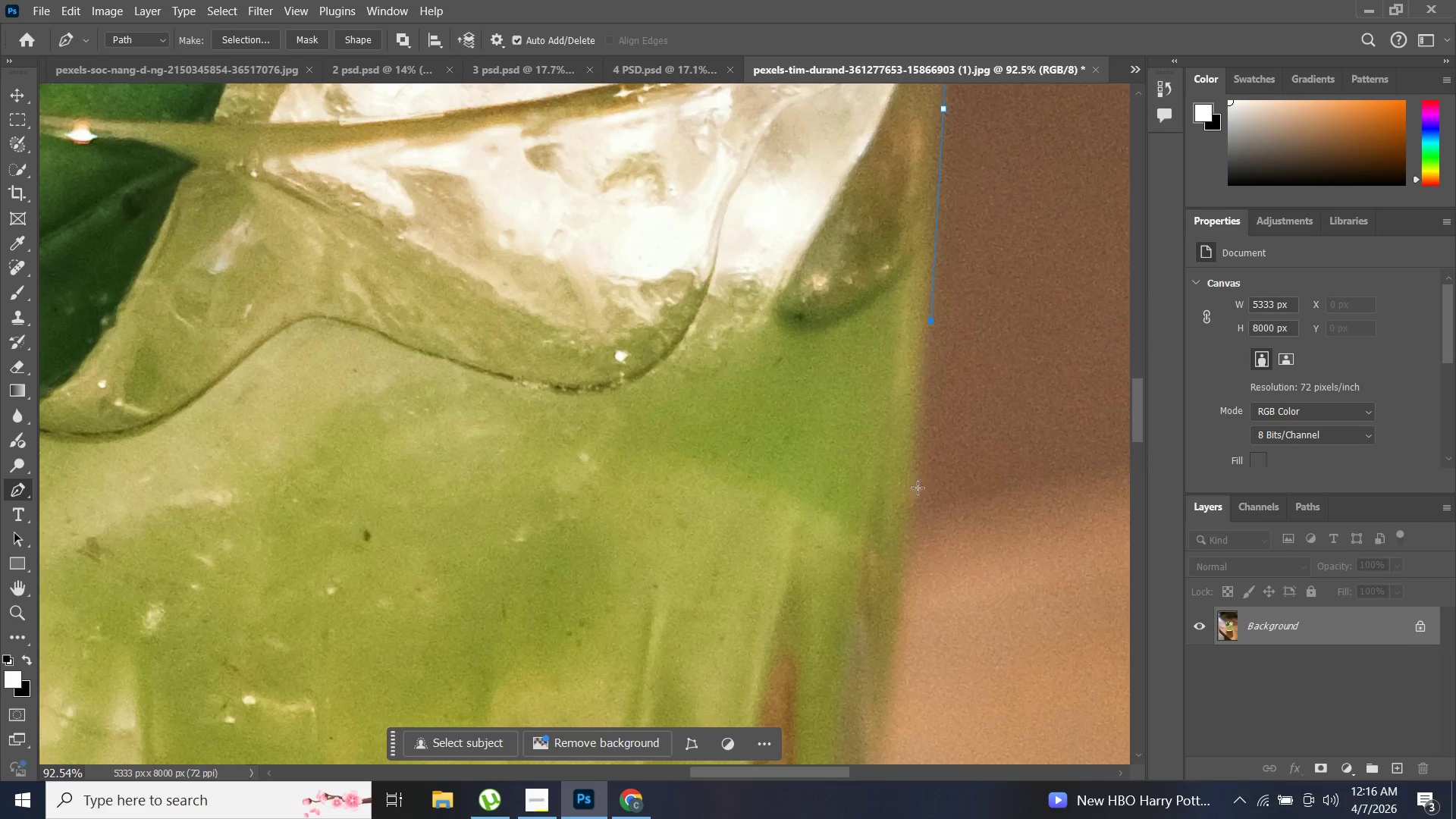 
scroll: coordinate [927, 460], scroll_direction: down, amount: 8.0
 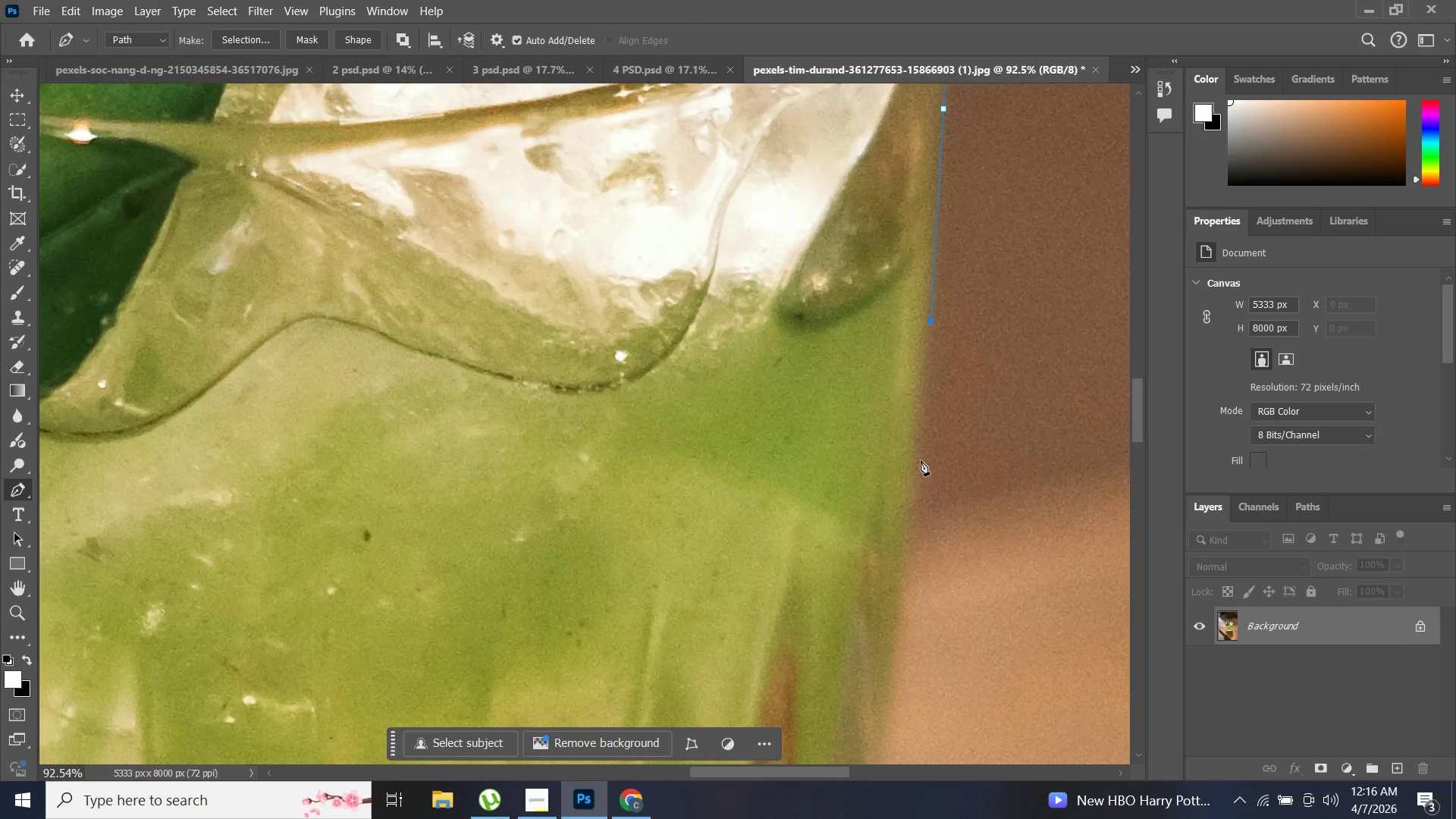 
left_click([915, 460])
 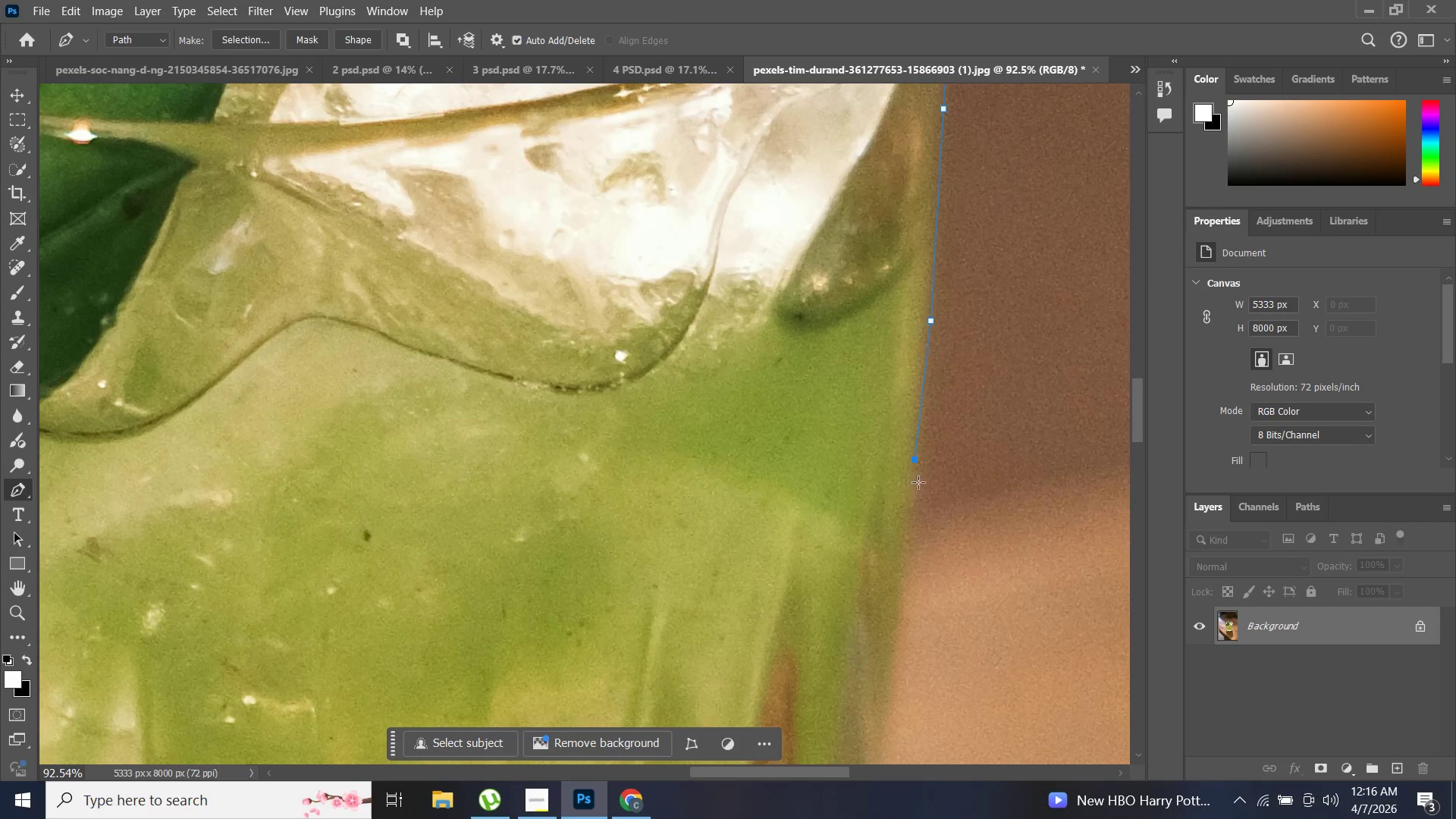 
key(Control+ControlLeft)
 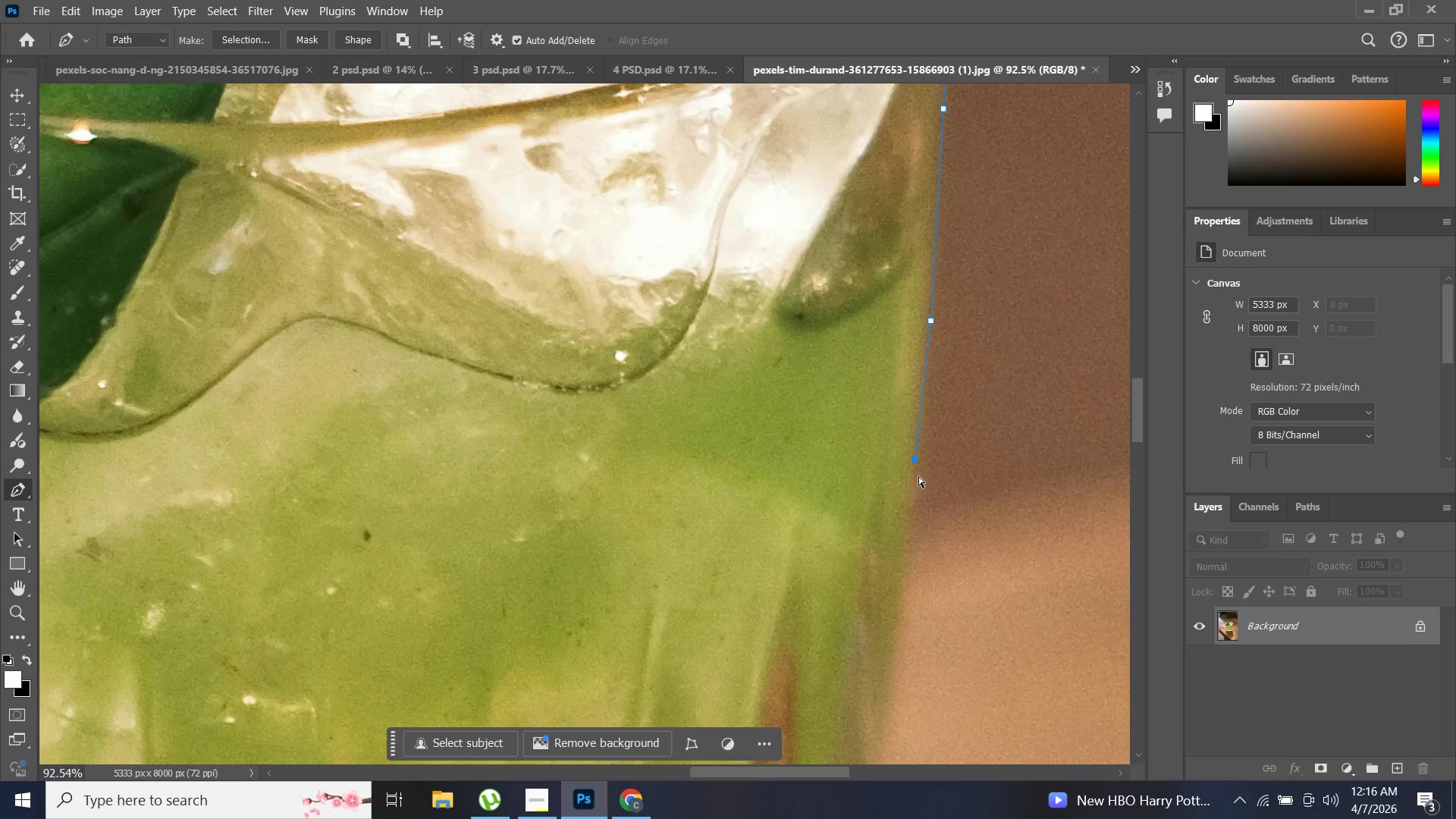 
key(Control+Z)
 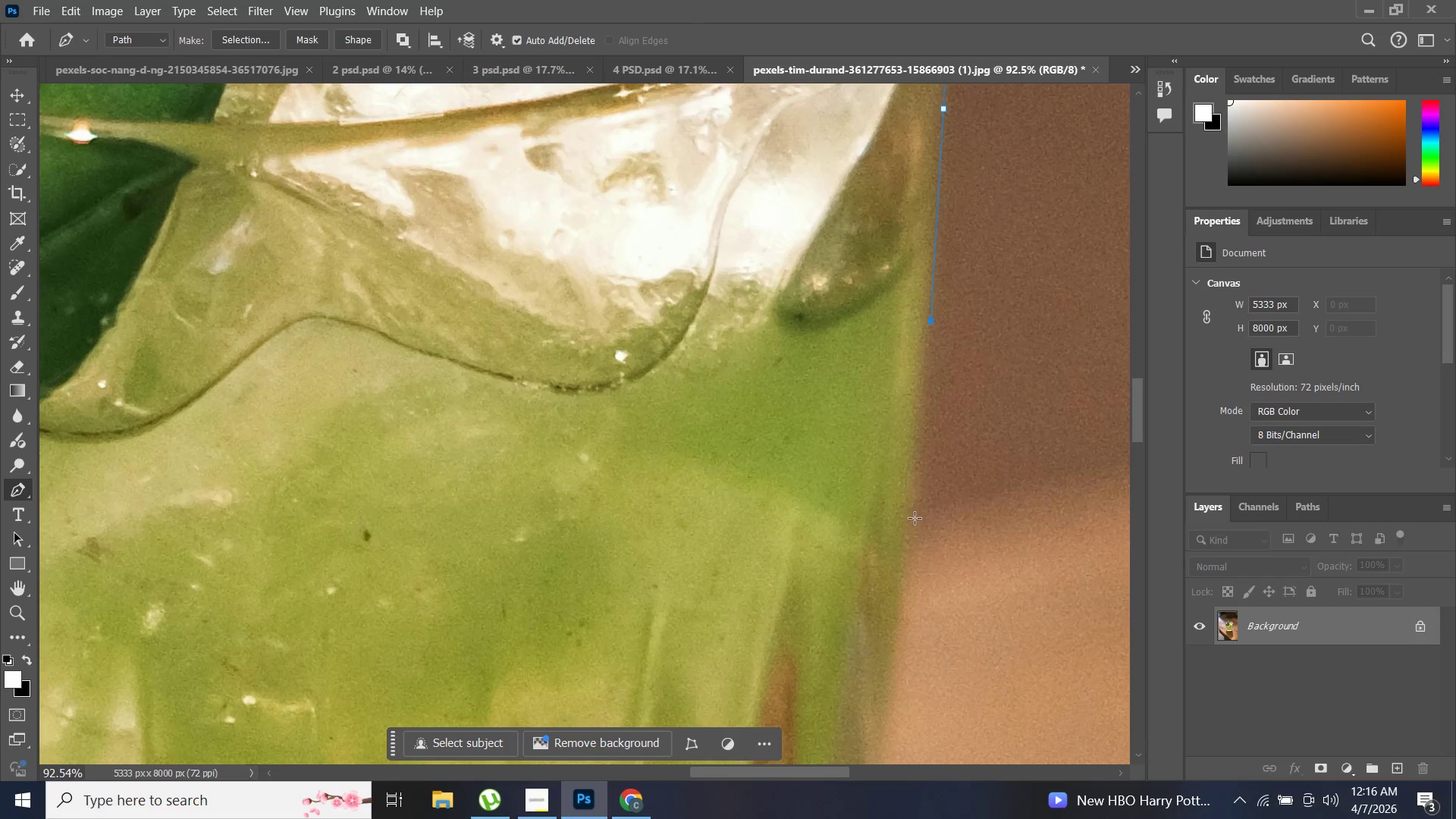 
key(Control+ControlLeft)
 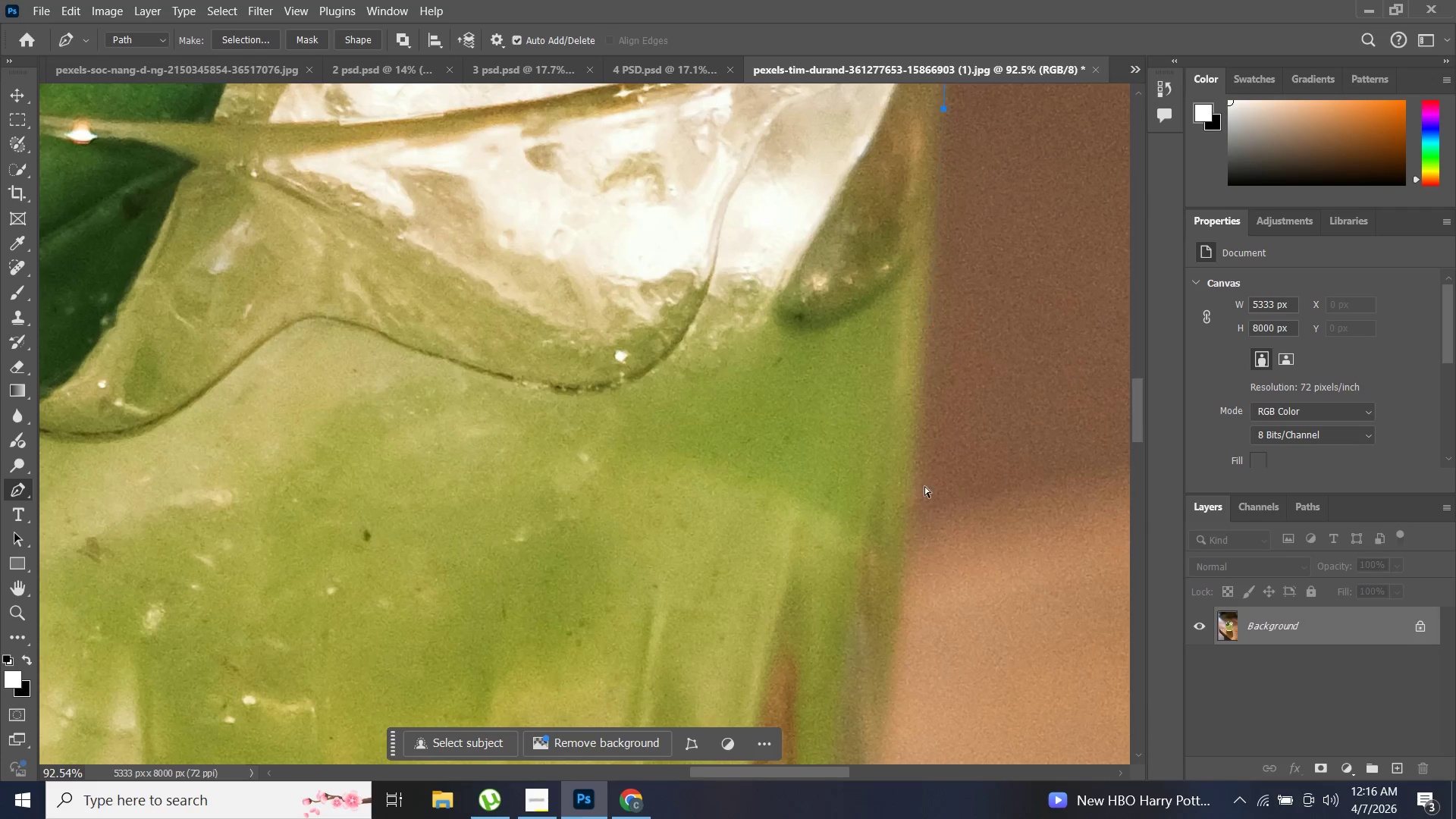 
key(Control+Z)
 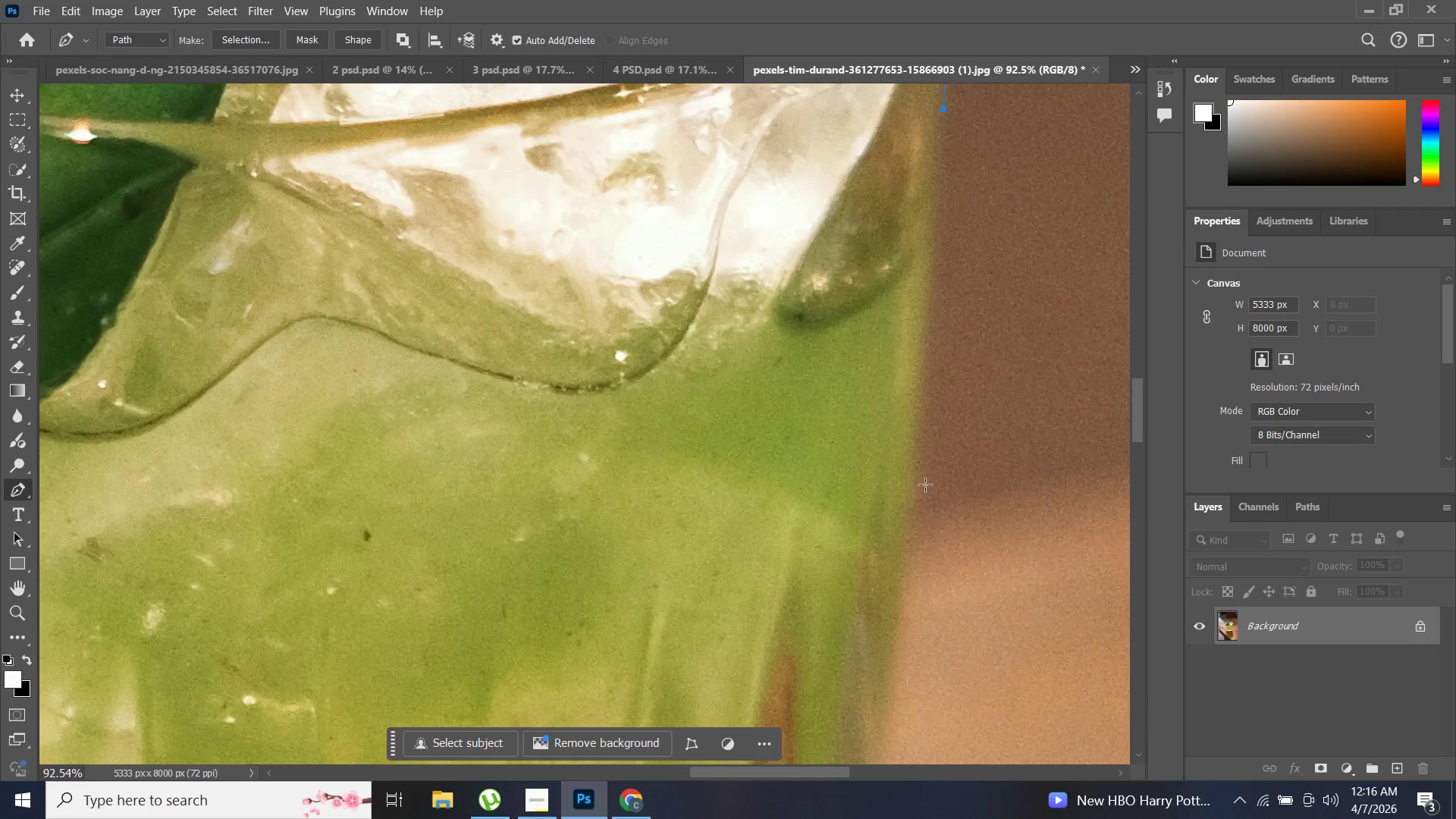 
hold_key(key=AltLeft, duration=0.98)
scroll: coordinate [925, 497], scroll_direction: down, amount: 28.0
 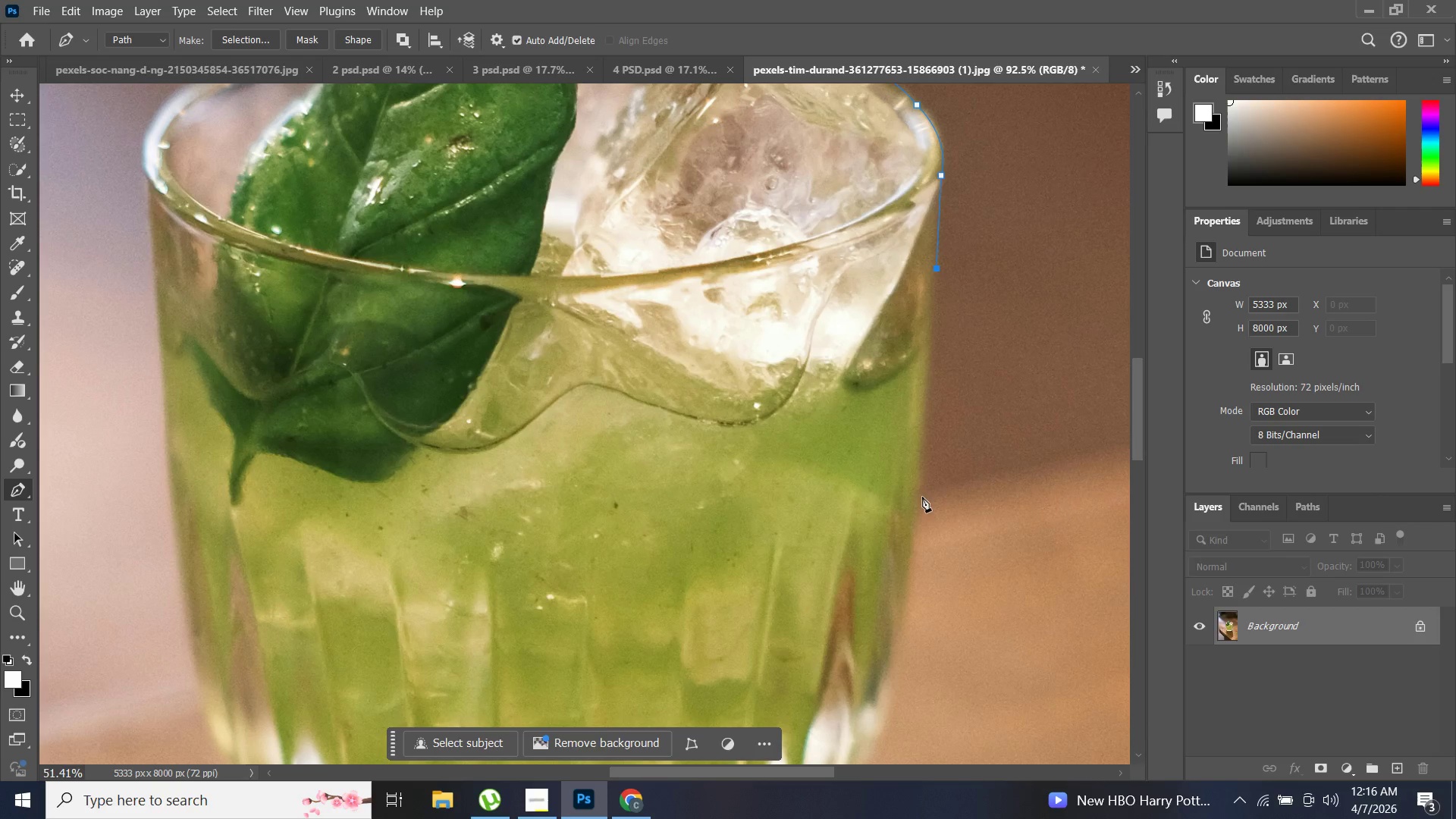 
hold_key(key=AltLeft, duration=1.34)
scroll: coordinate [924, 587], scroll_direction: up, amount: 11.0
 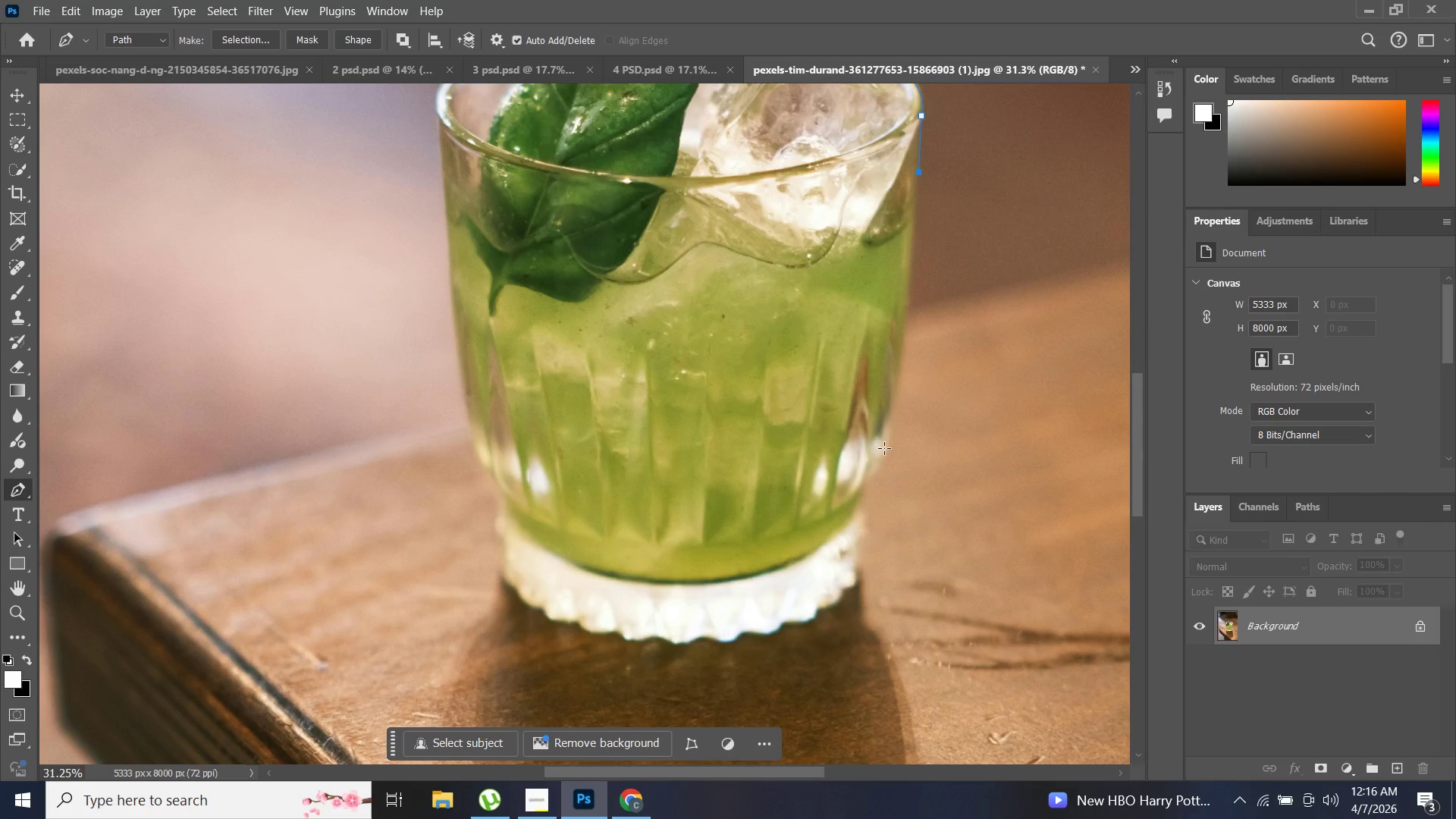 
left_click([884, 447])
 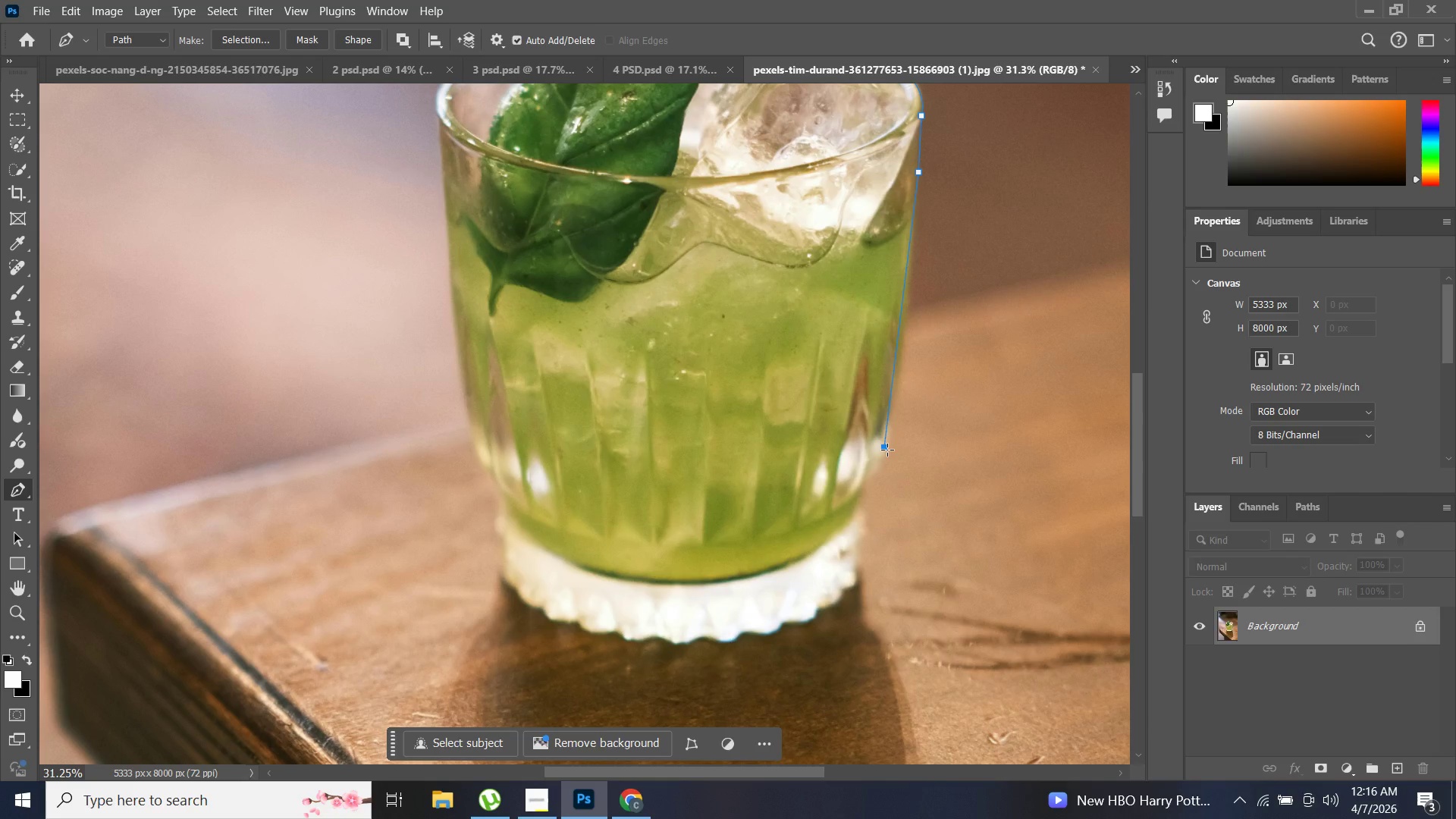 
key(Control+ControlLeft)
 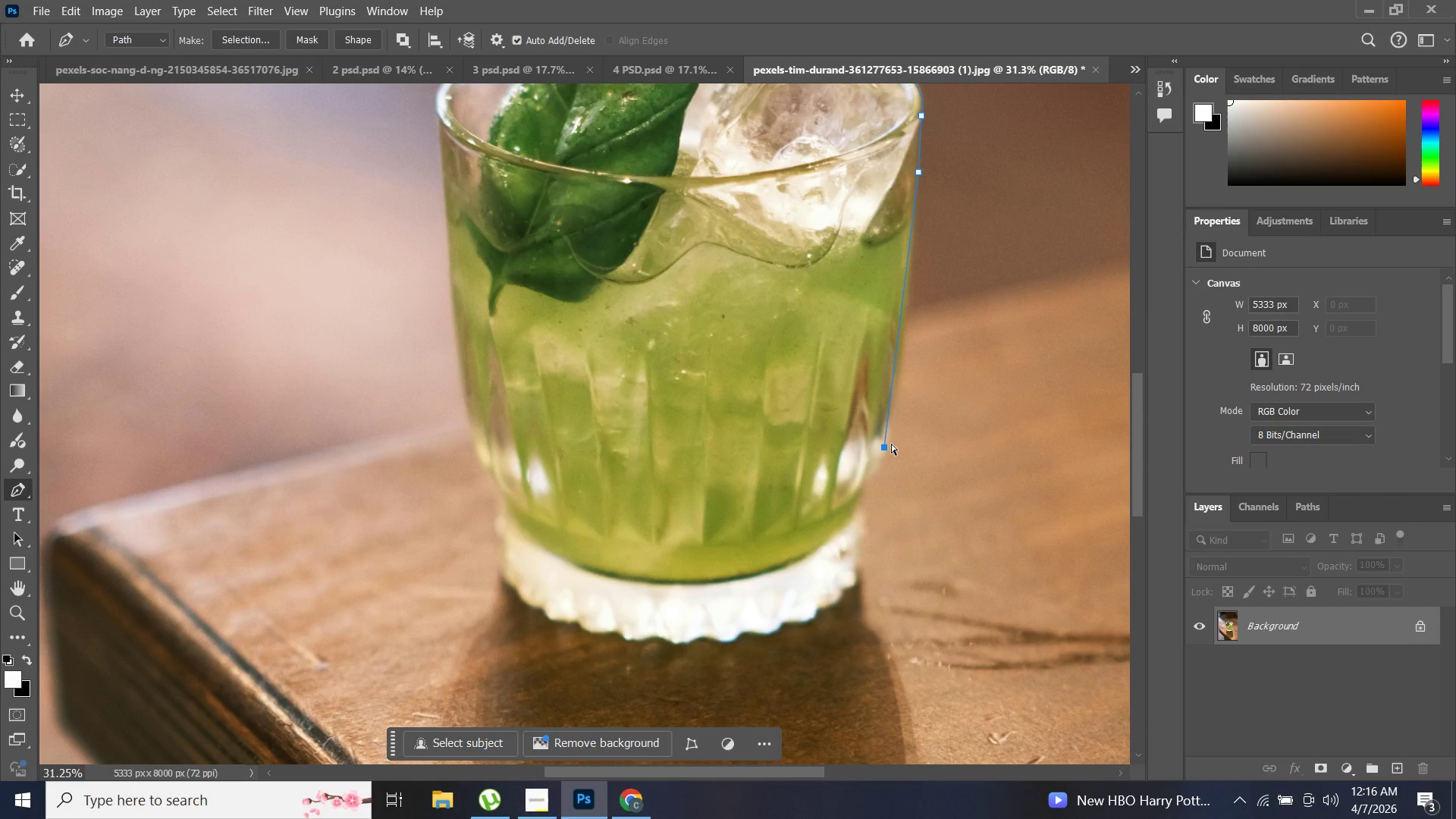 
key(Control+Z)
 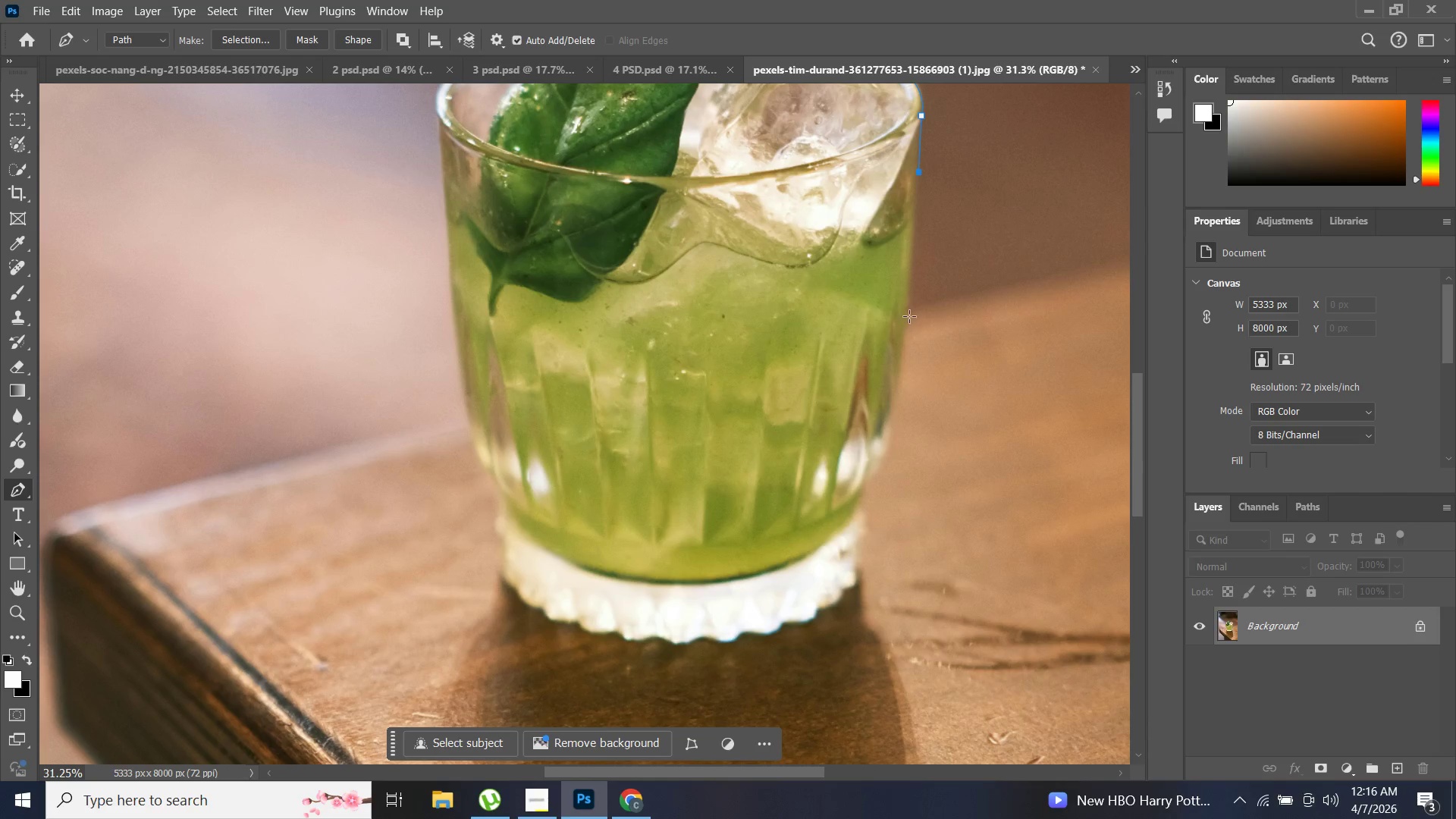 
left_click([911, 309])
 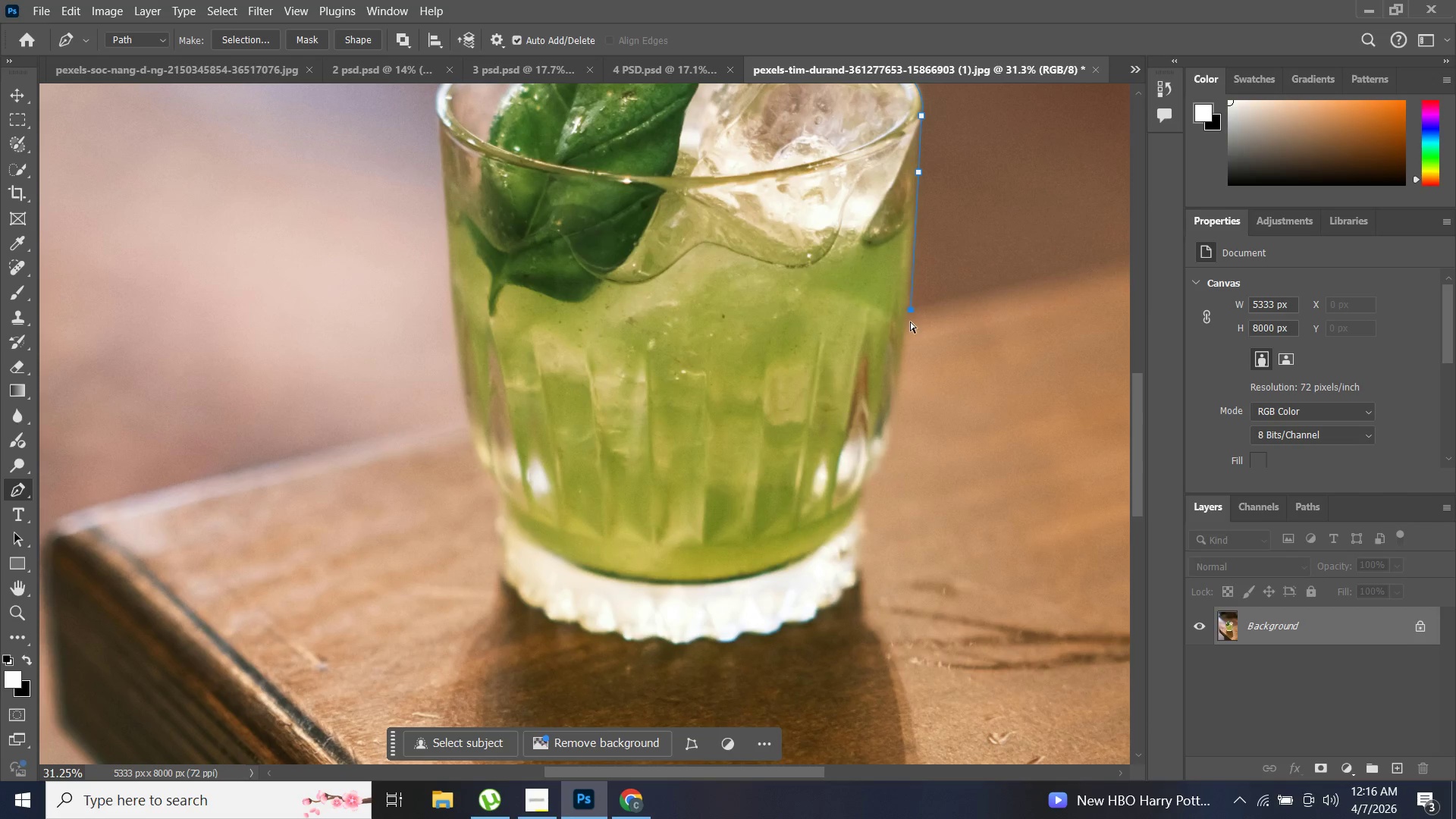 
key(Control+Z)
 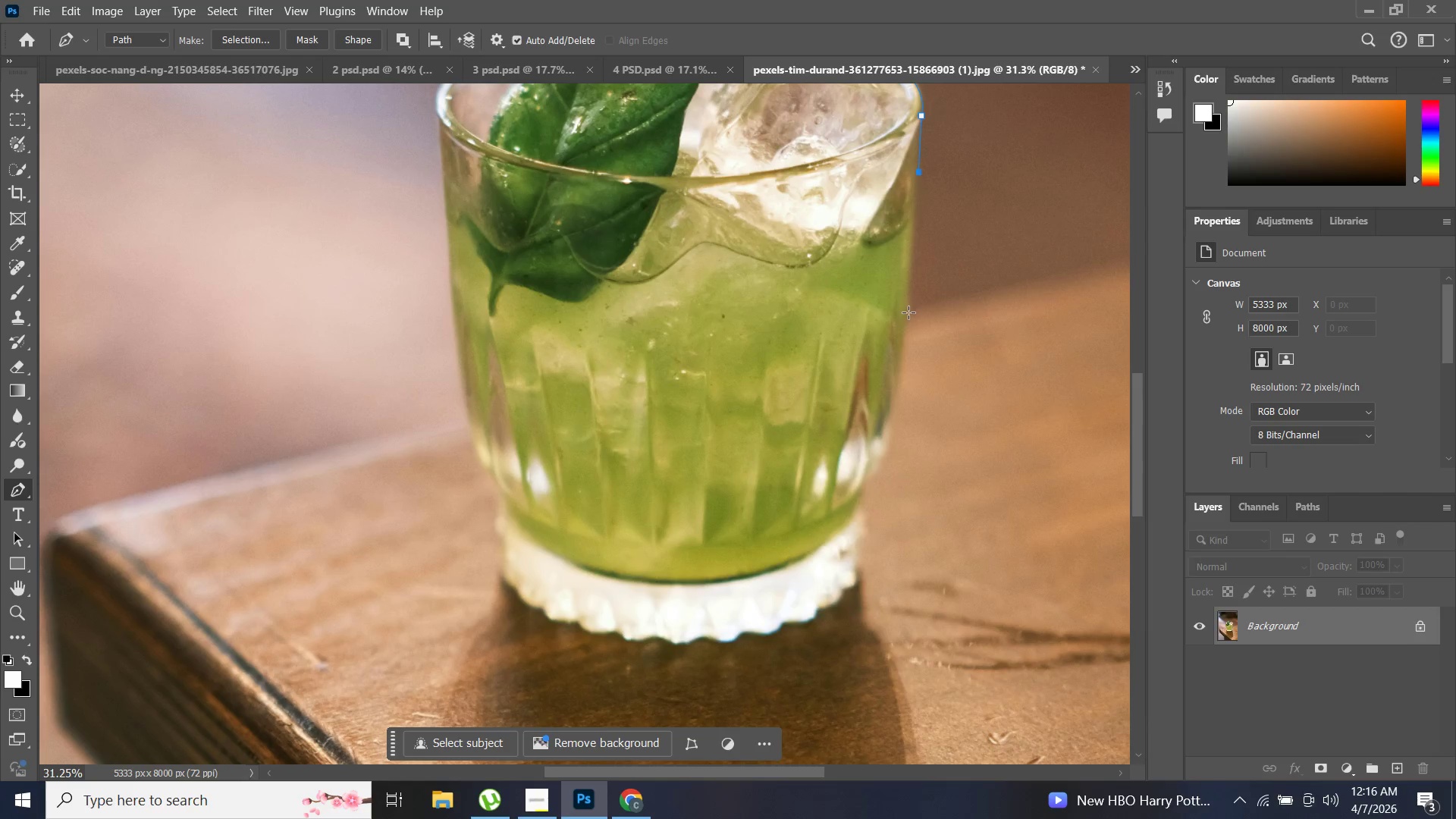 
hold_key(key=ControlLeft, duration=0.47)
 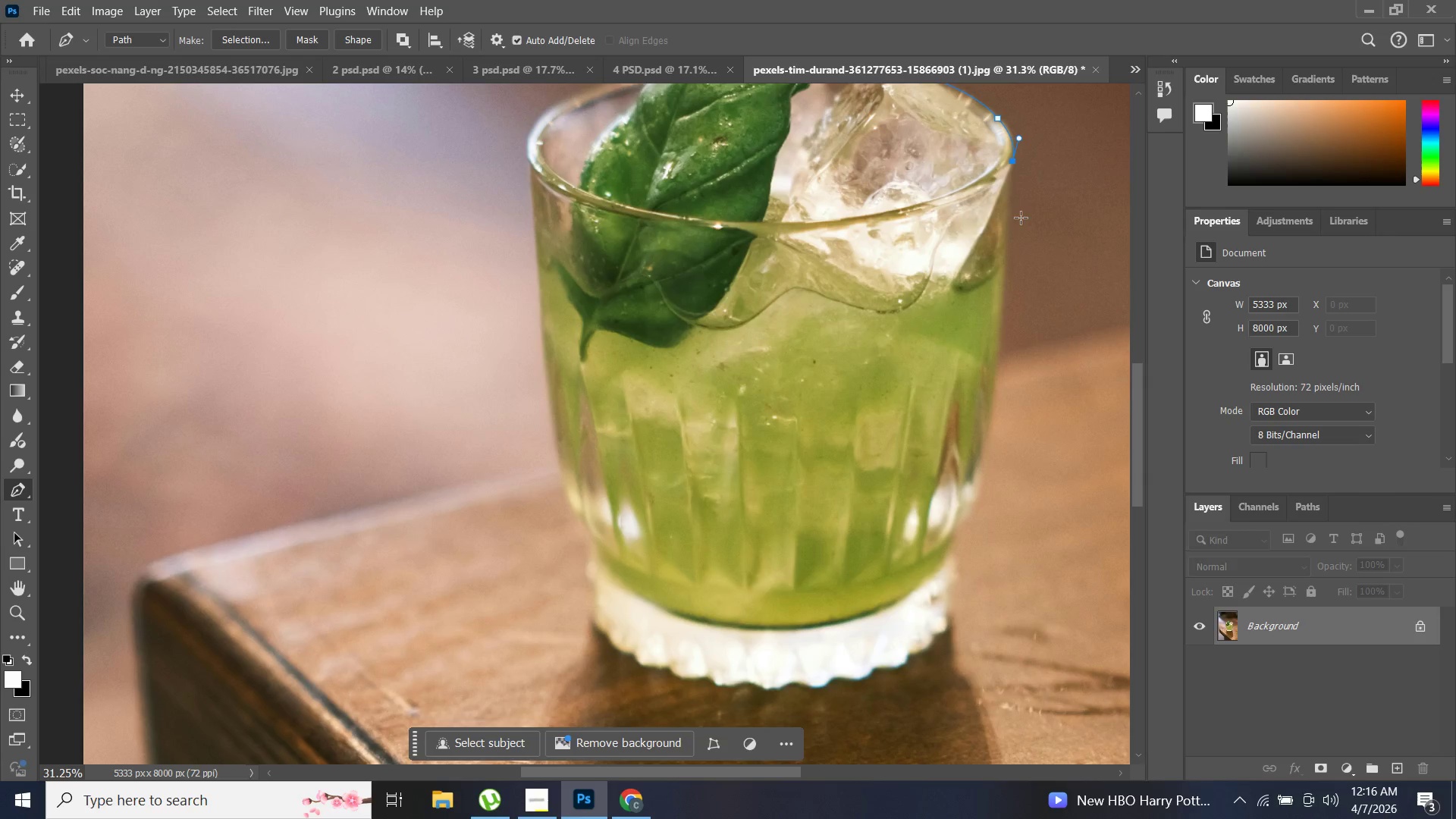 
hold_key(key=Z, duration=0.34)
 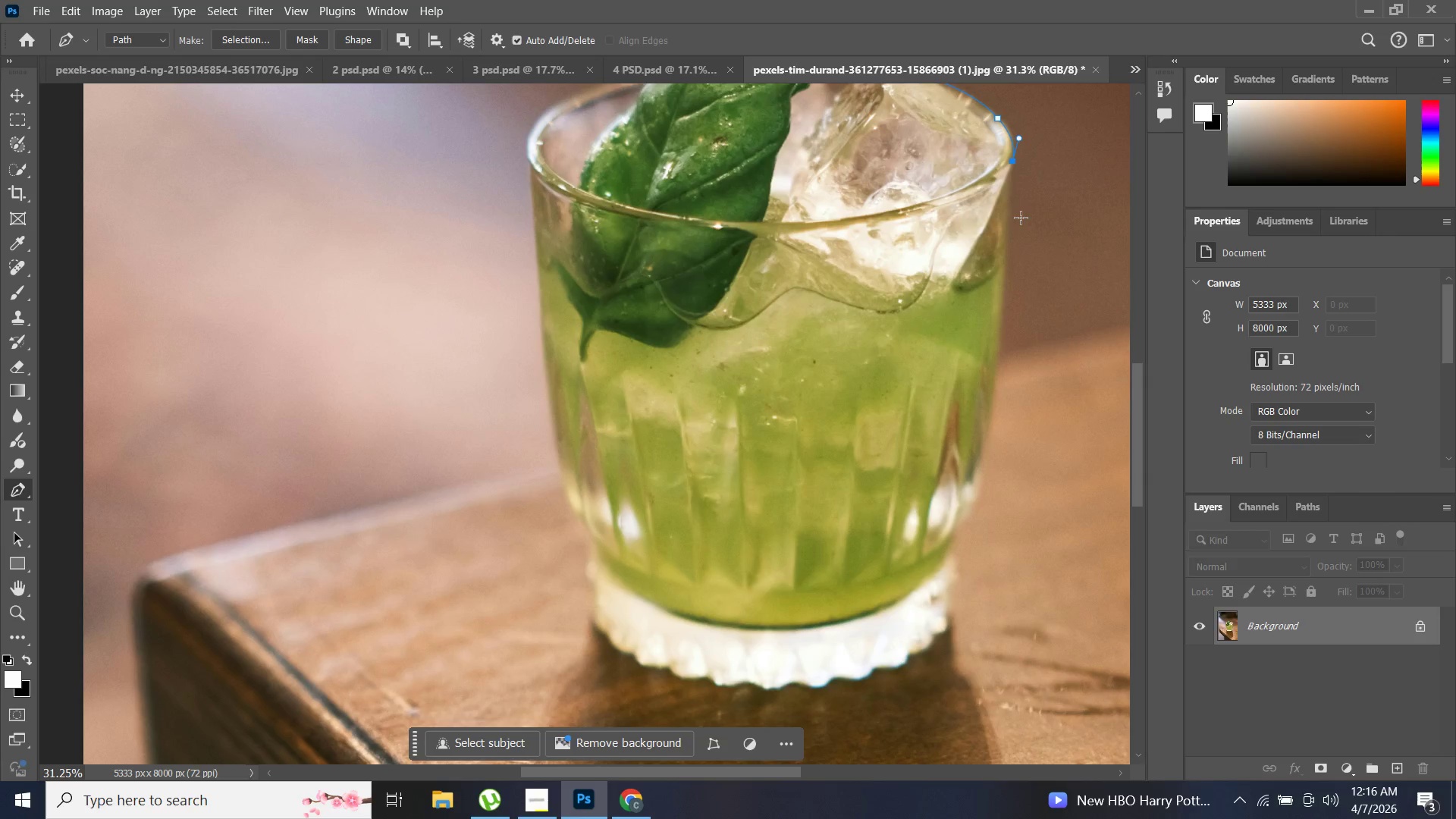 
scroll: coordinate [1060, 227], scroll_direction: up, amount: 15.0
 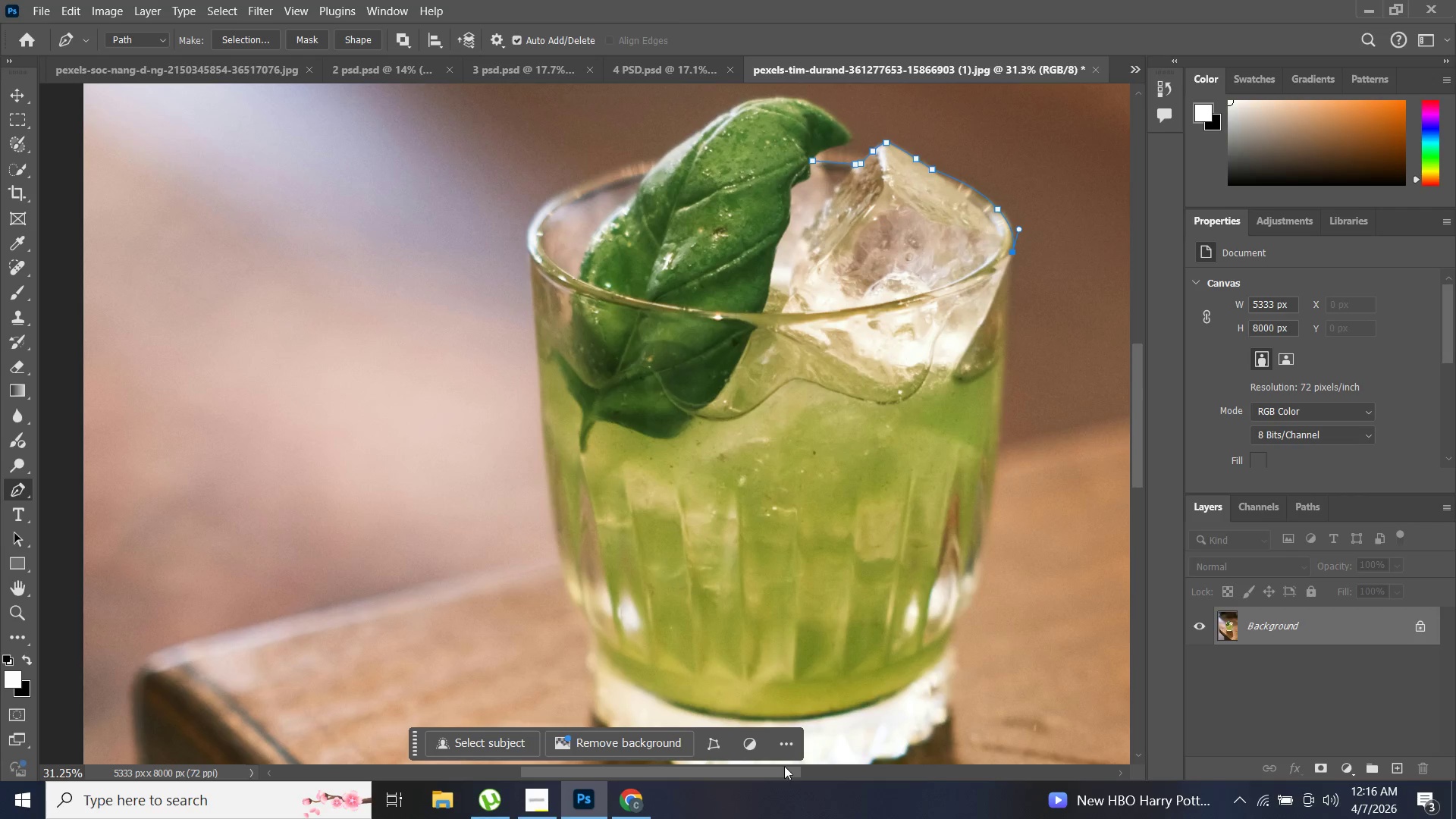 
left_click_drag(start_coordinate=[780, 766], to_coordinate=[836, 764])
 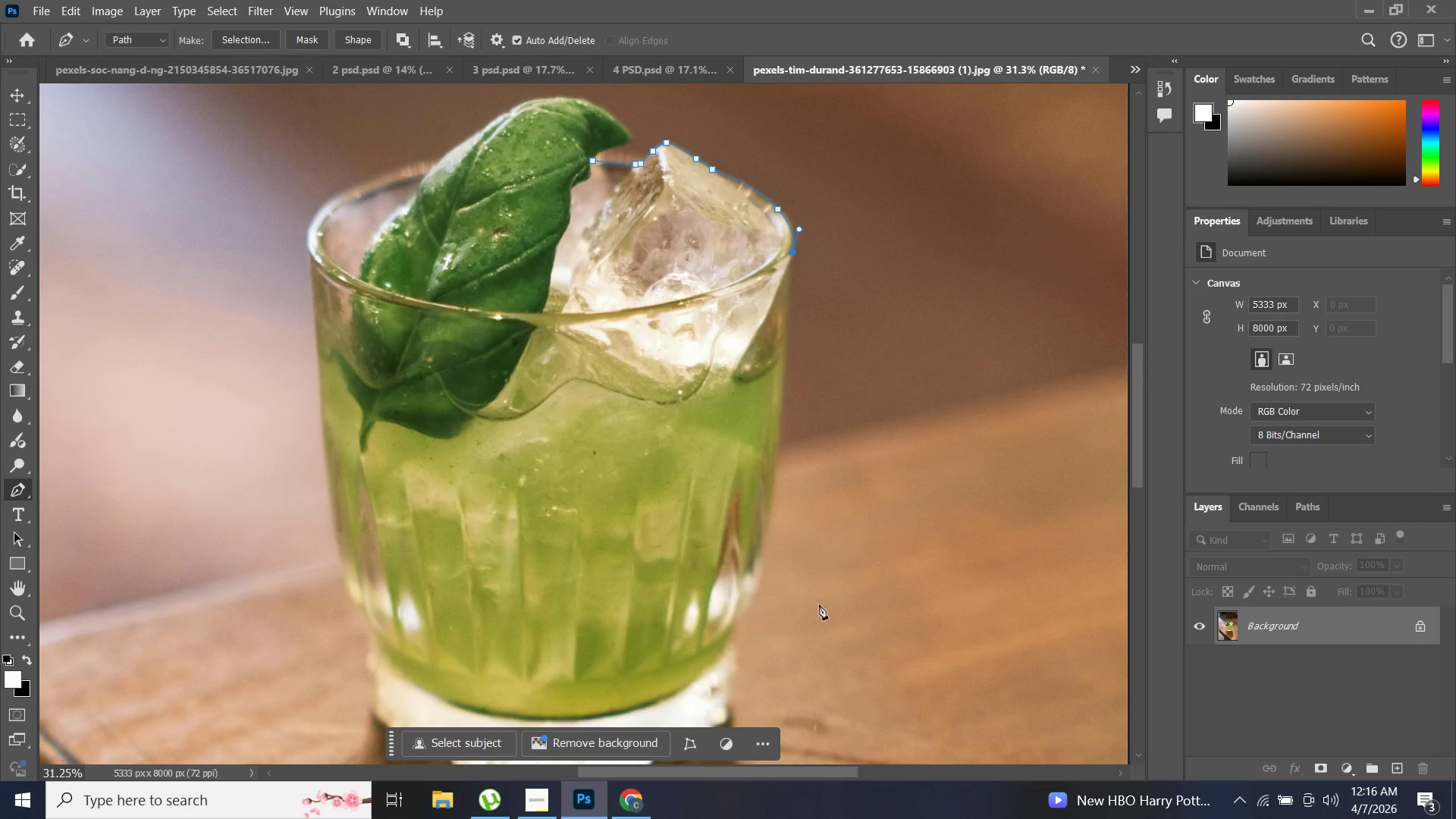 
hold_key(key=AltLeft, duration=1.03)
scroll: coordinate [811, 453], scroll_direction: up, amount: 10.0
 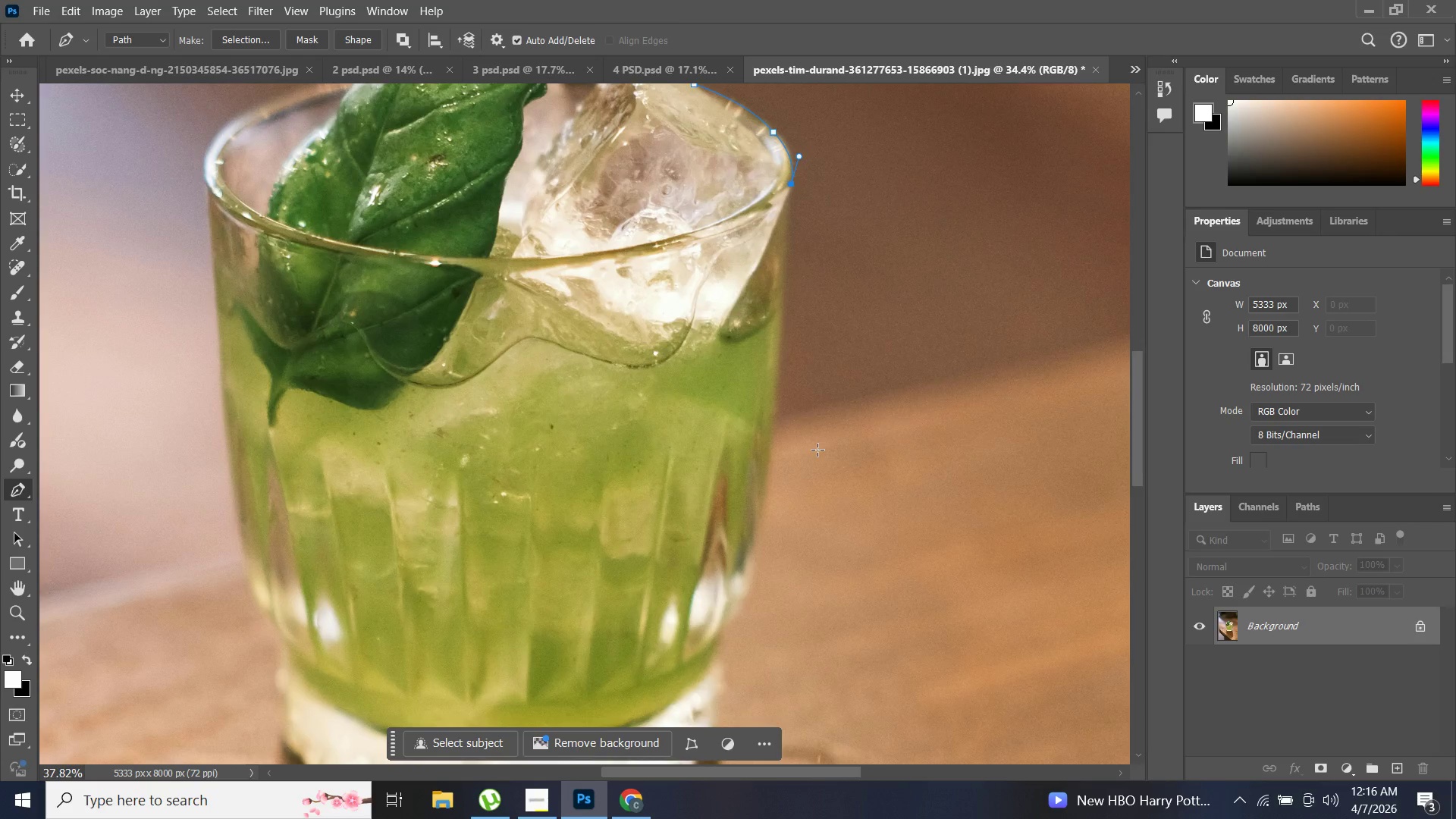 
hold_key(key=AltLeft, duration=0.64)
scroll: coordinate [821, 427], scroll_direction: up, amount: 4.0
 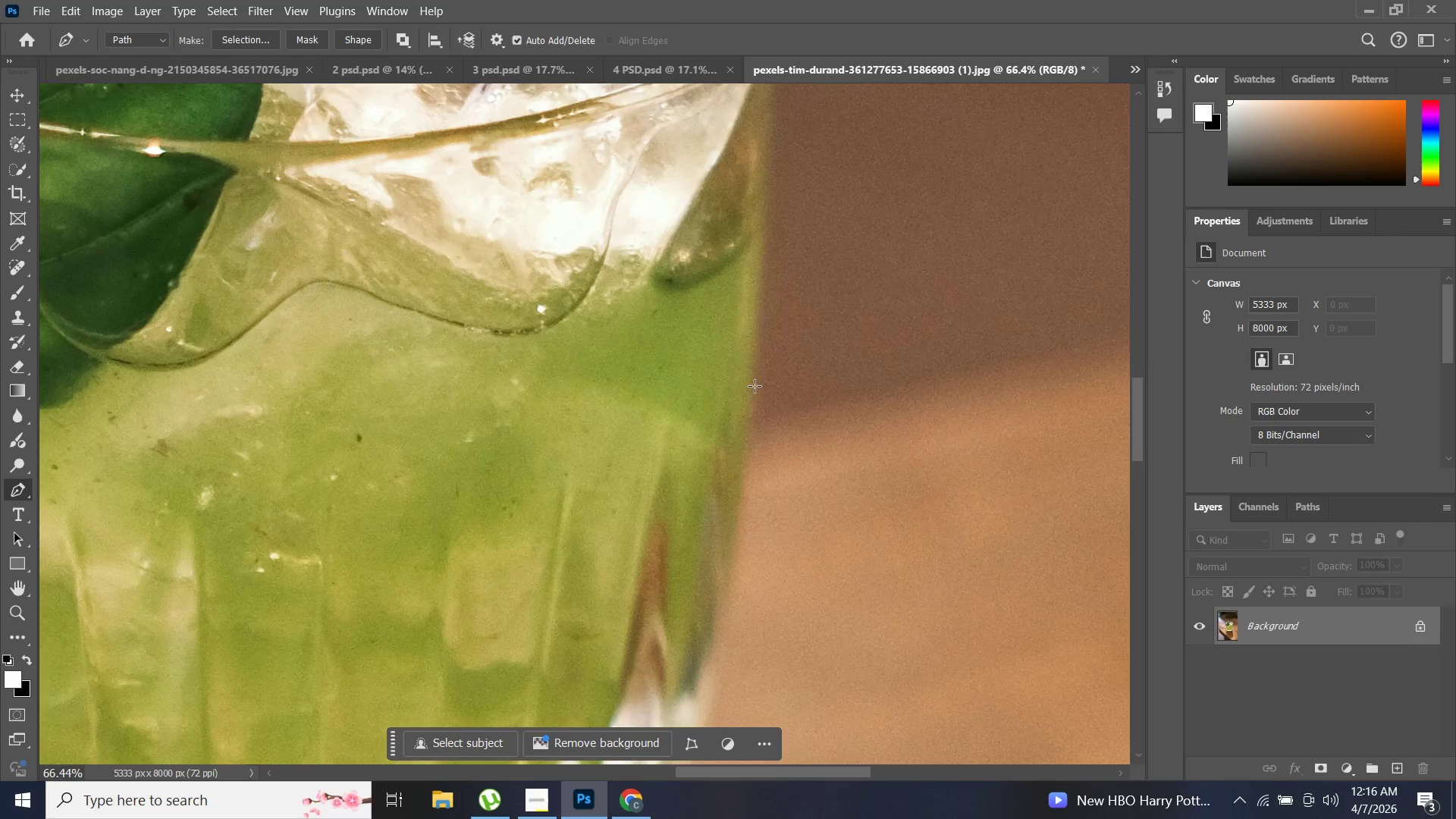 
left_click([755, 386])
 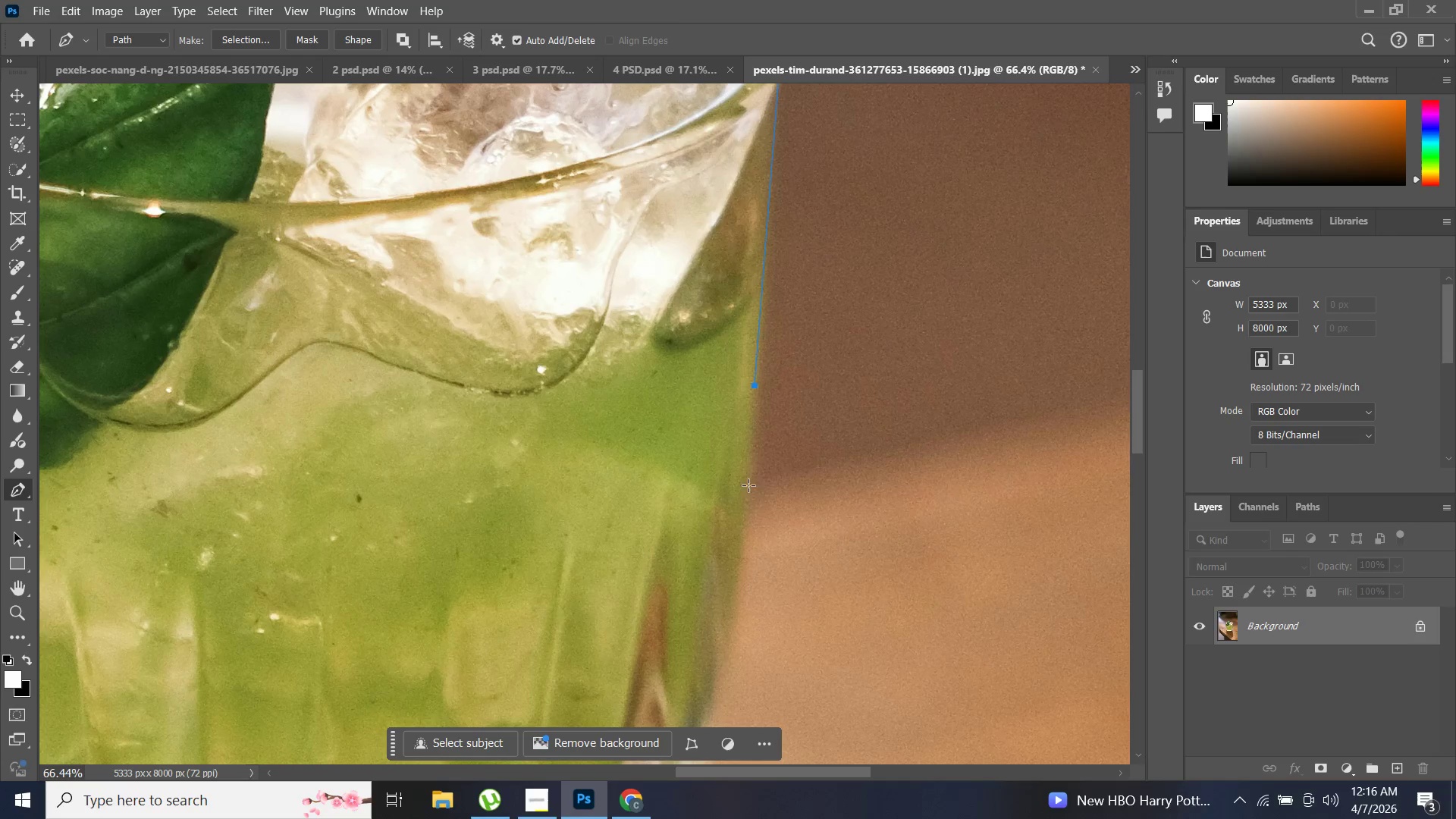 
left_click([753, 486])
 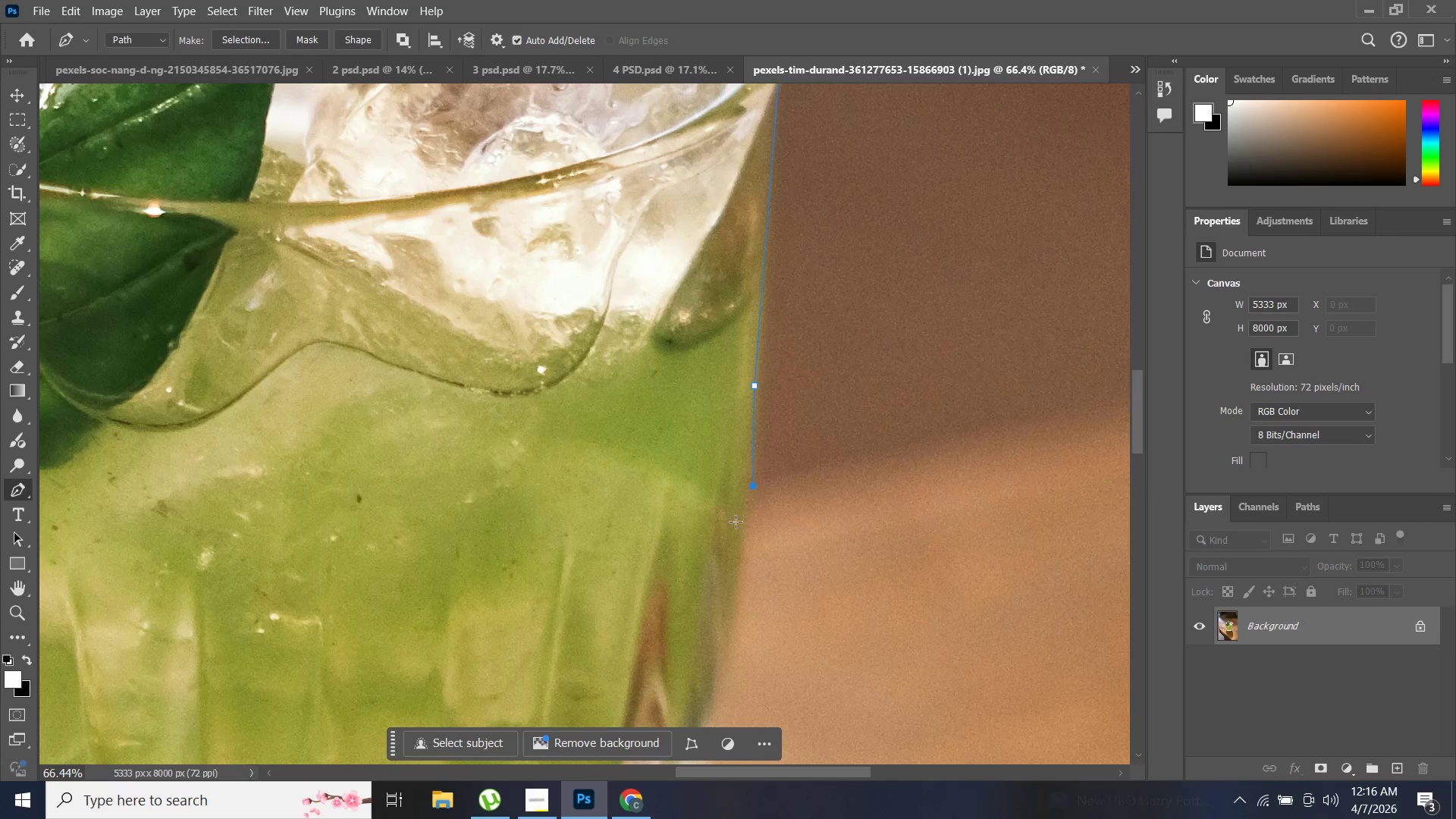 
key(Control+Z)
 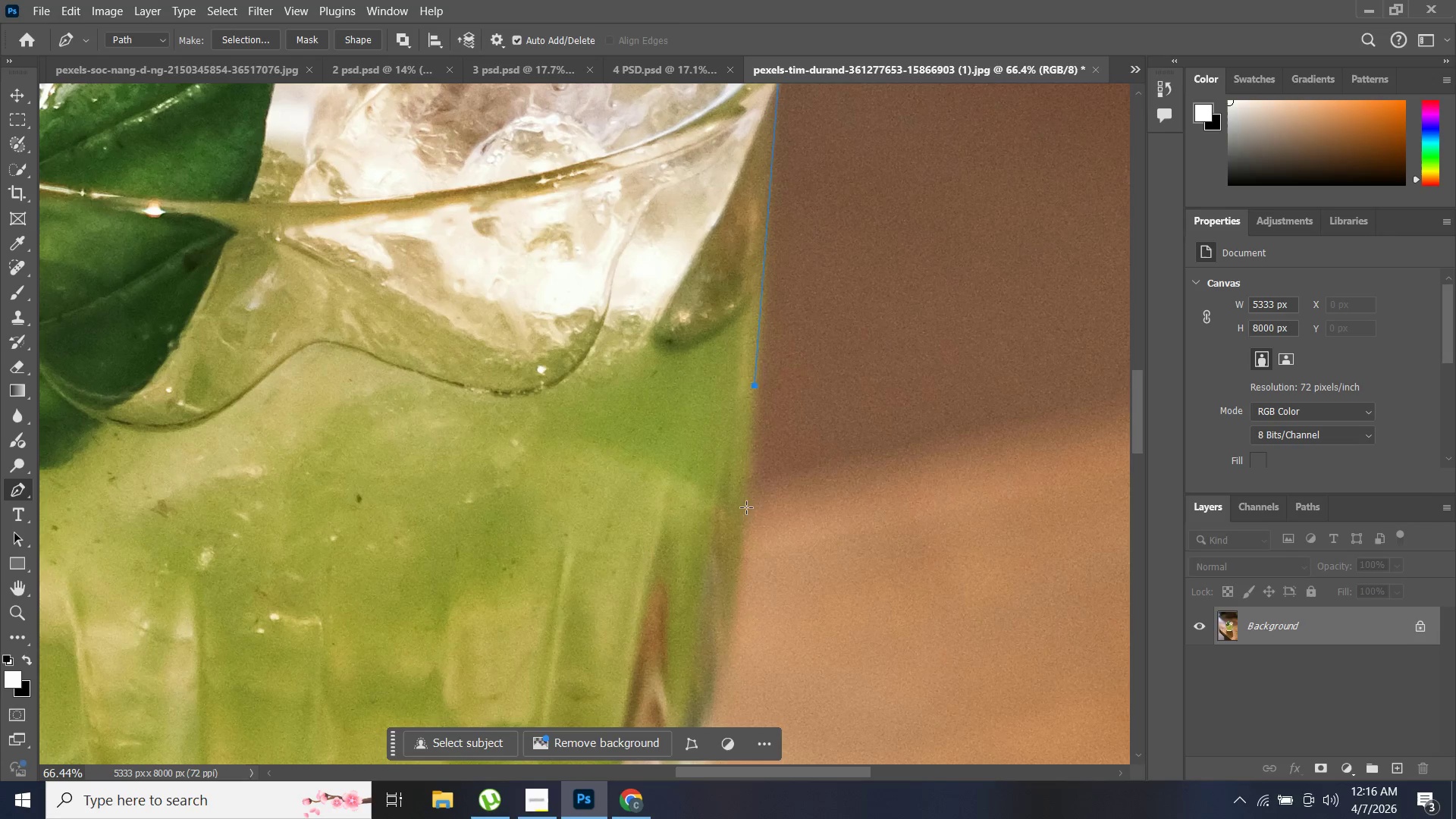 
left_click([746, 507])
 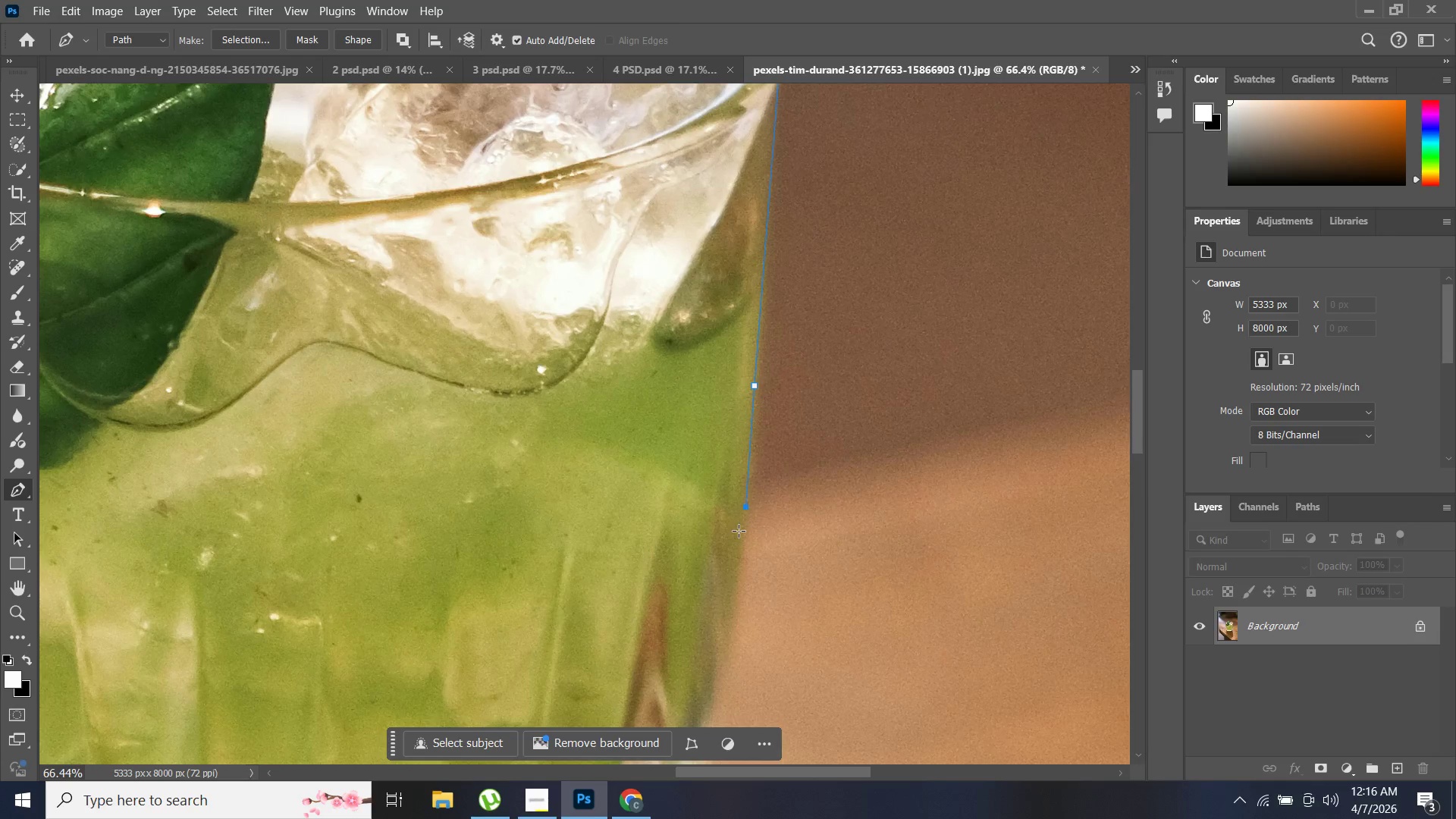 
scroll: coordinate [740, 535], scroll_direction: down, amount: 7.0
 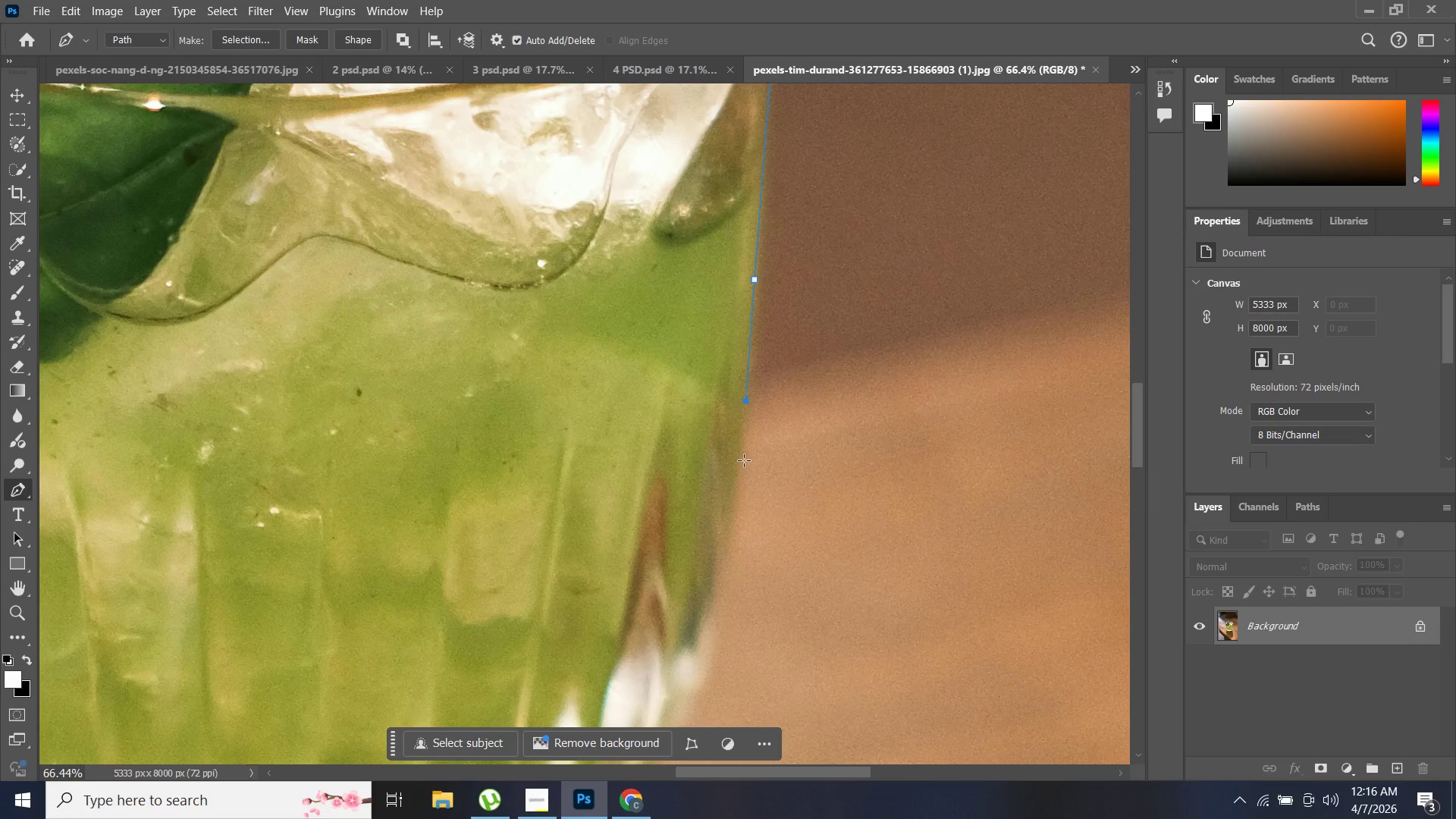 
left_click([744, 460])
 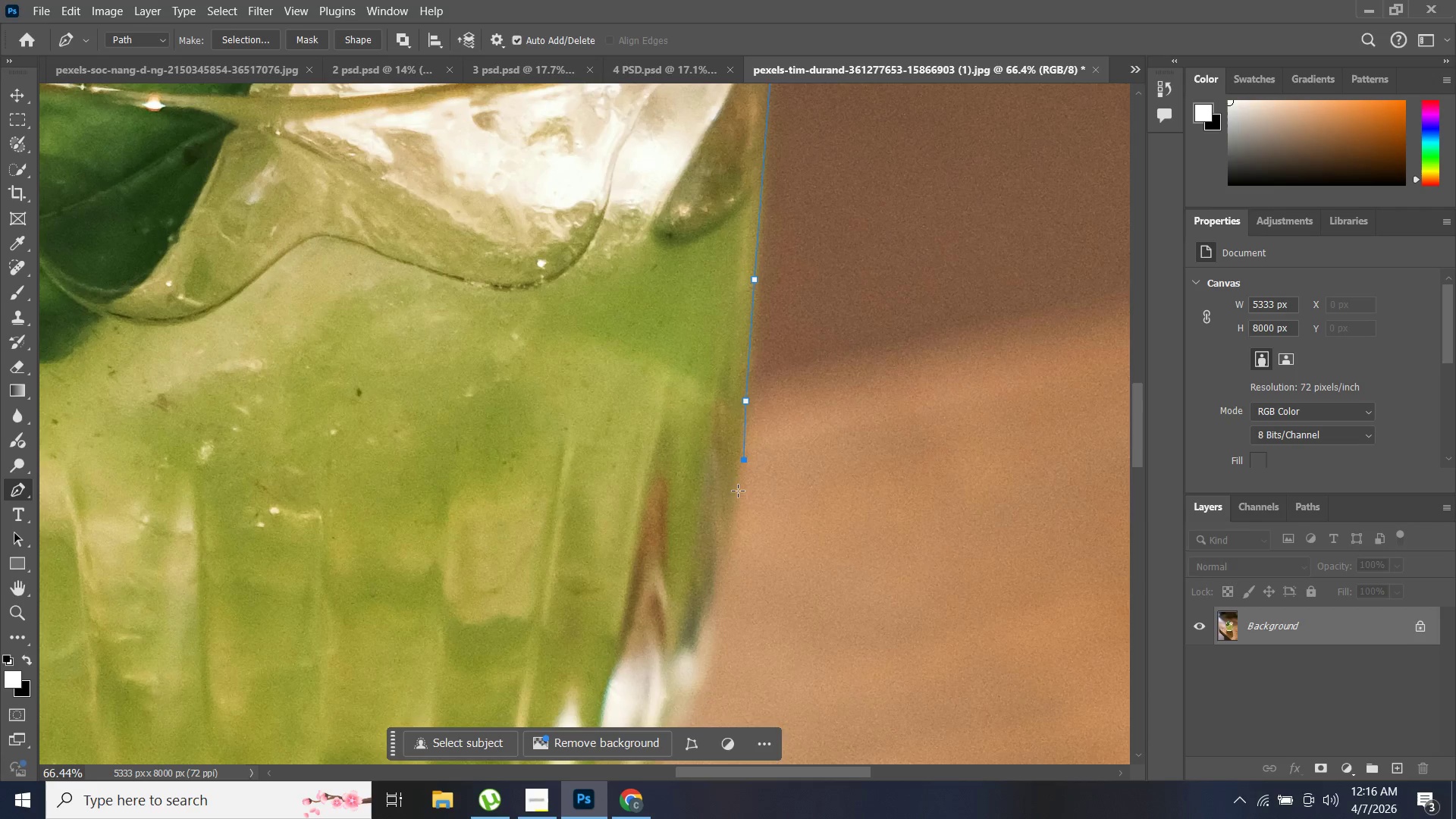 
key(Control+ControlLeft)
 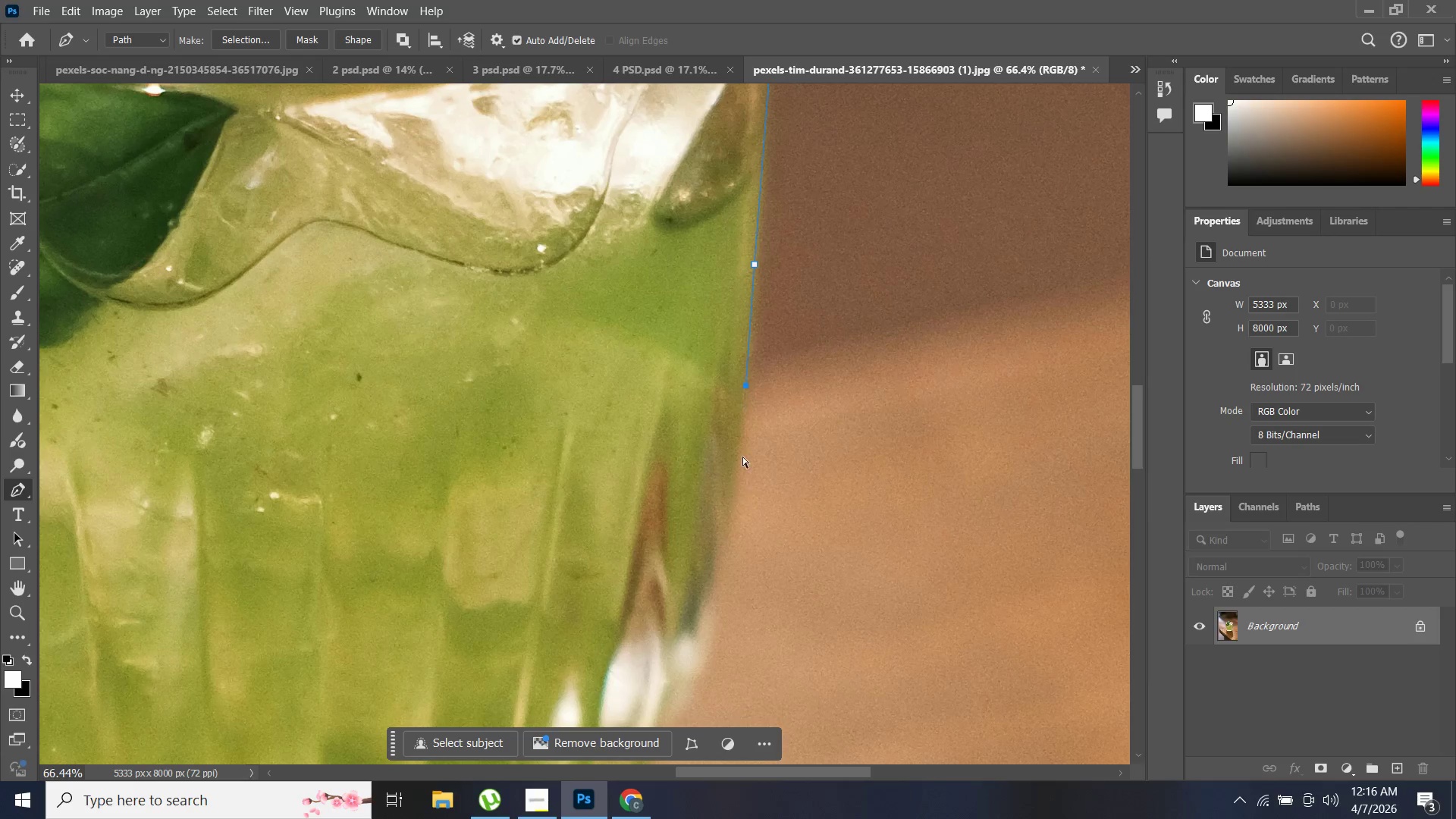 
key(Control+Z)
 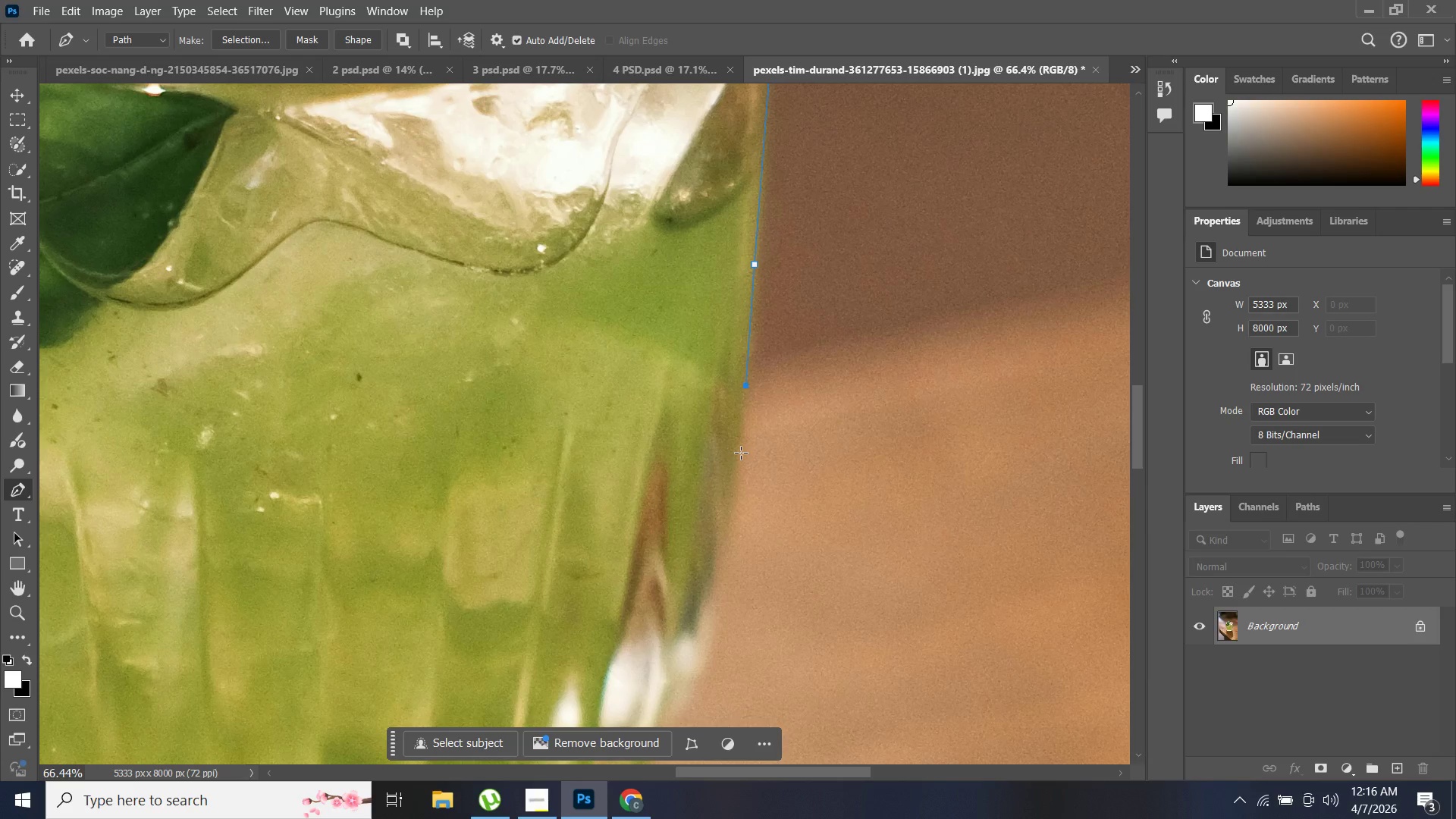 
scroll: coordinate [736, 497], scroll_direction: down, amount: 1.0
 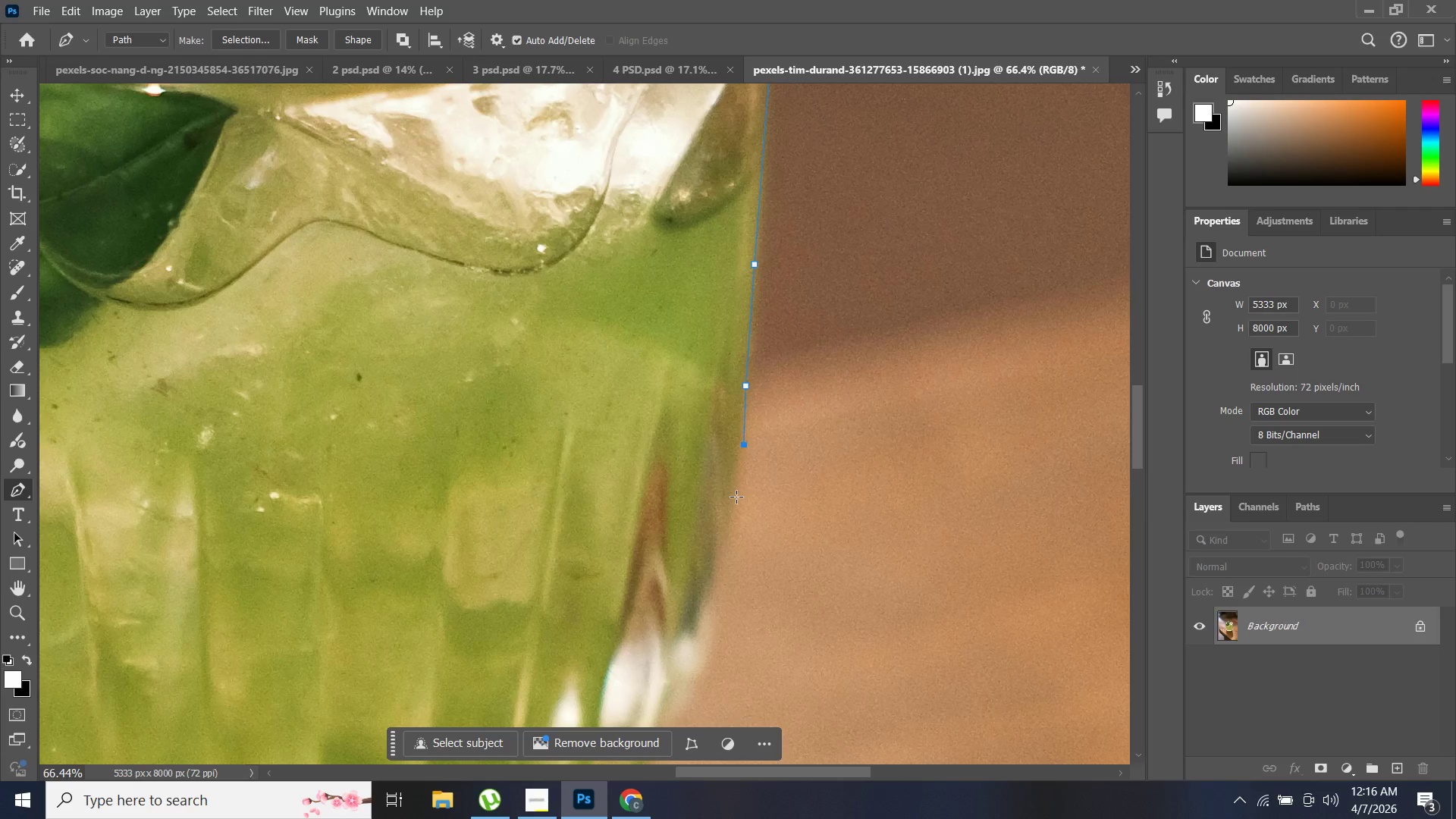 
left_click([741, 453])
 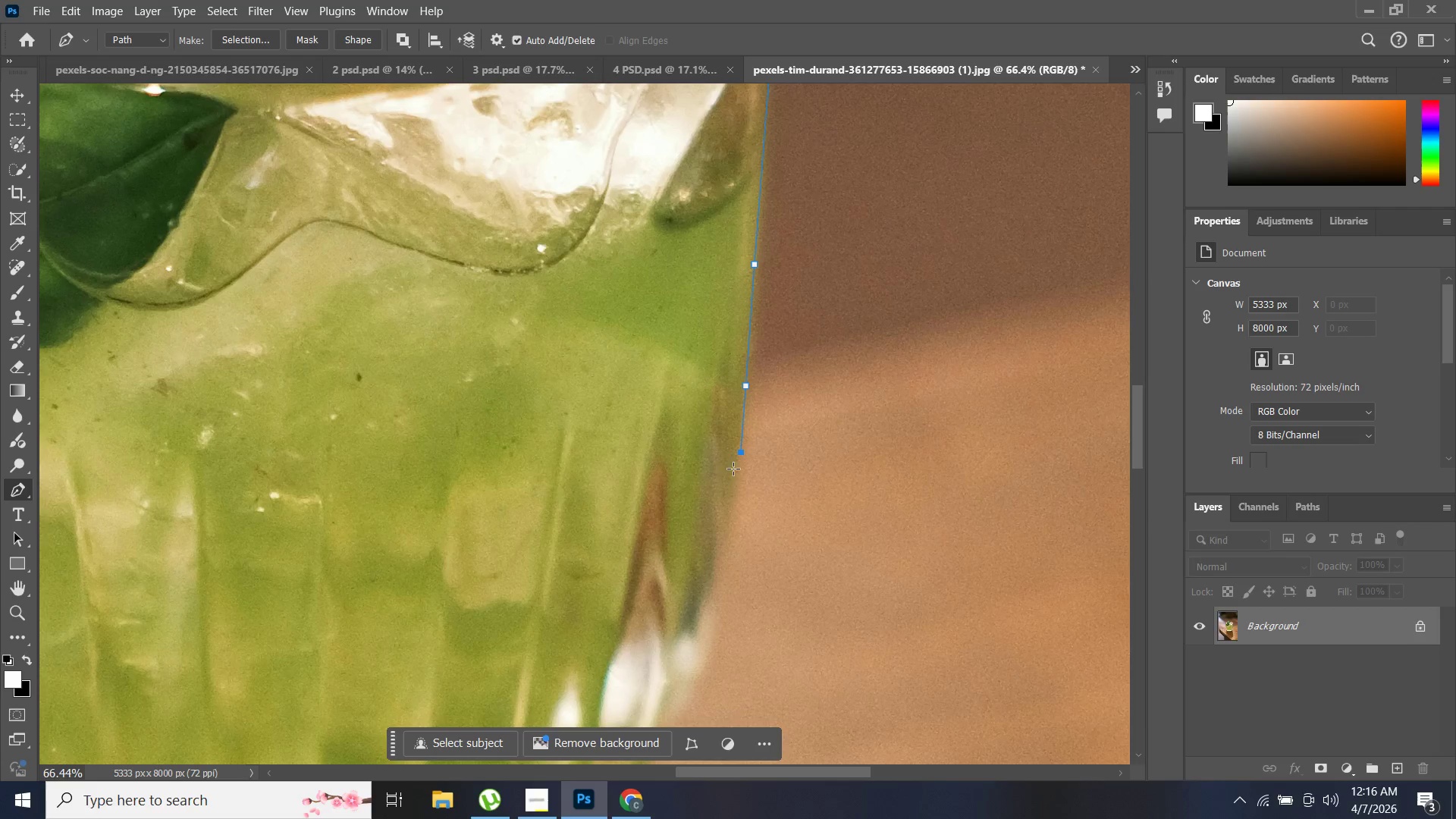 
key(Control+ControlLeft)
 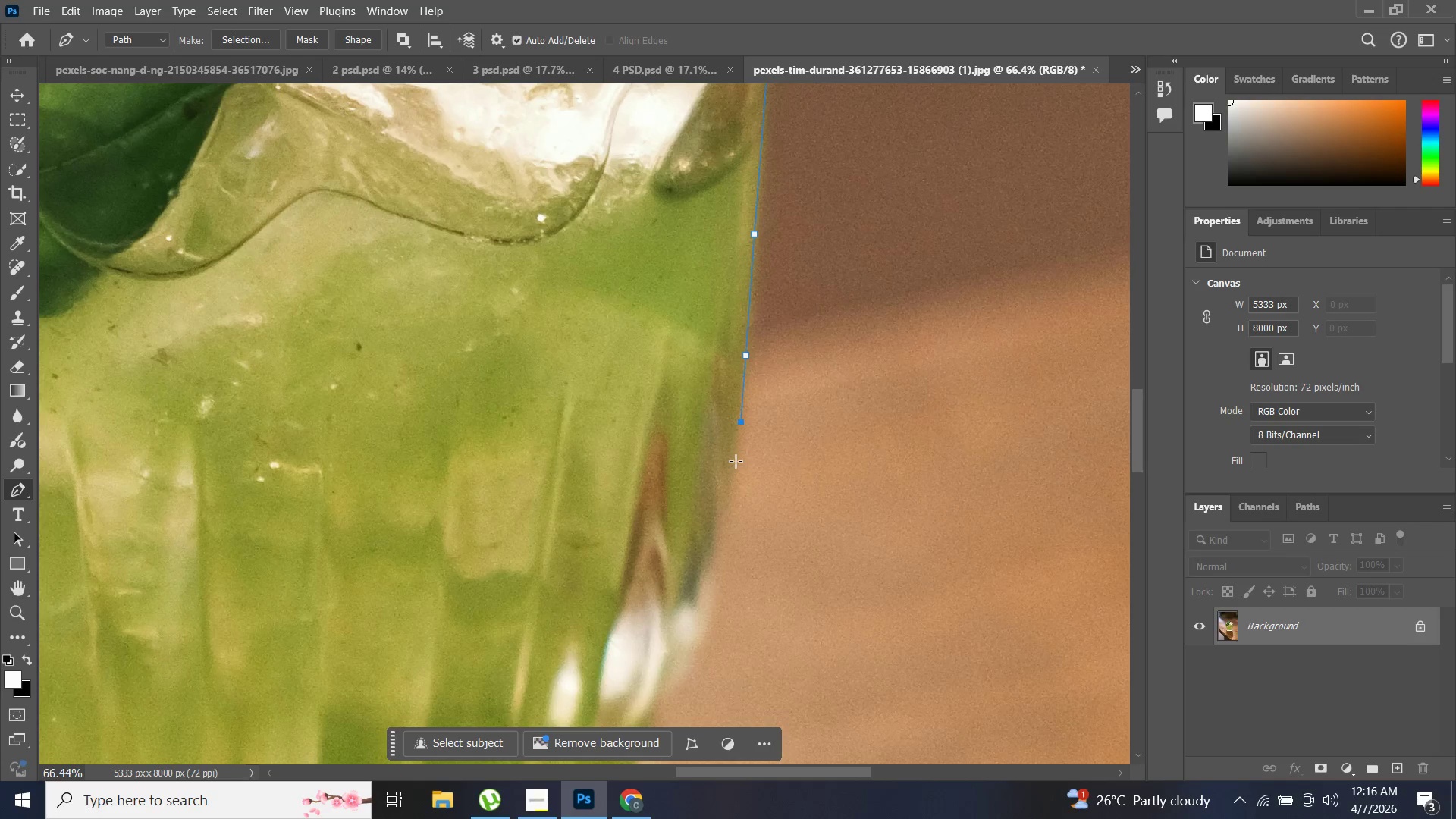 
scroll: coordinate [735, 475], scroll_direction: down, amount: 2.0
 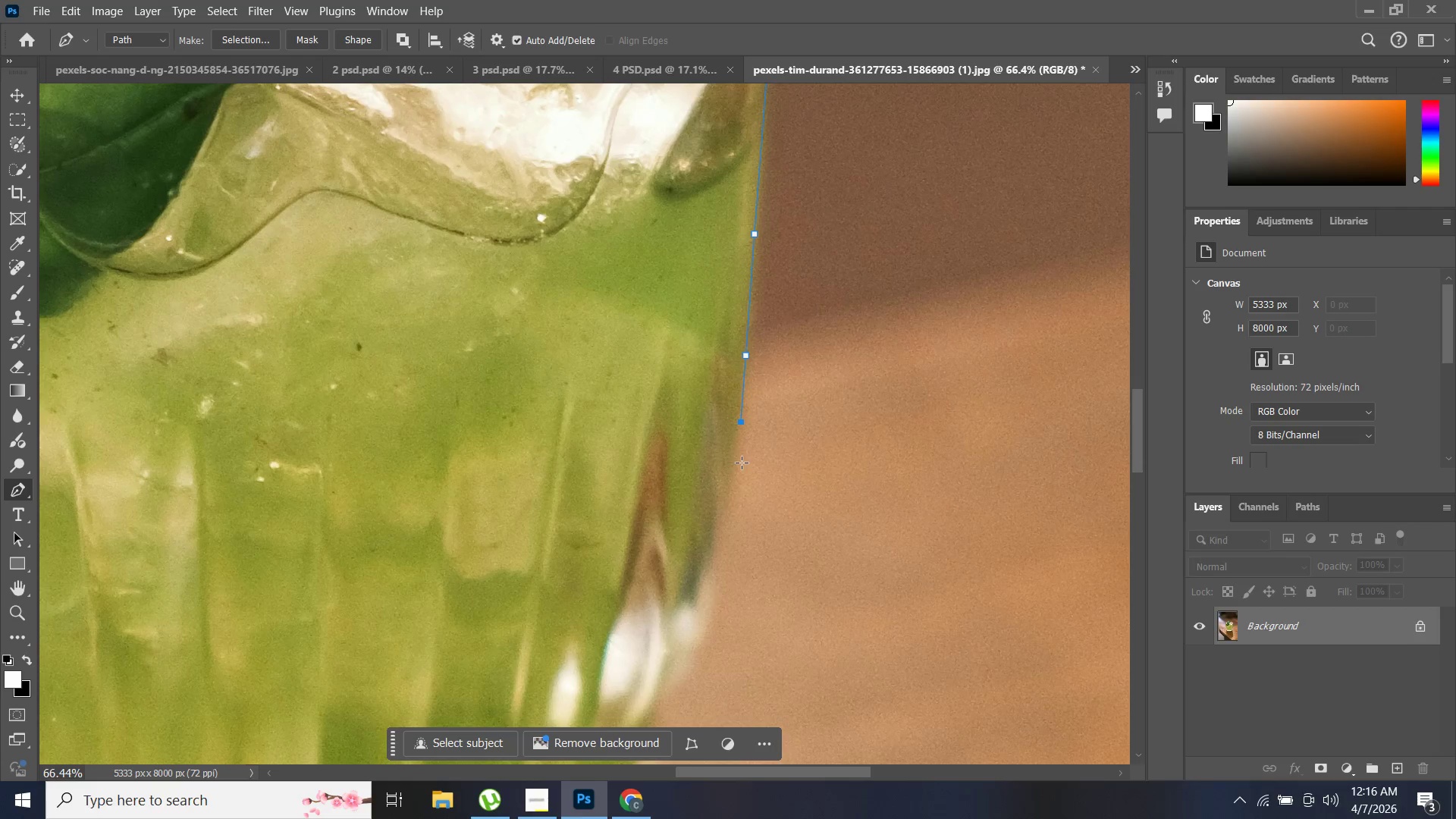 
left_click([736, 461])
 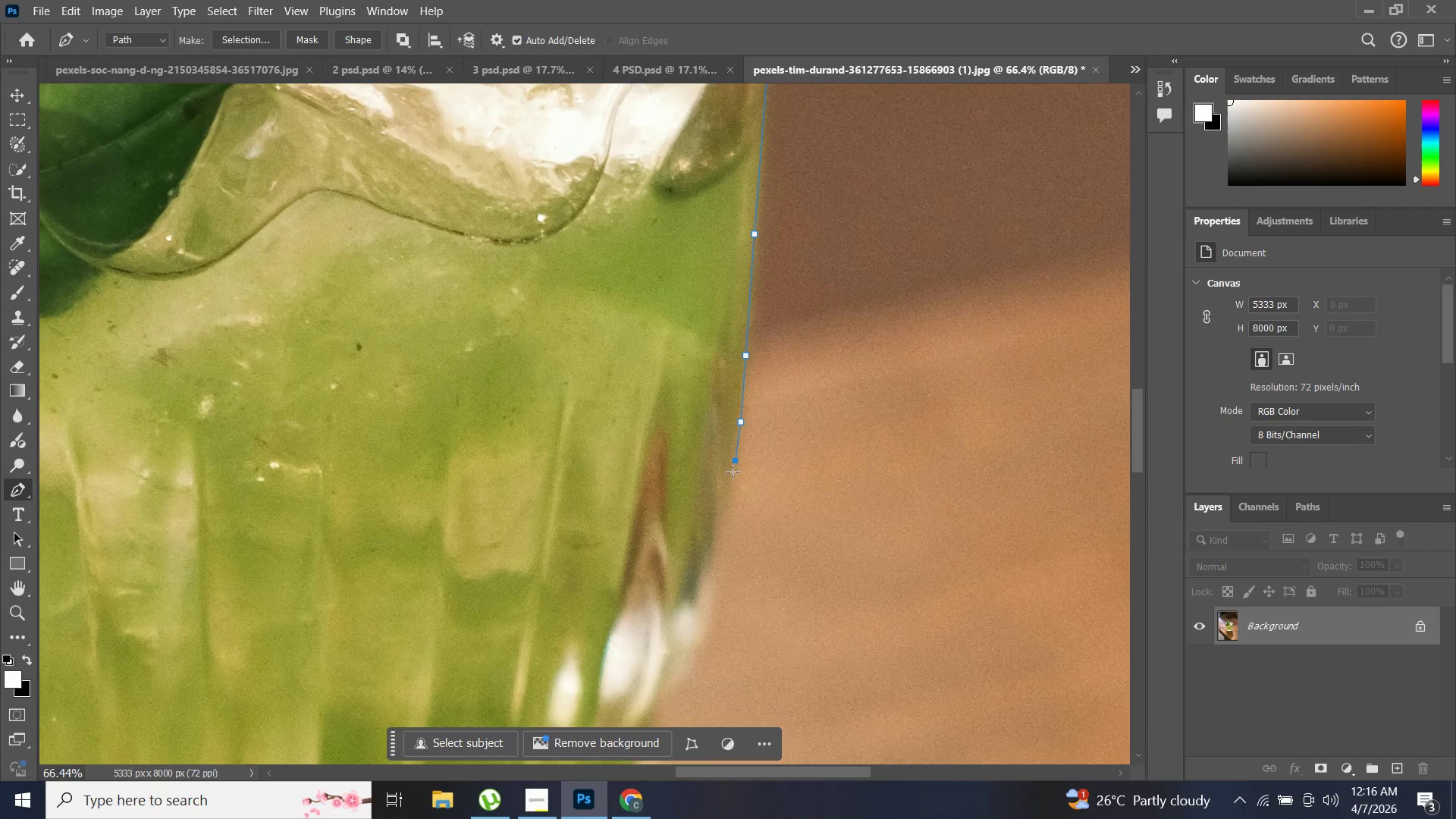 
scroll: coordinate [733, 476], scroll_direction: down, amount: 3.0
 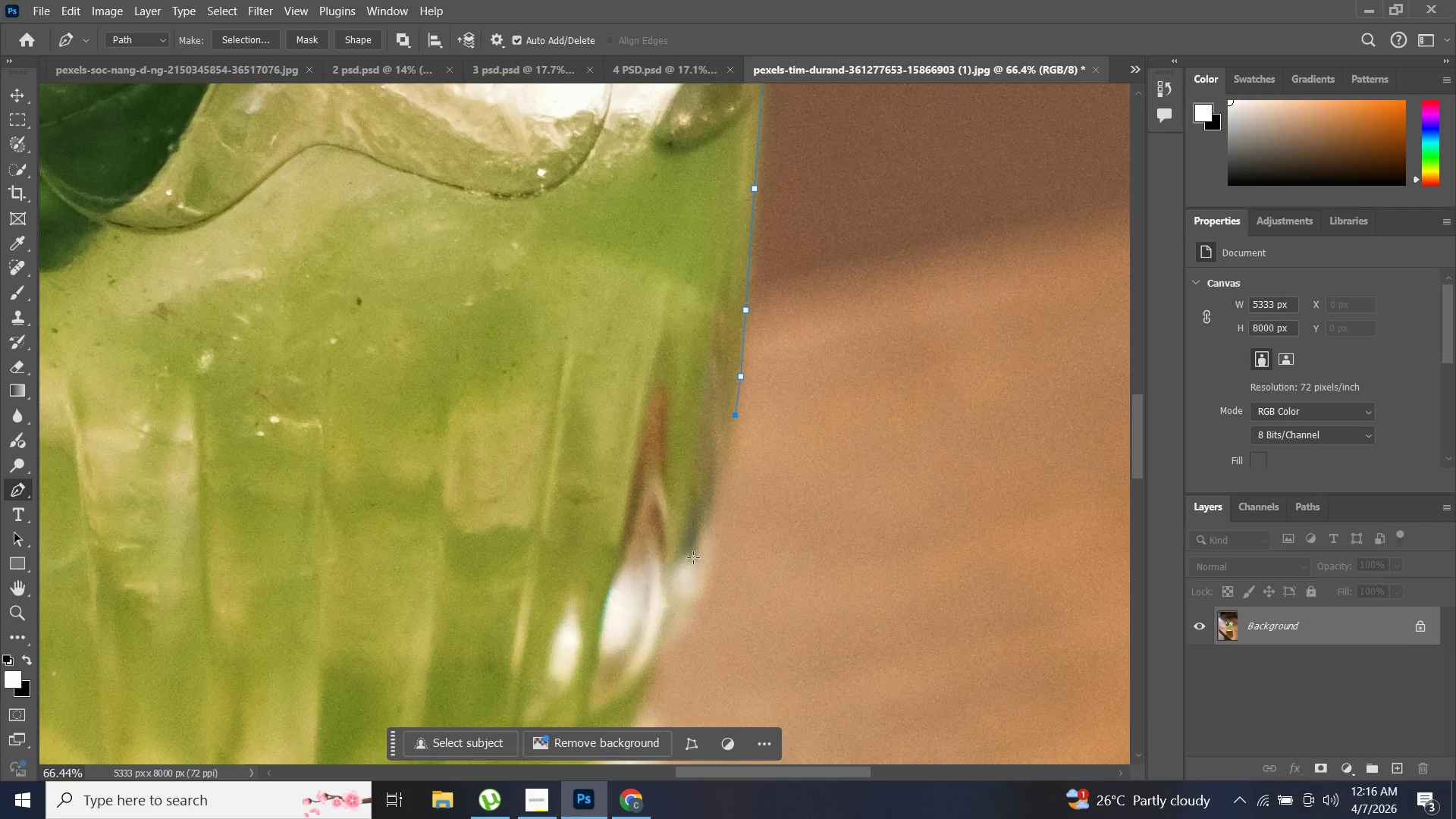 
left_click_drag(start_coordinate=[692, 560], to_coordinate=[667, 606])
 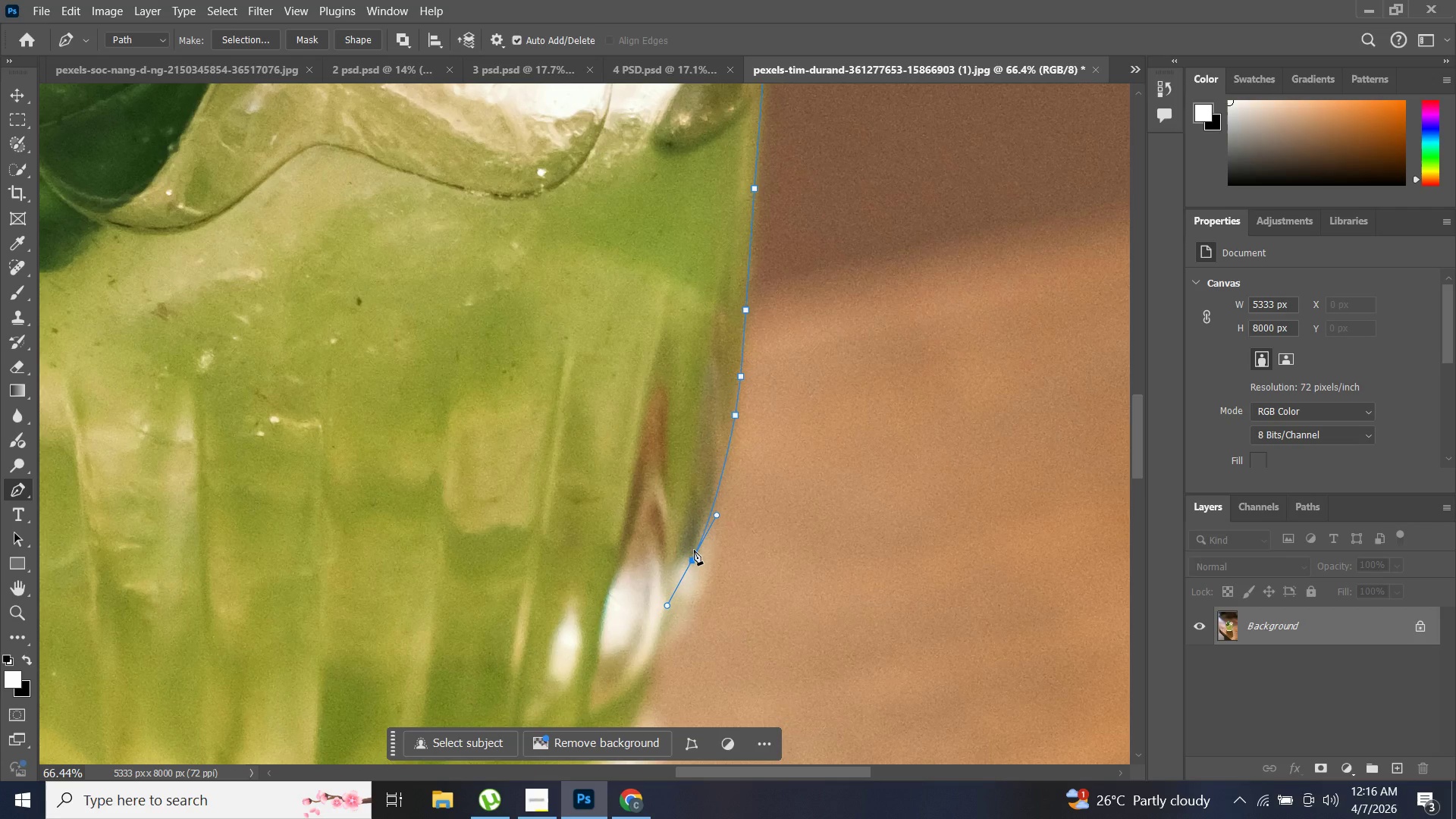 
hold_key(key=AltLeft, duration=0.89)
left_click([691, 563])
 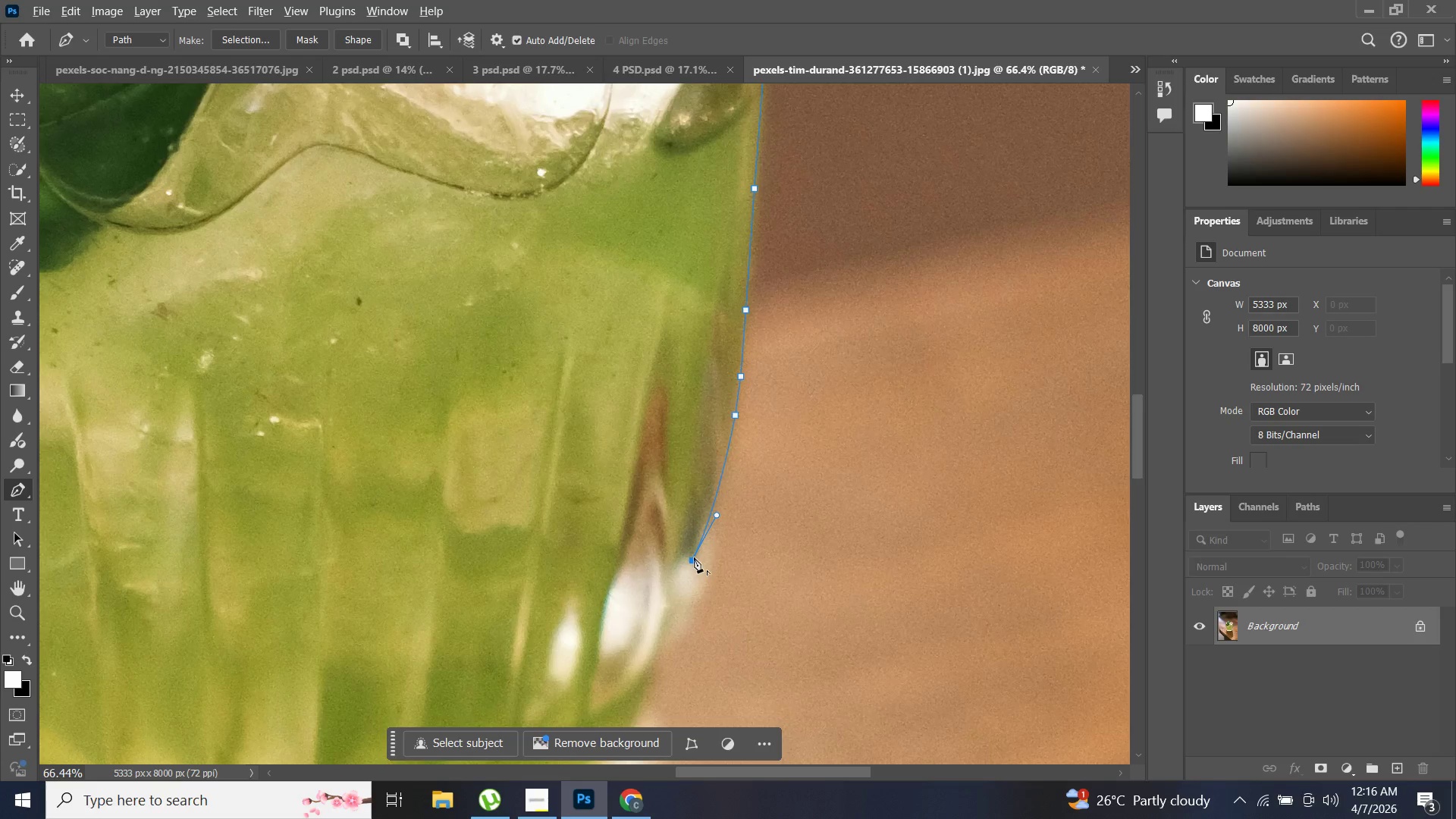 
scroll: coordinate [707, 540], scroll_direction: down, amount: 6.0
 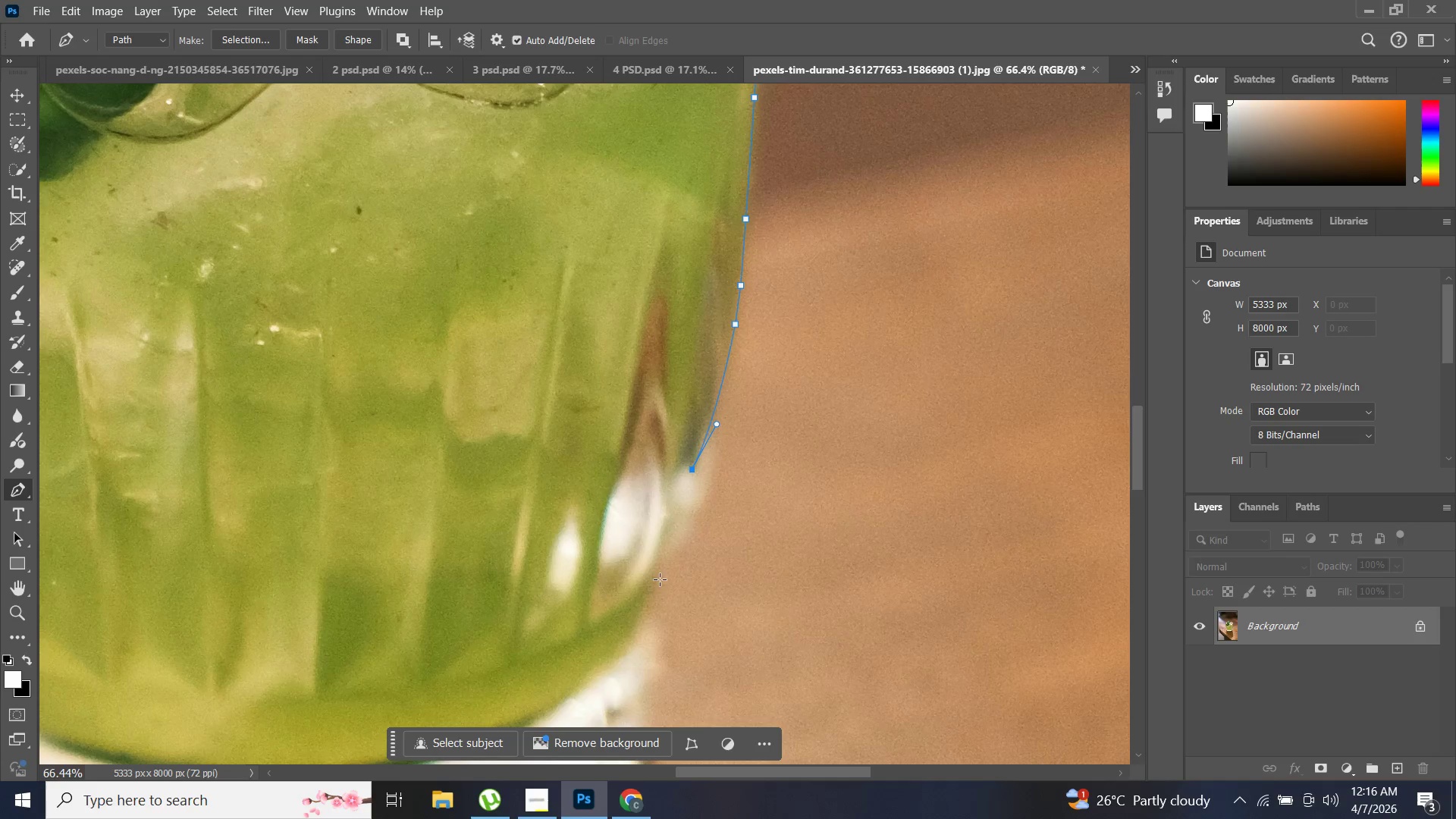 
key(Control+ControlLeft)
 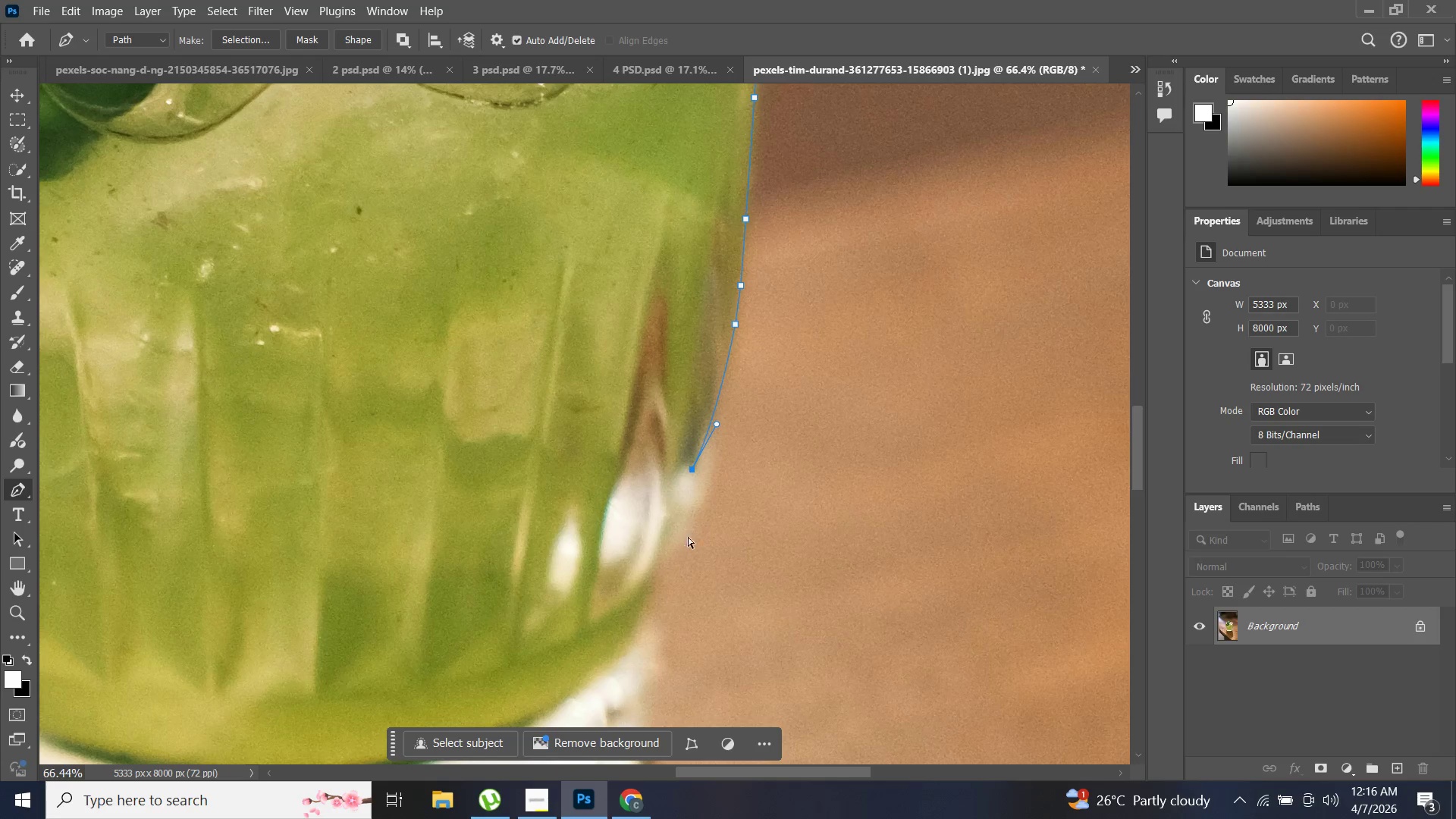 
key(Control+Z)
 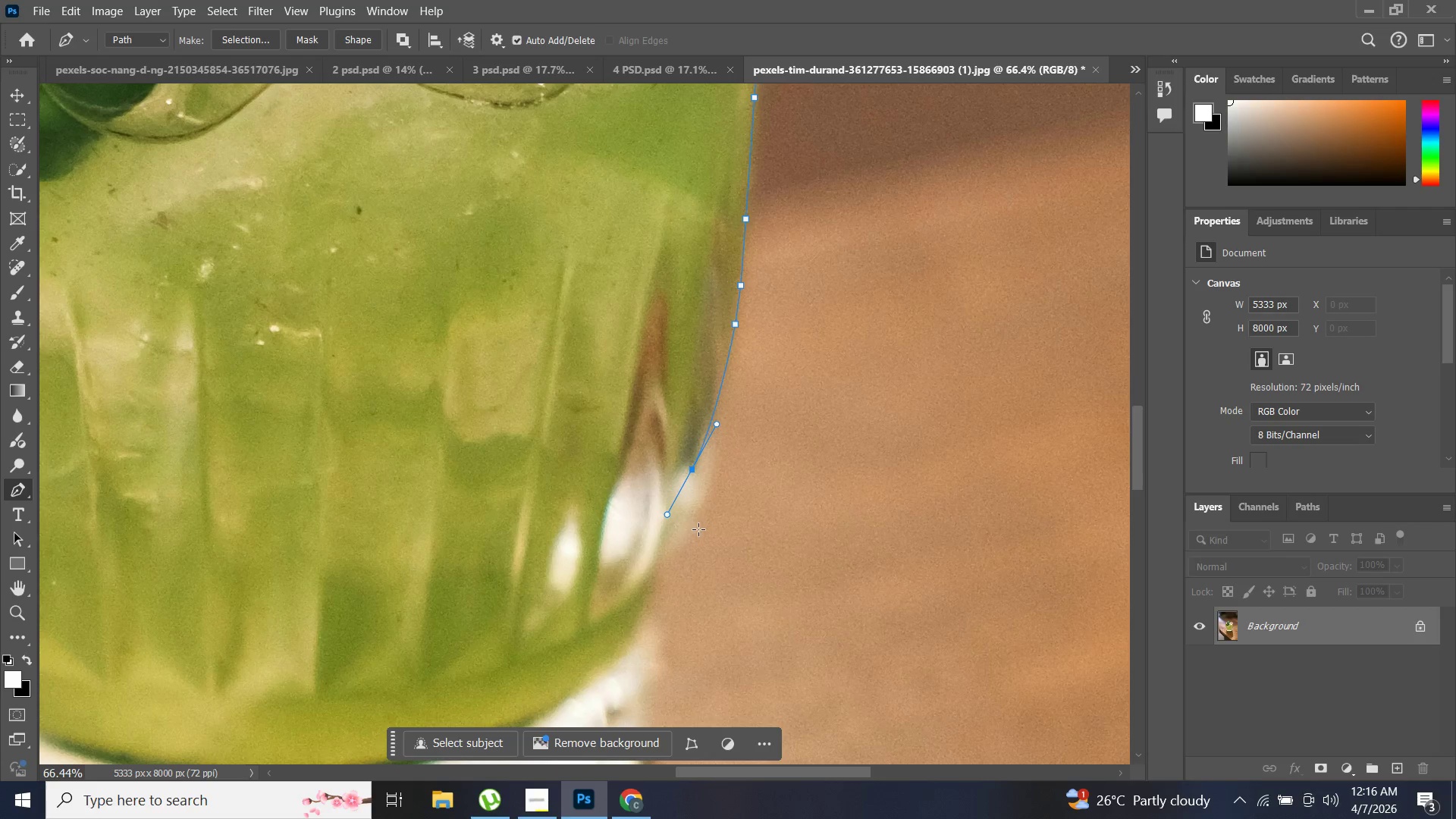 
key(Control+Z)
 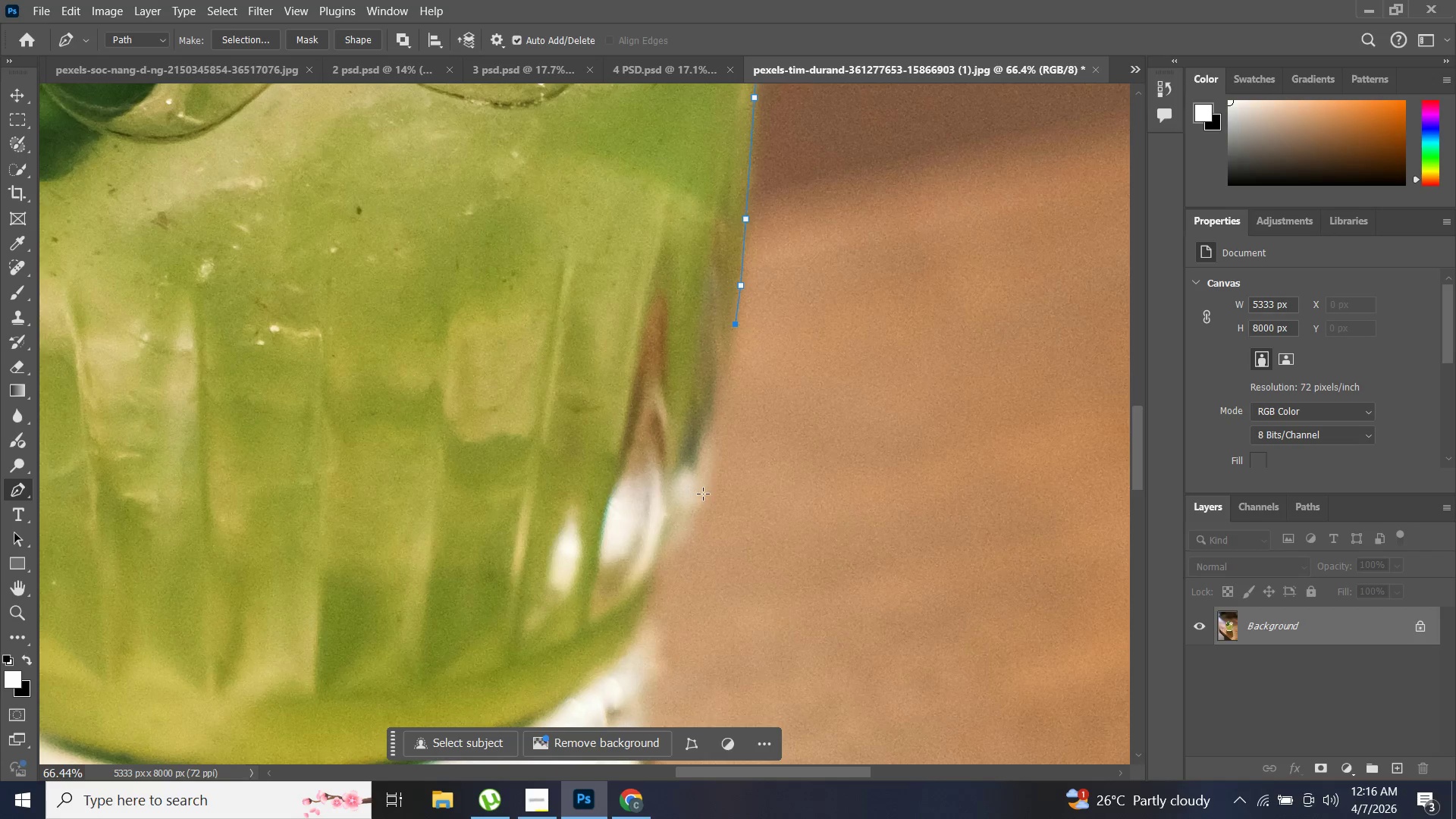 
left_click_drag(start_coordinate=[700, 496], to_coordinate=[667, 608])
 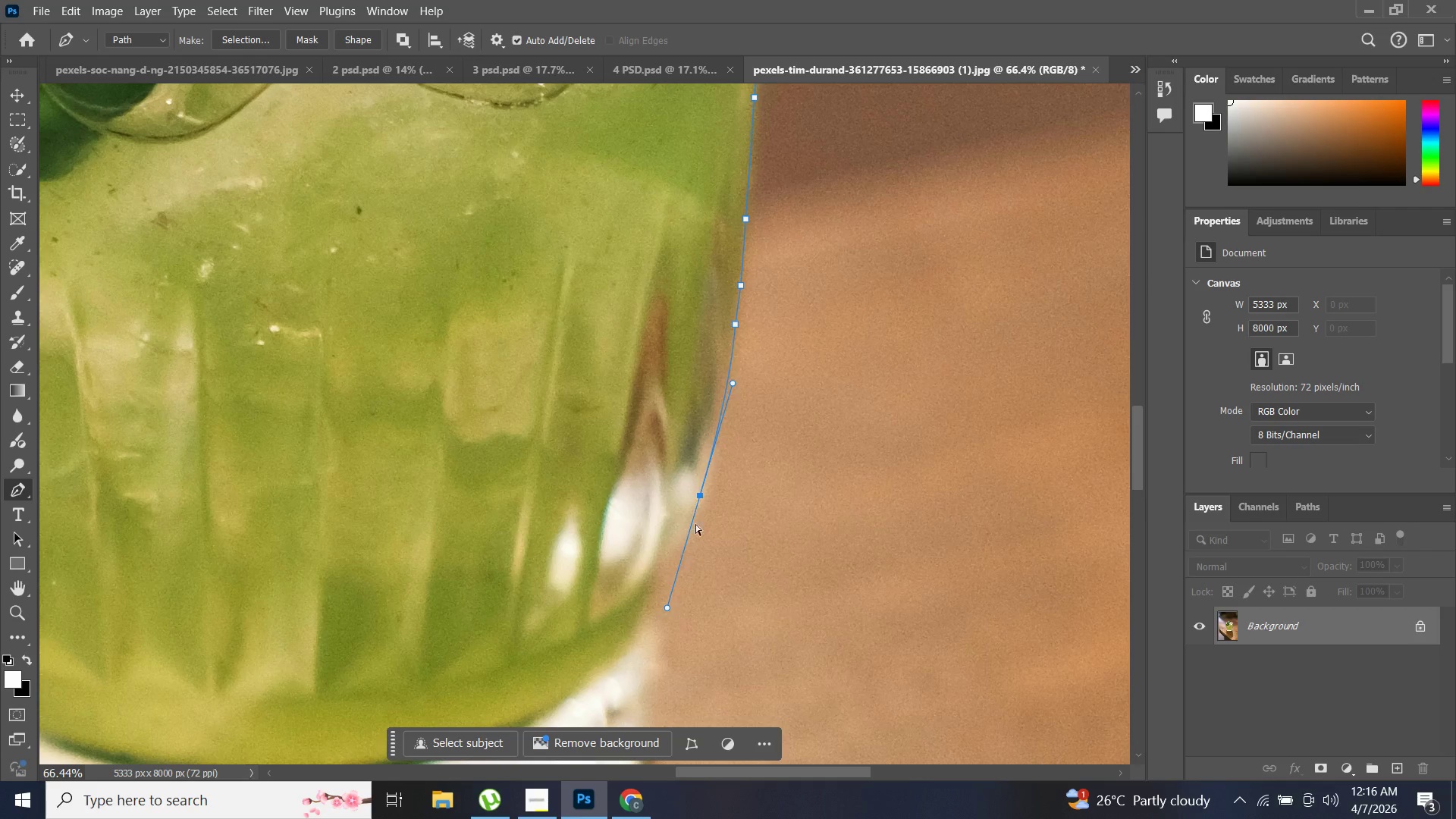 
key(Control+Z)
 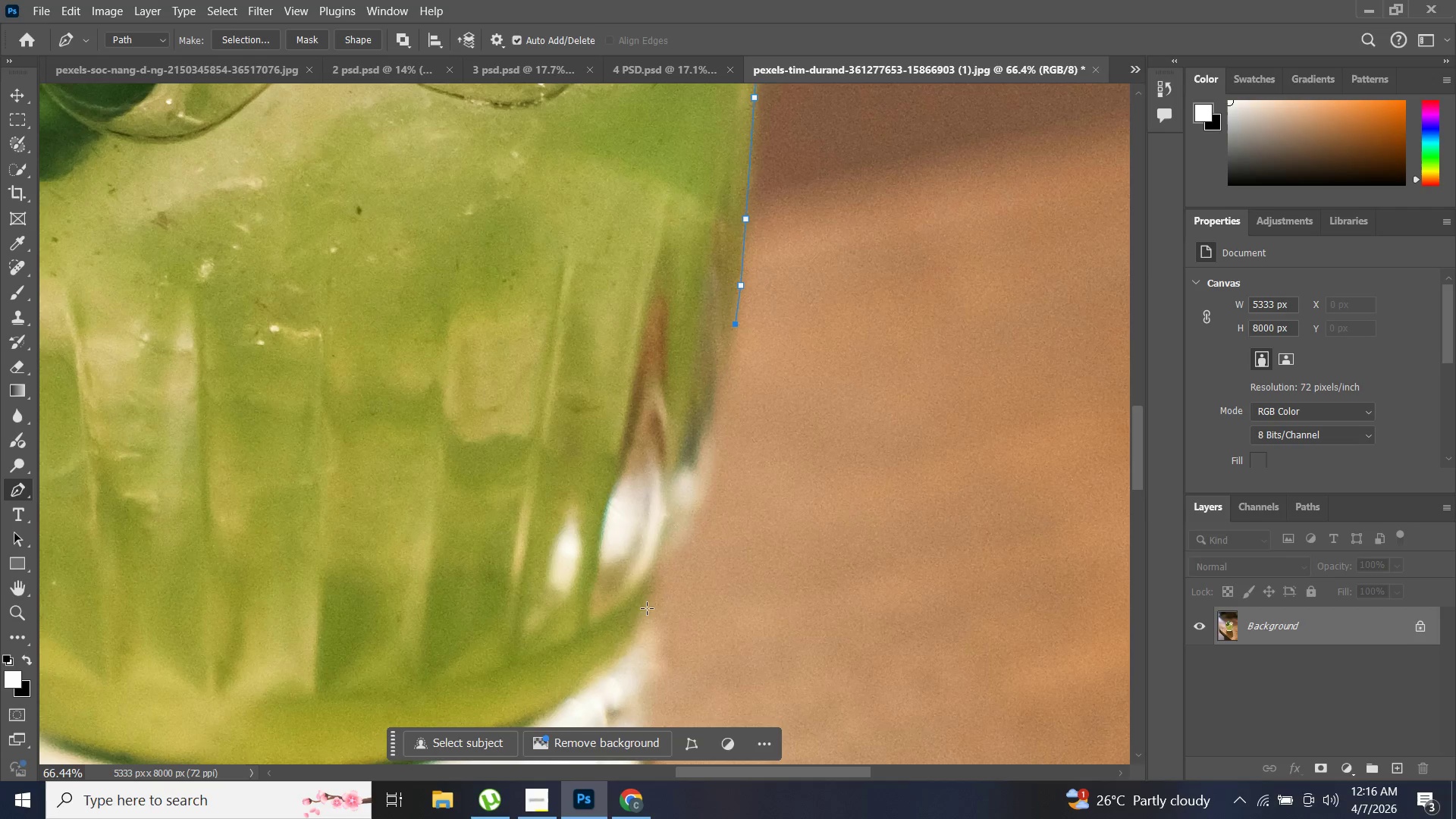 
left_click_drag(start_coordinate=[647, 600], to_coordinate=[597, 658])
 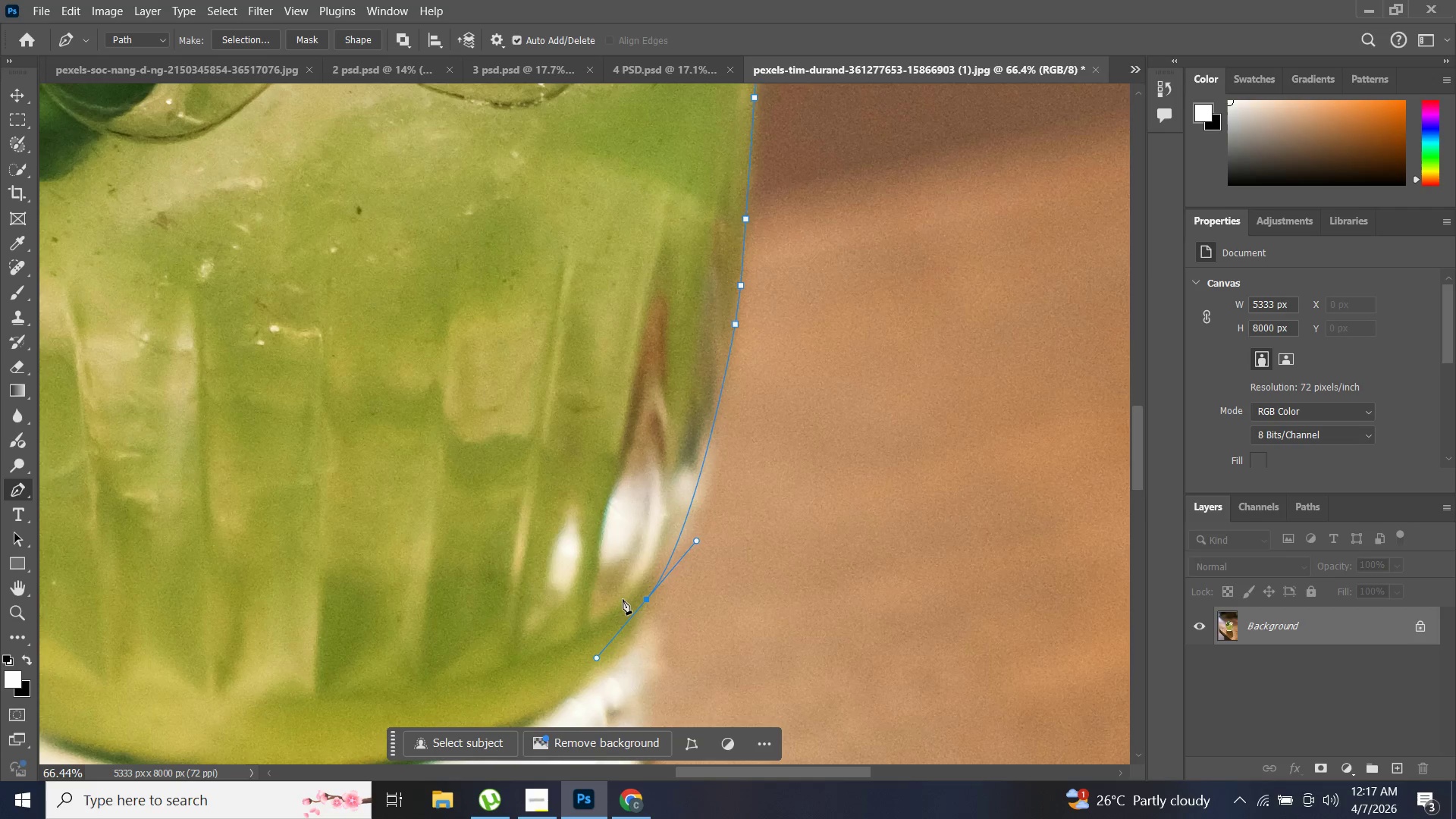 
hold_key(key=AltLeft, duration=1.2)
left_click([645, 601])
 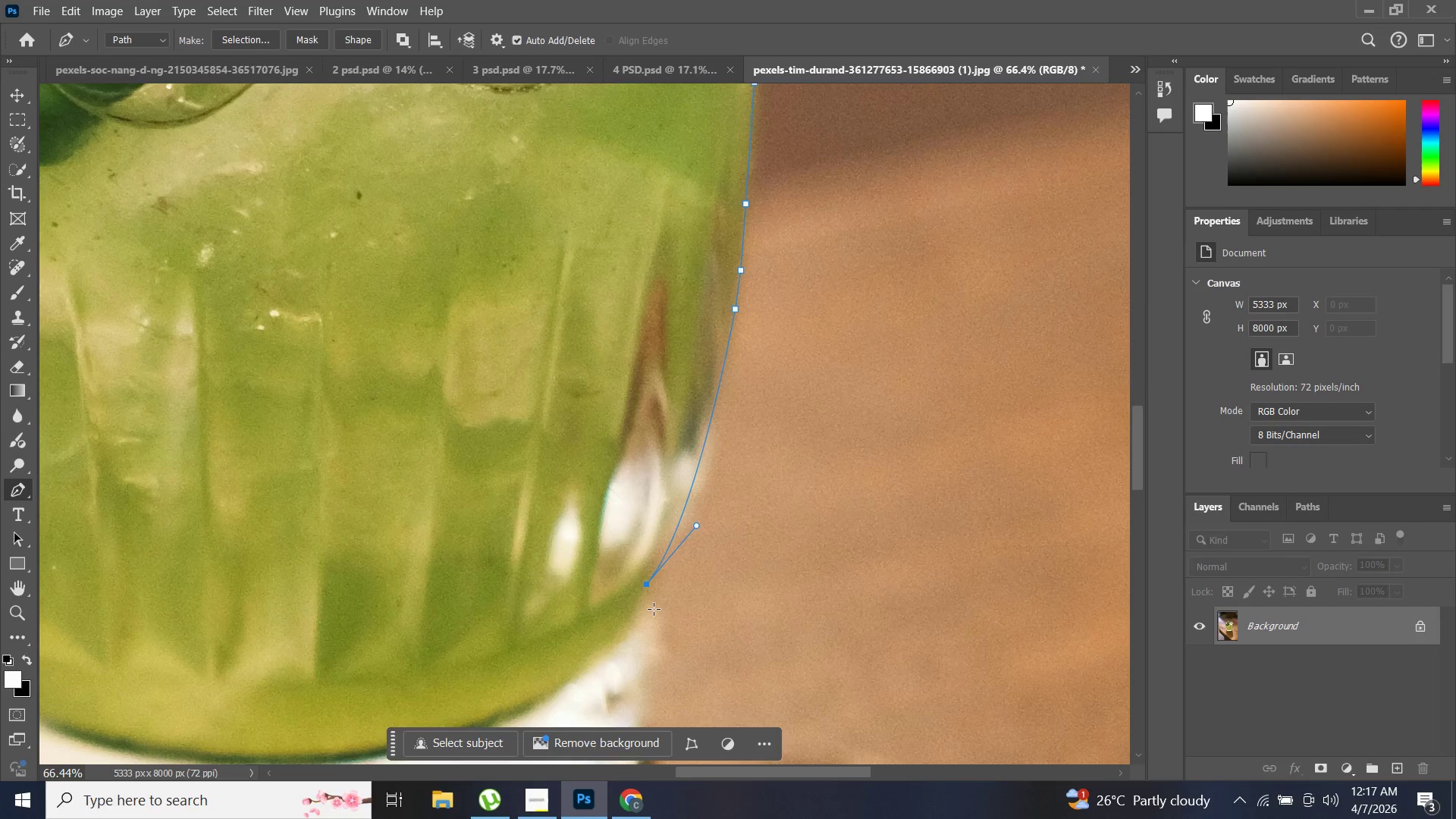 
scroll: coordinate [656, 626], scroll_direction: down, amount: 6.0
 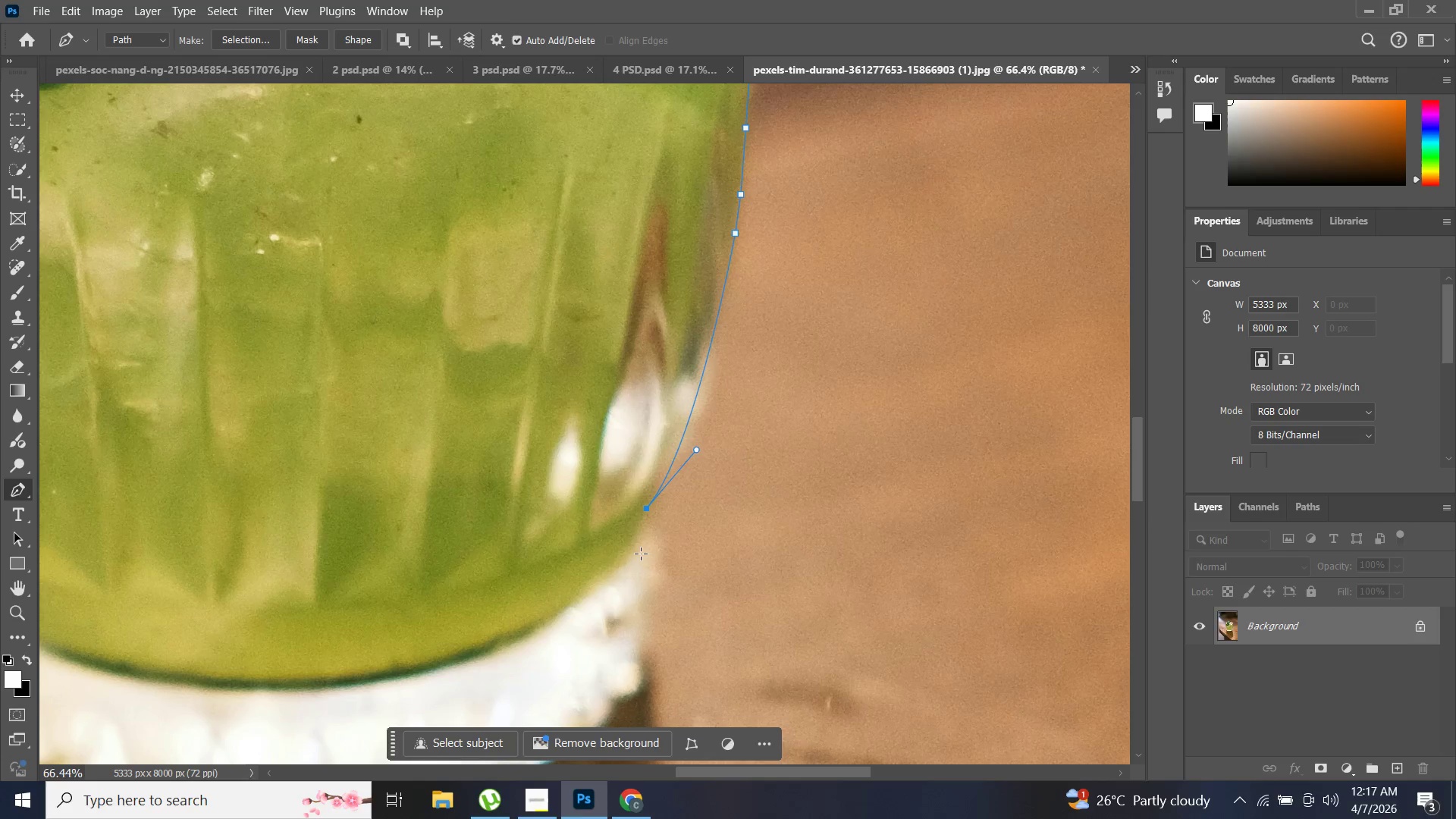 
left_click([638, 554])
 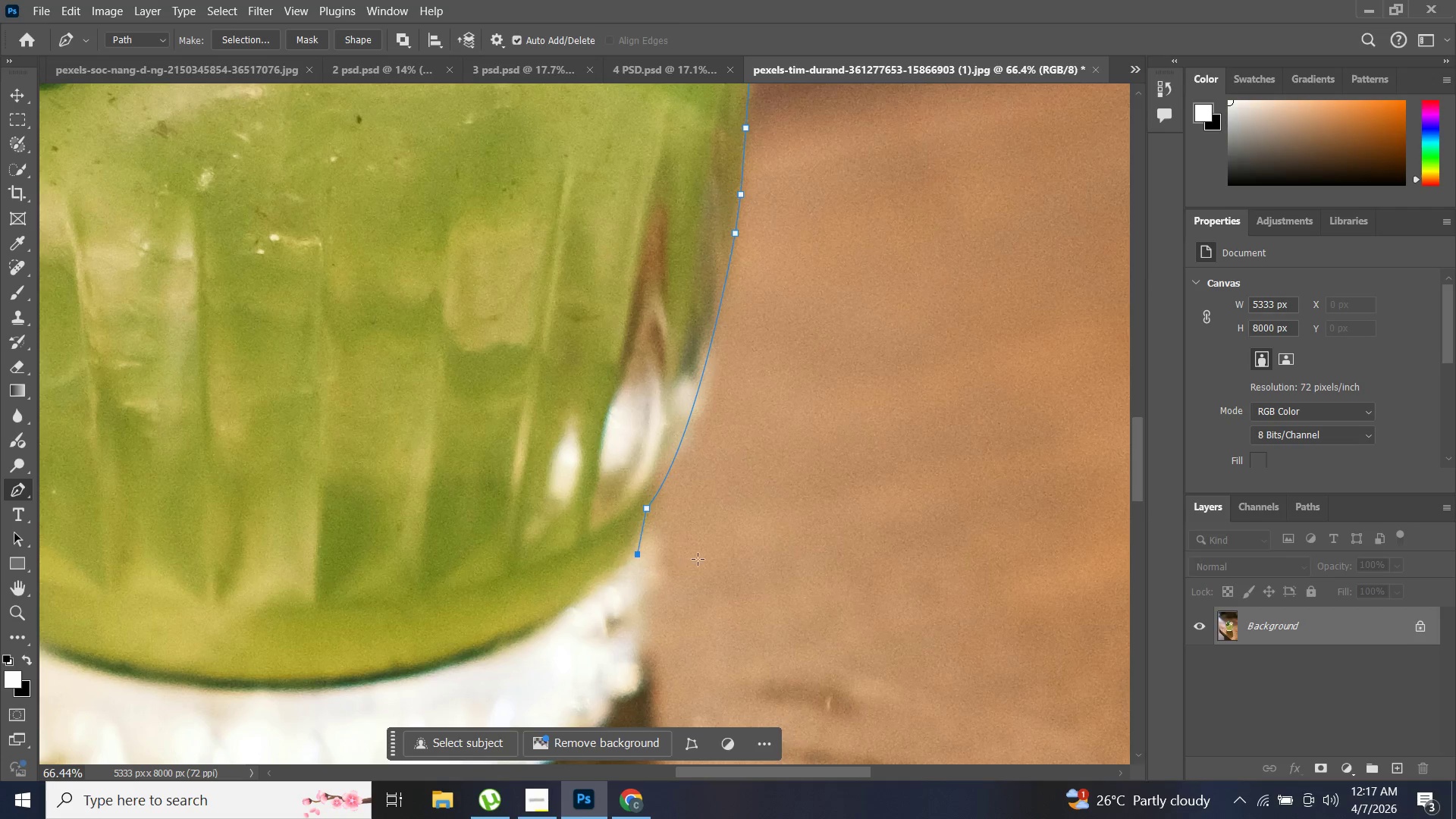 
key(Control+ControlLeft)
 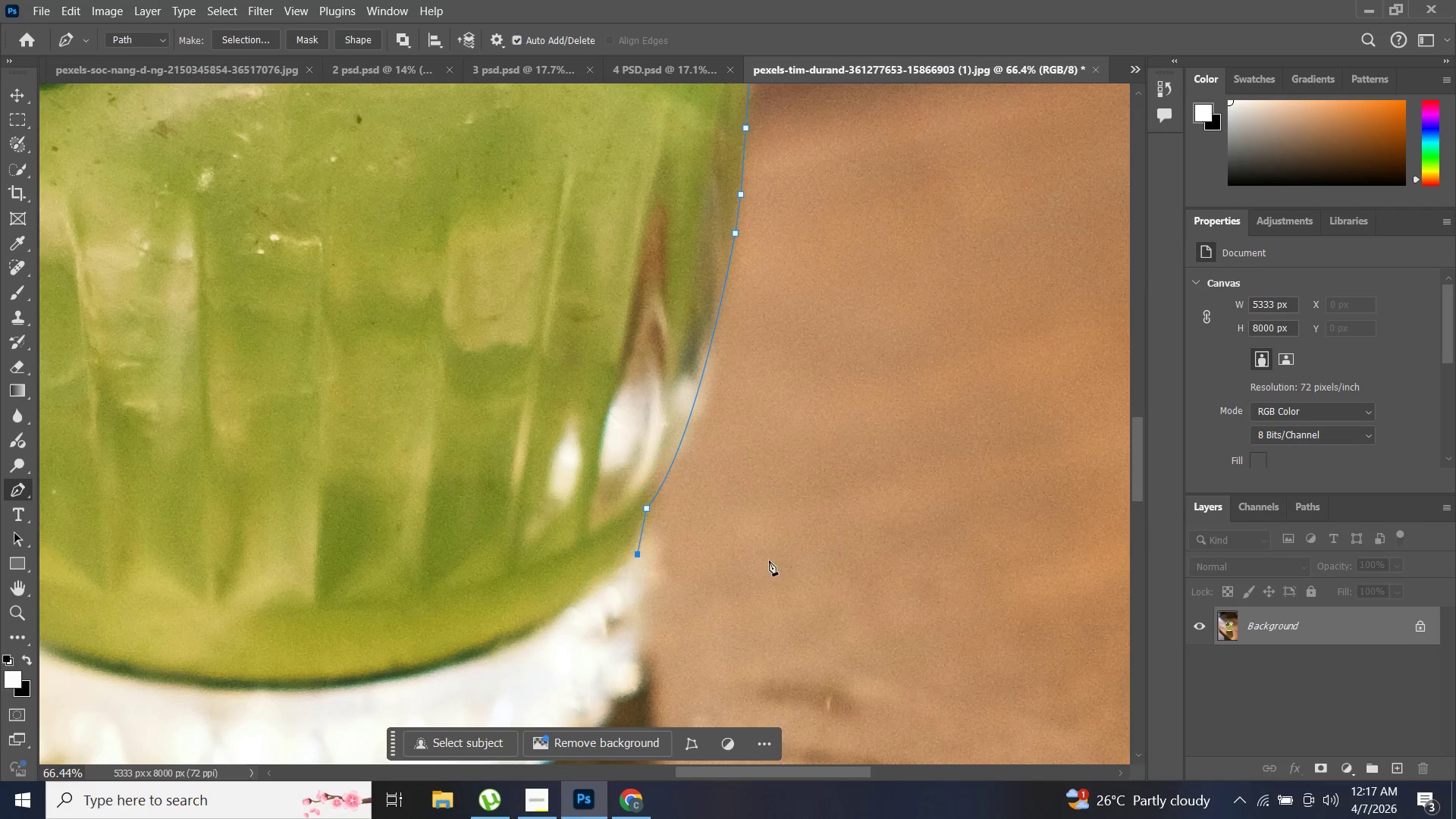 
hold_key(key=AltLeft, duration=0.77)
scroll: coordinate [769, 560], scroll_direction: down, amount: 8.0
 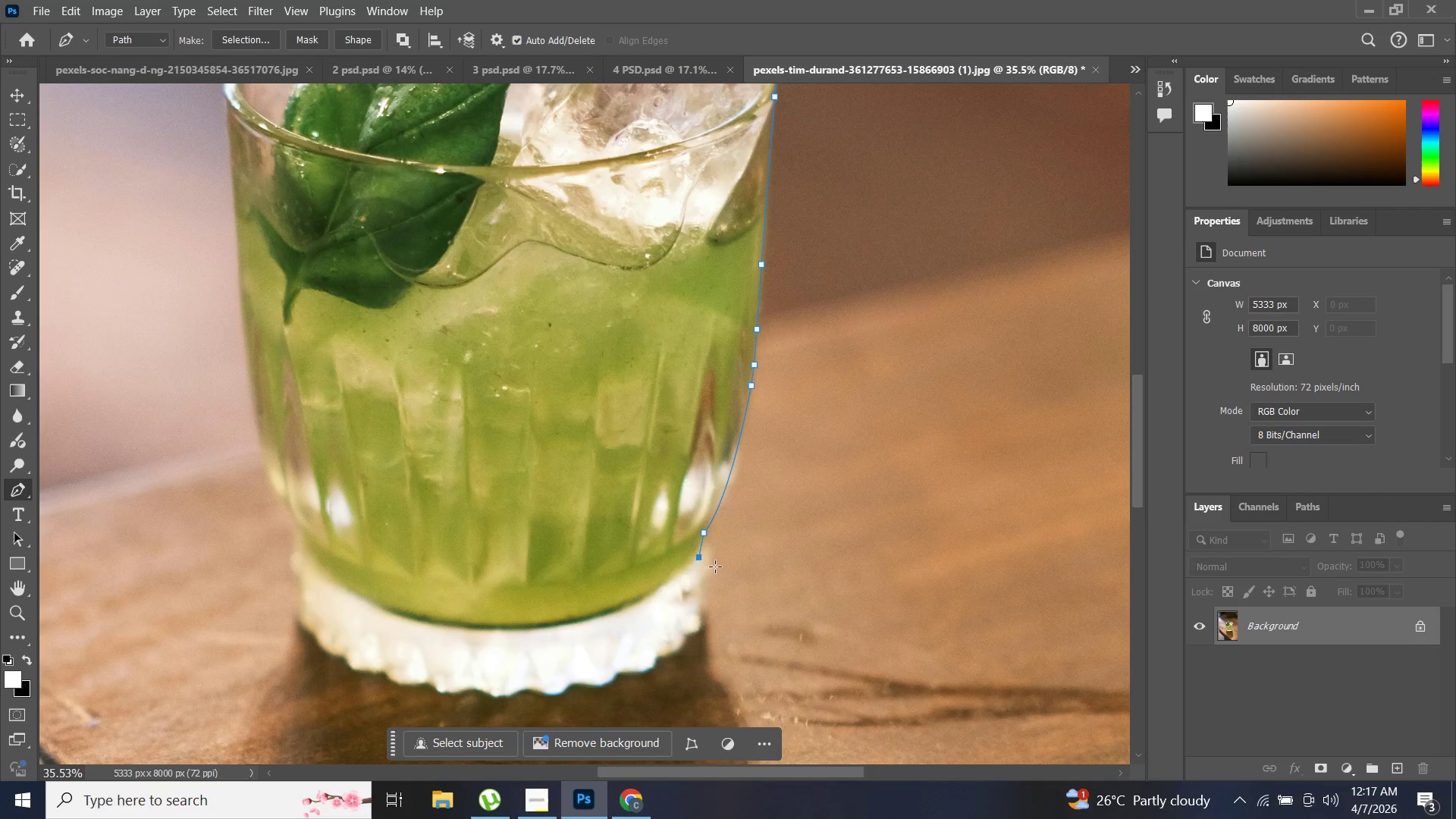 
left_click_drag(start_coordinate=[711, 561], to_coordinate=[727, 578])
 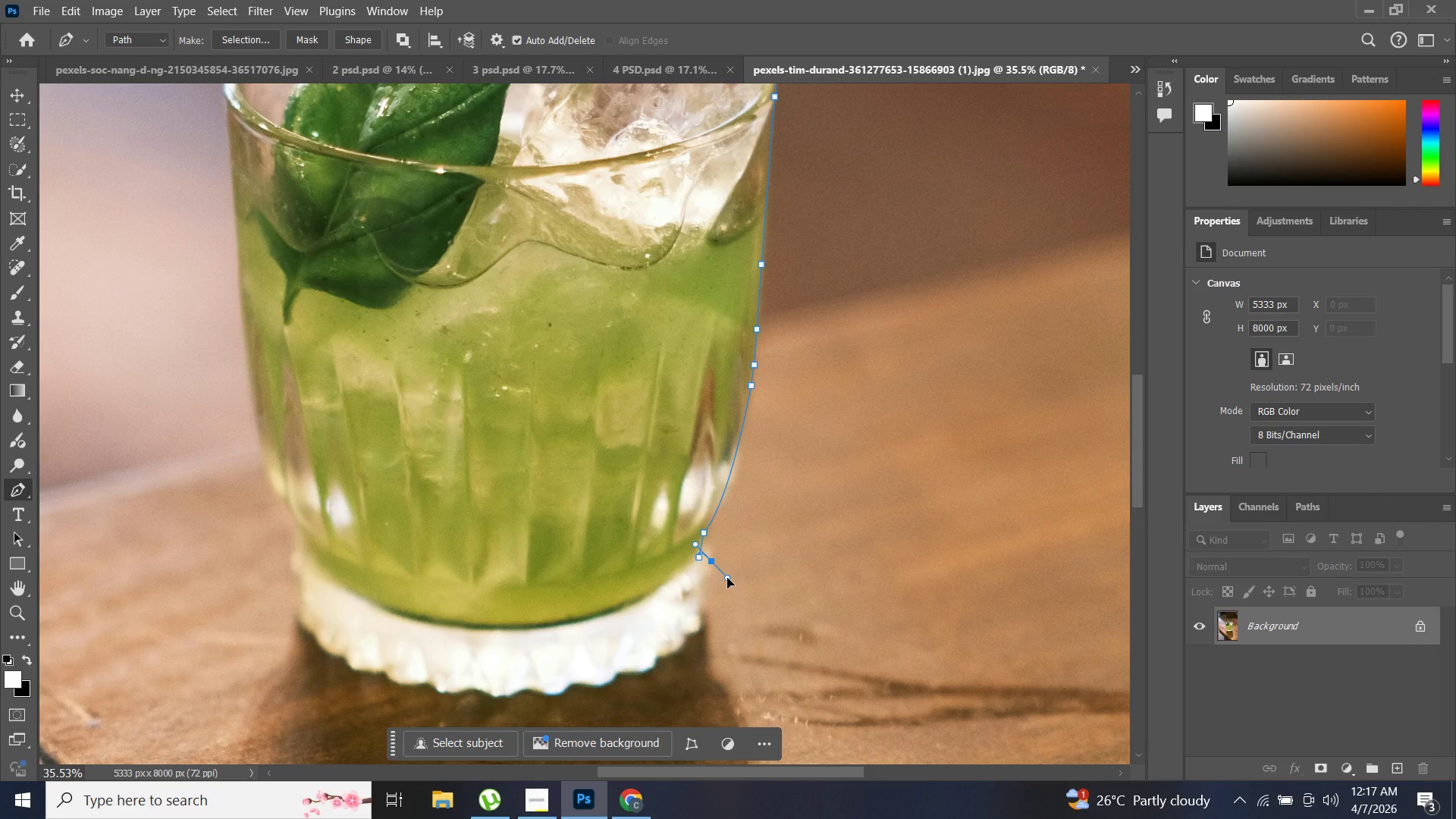 
key(Control+Z)
 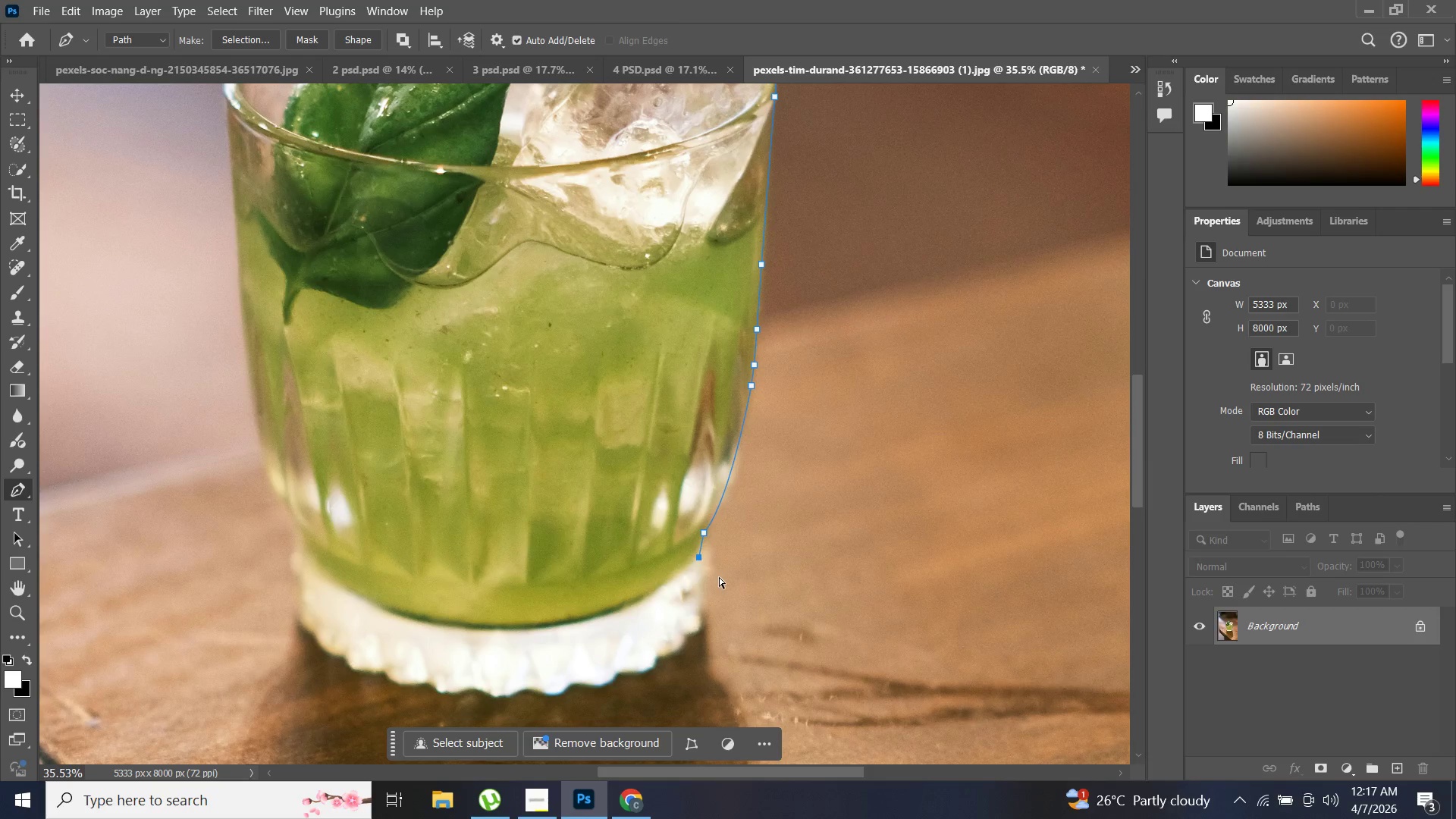 
key(Control+Z)
 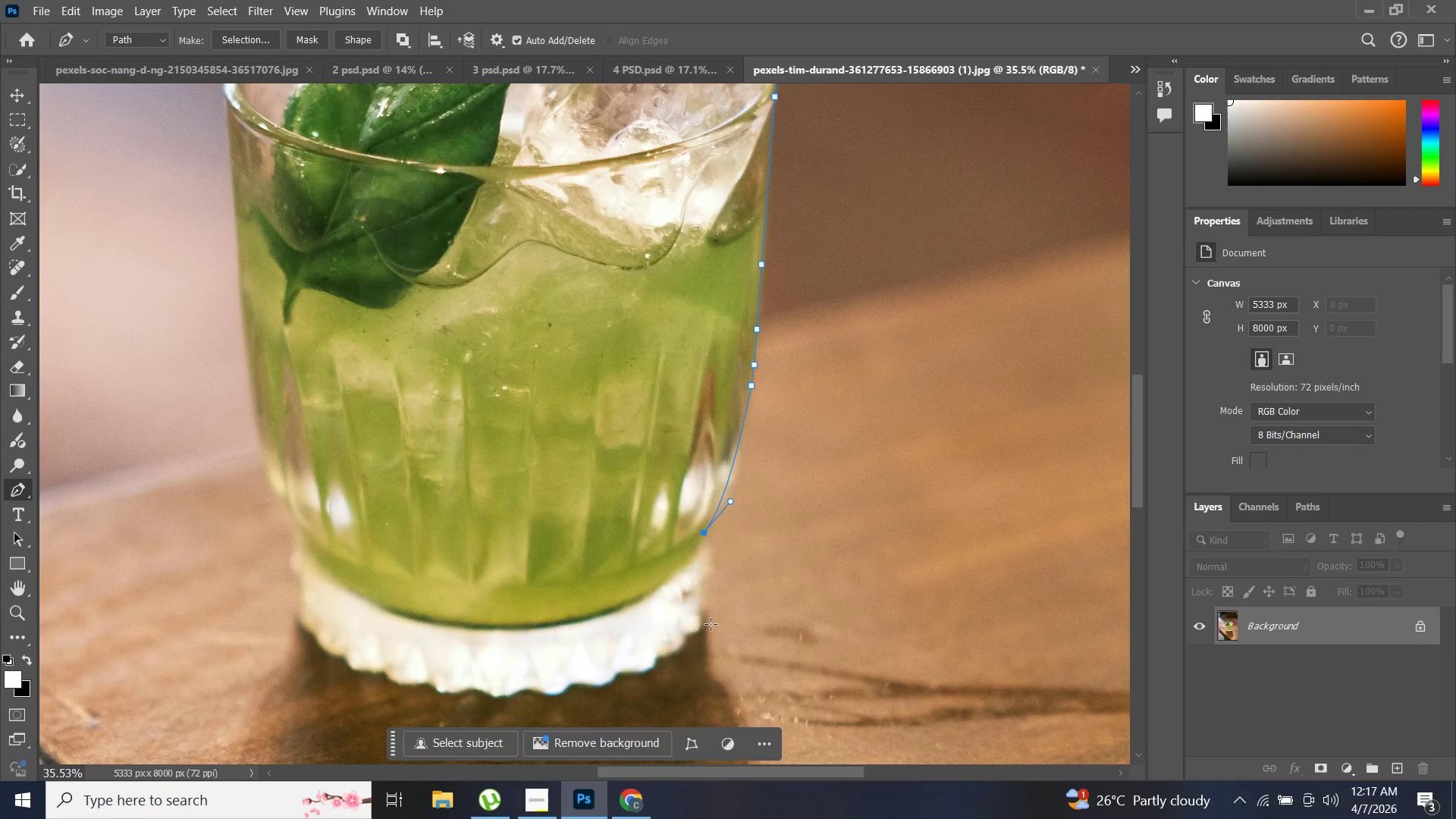 
left_click_drag(start_coordinate=[704, 631], to_coordinate=[693, 657])
 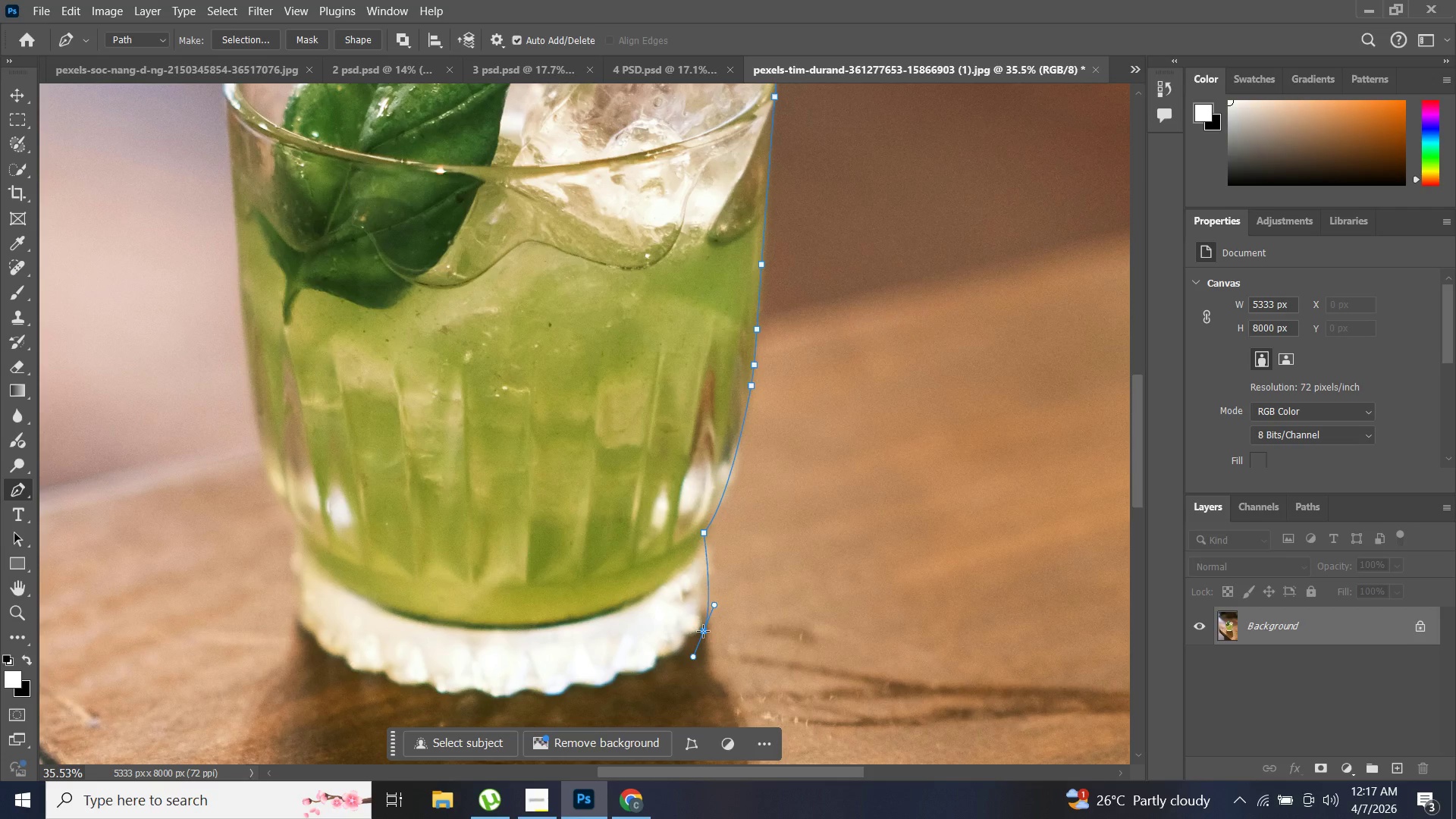 
hold_key(key=AltLeft, duration=0.83)
left_click([703, 632])
 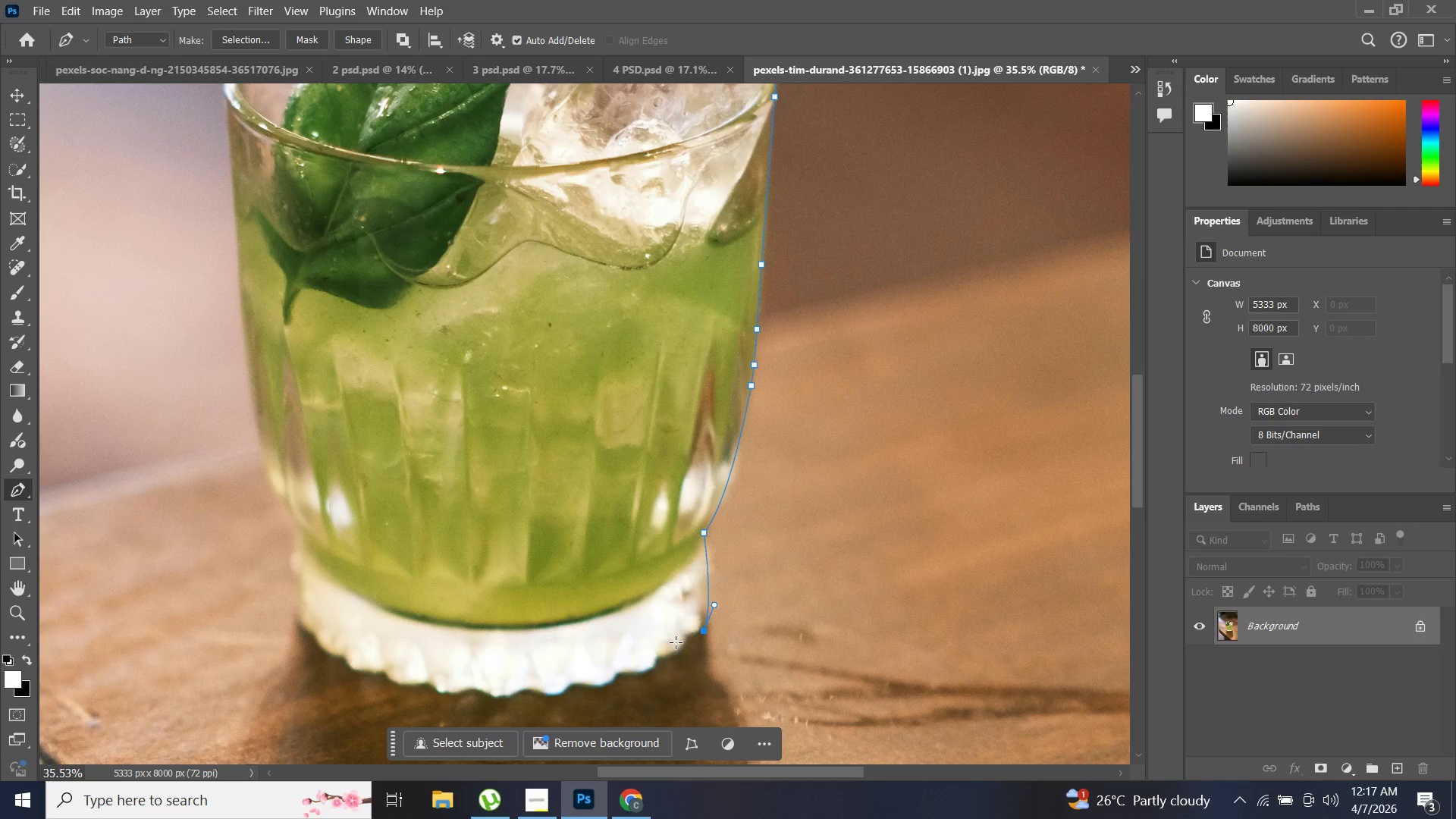 
hold_key(key=AltLeft, duration=16.66)
left_click_drag(start_coordinate=[294, 624], to_coordinate=[86, 474])
 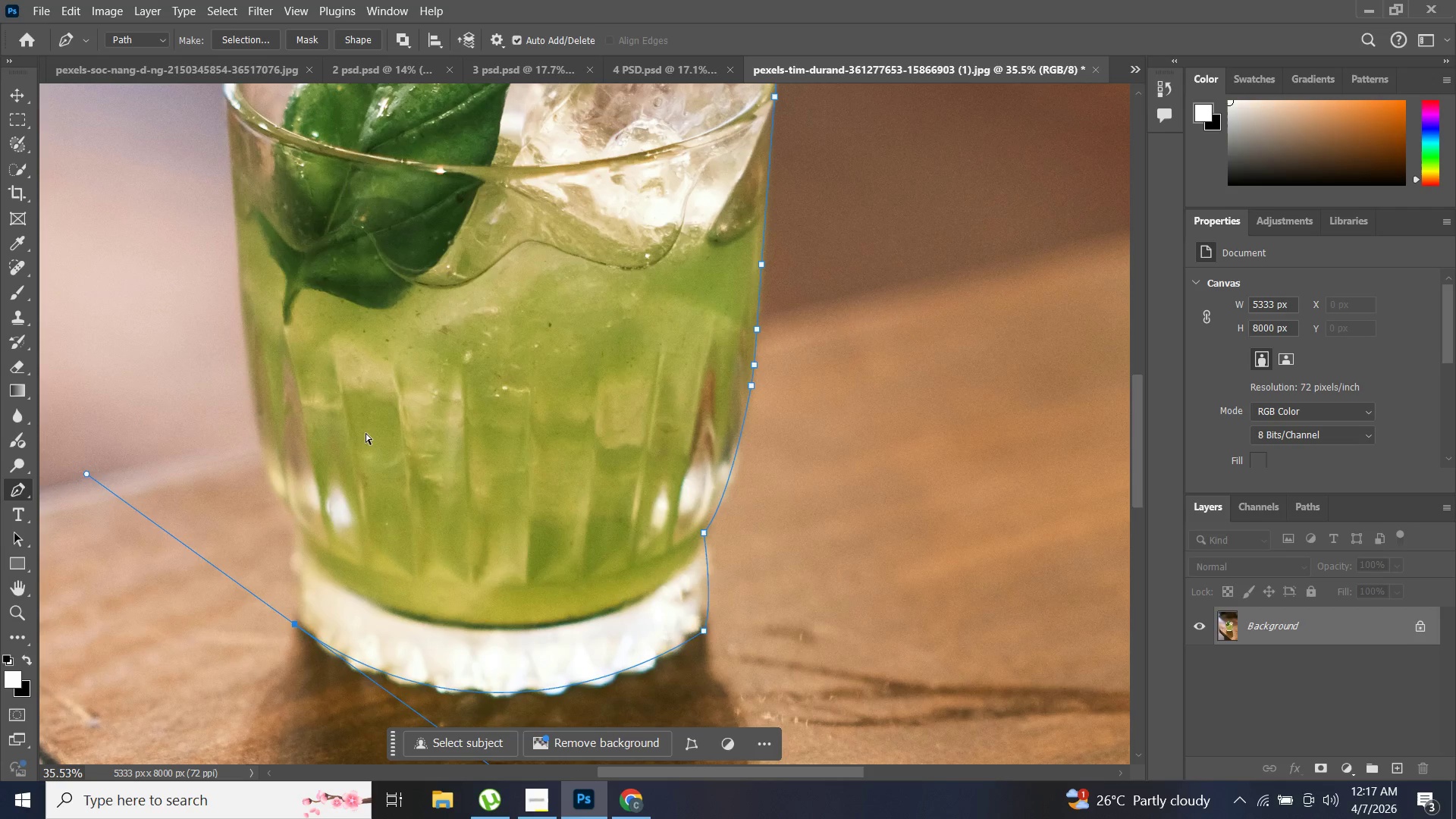 
key(Control+Z)
 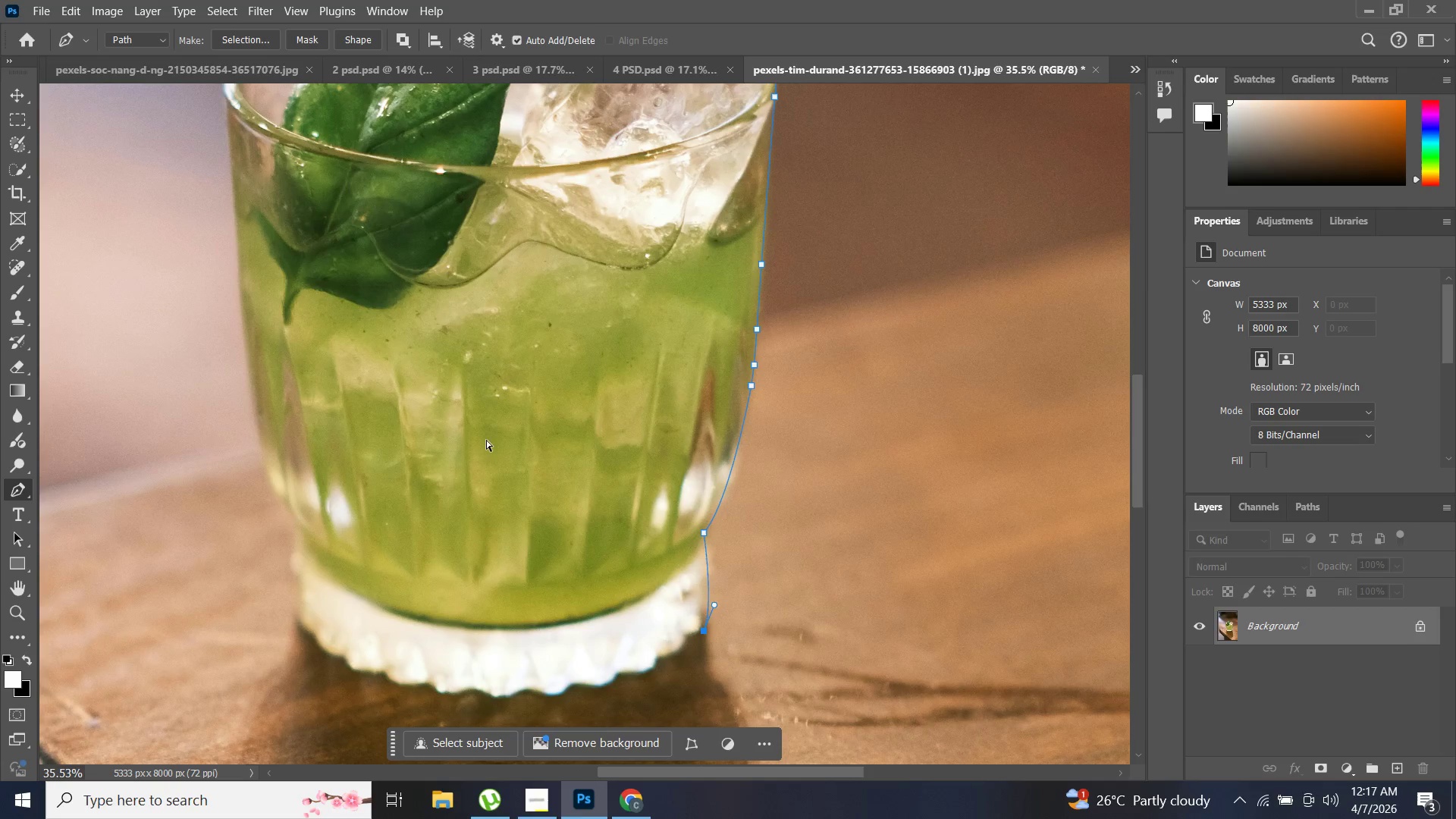 
key(Control+Z)
 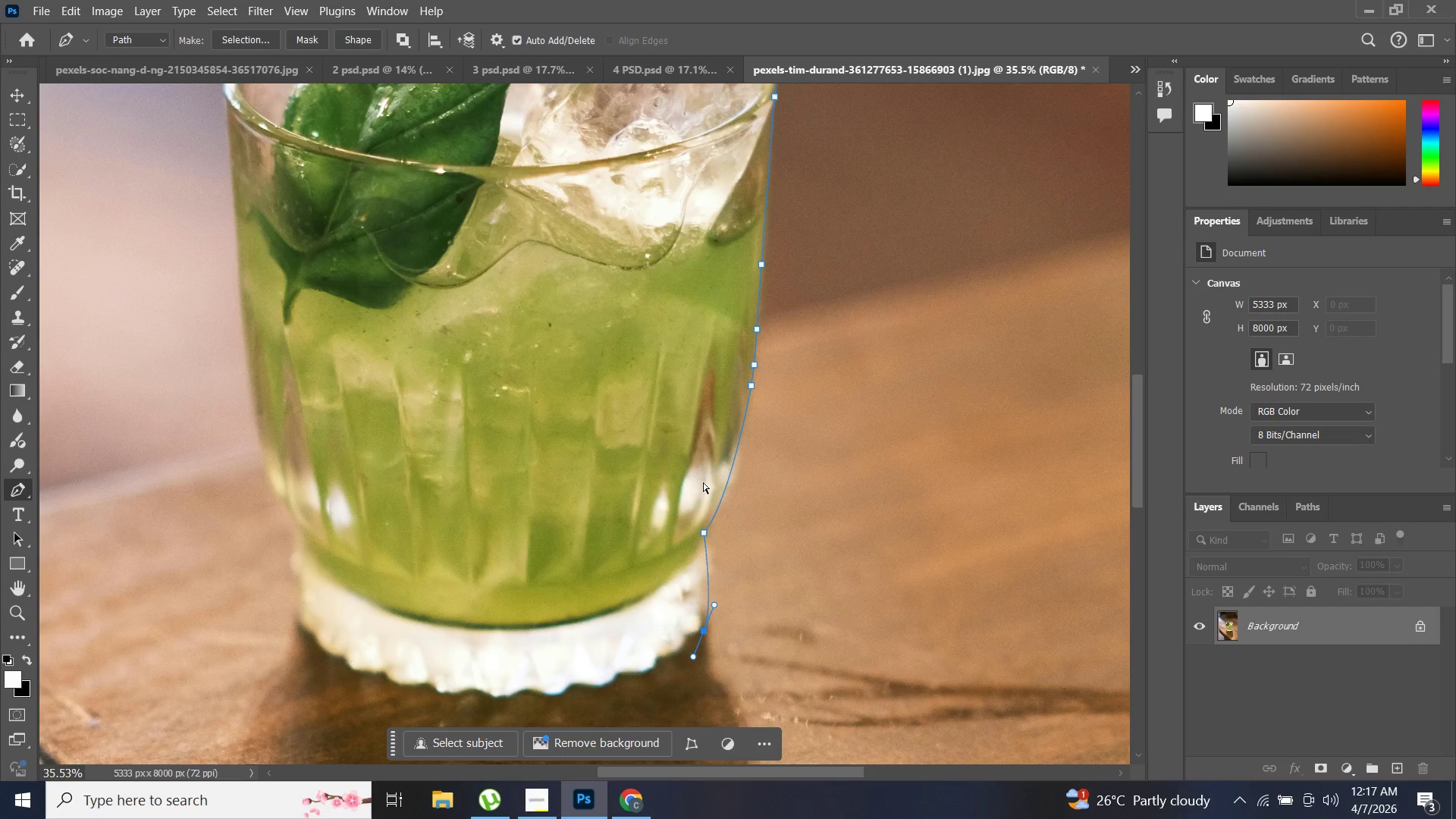 
key(Control+Z)
 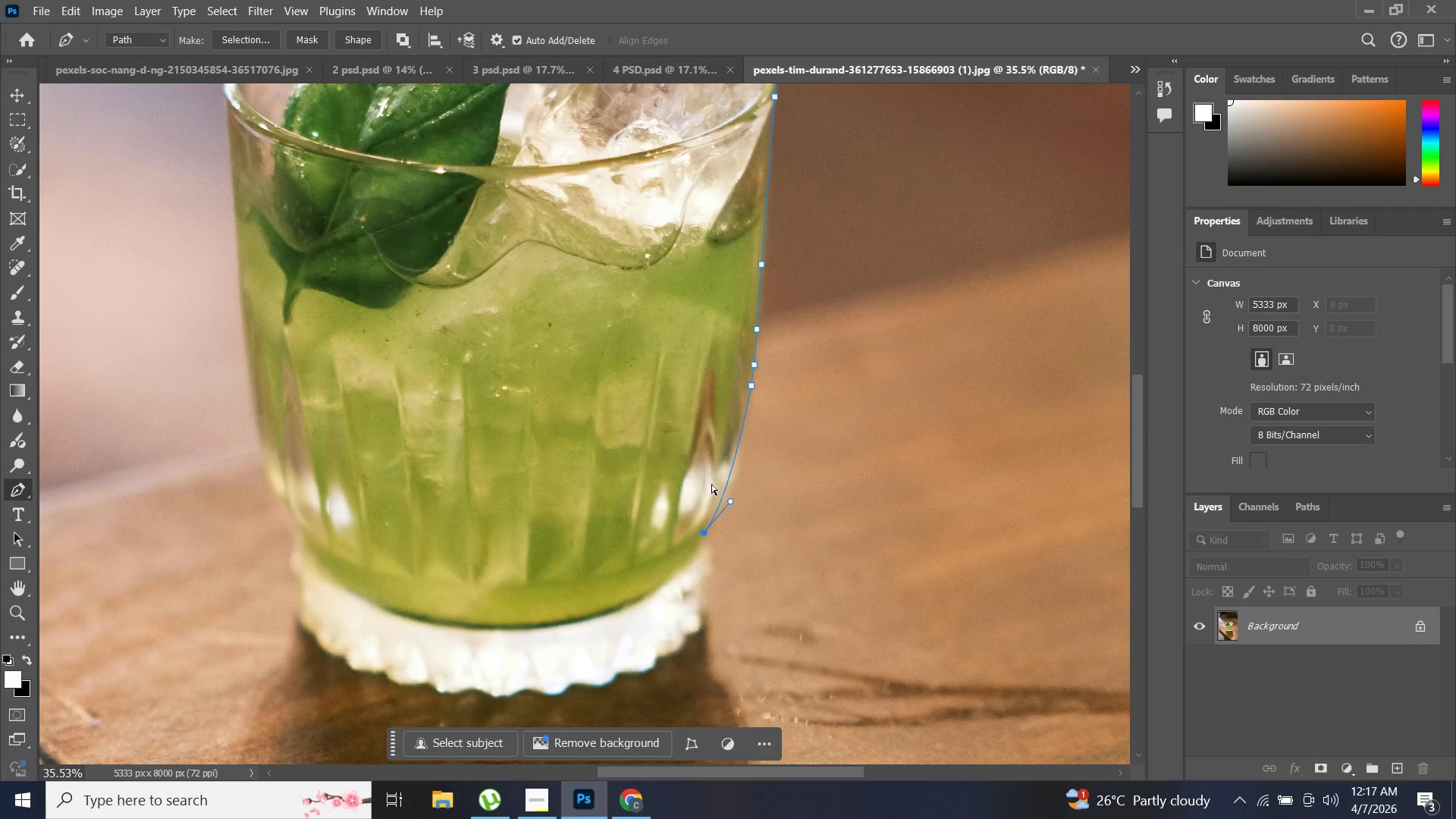 
key(Control+Z)
 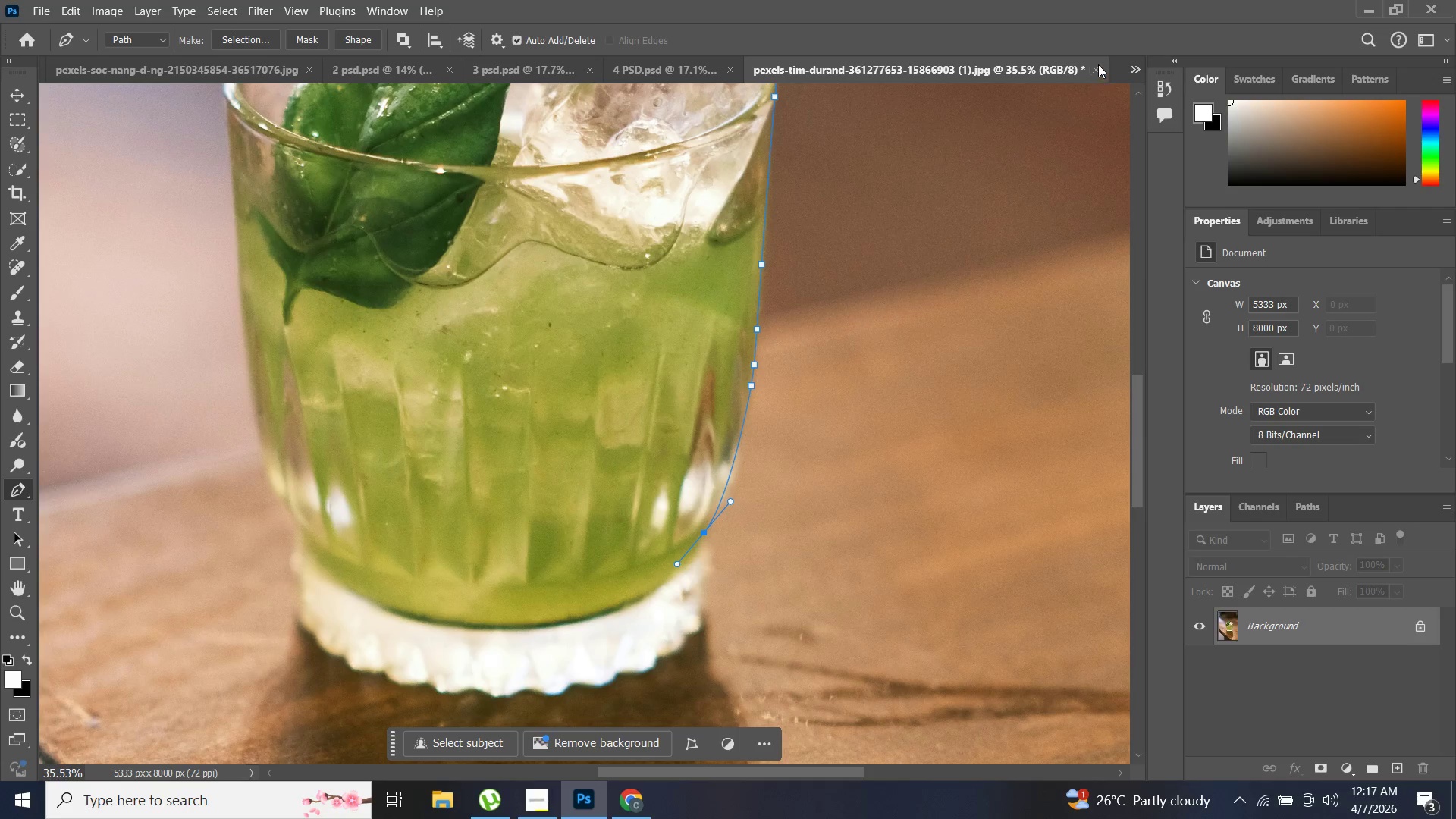 
double_click([1097, 67])
 